 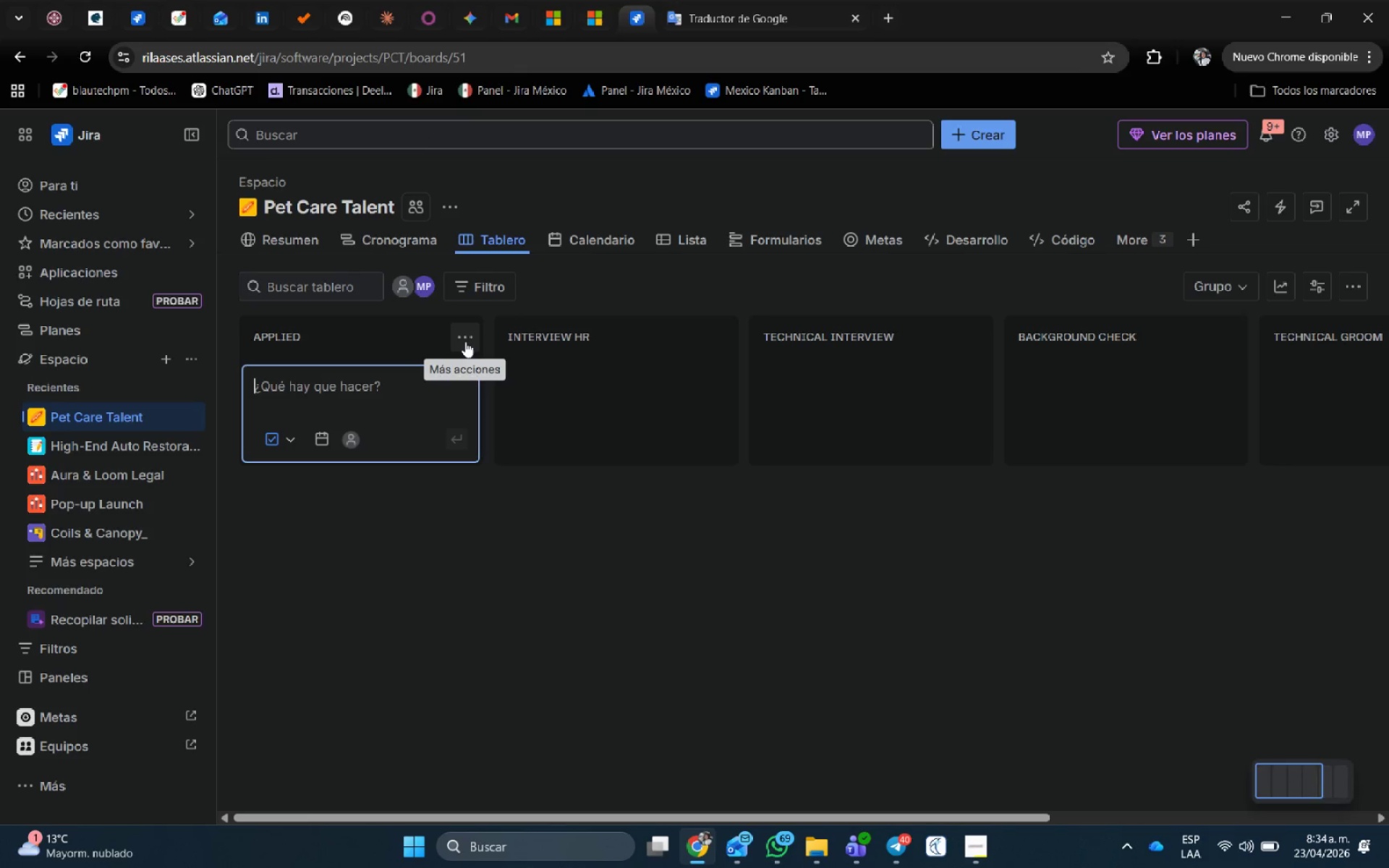 
left_click([409, 237])
 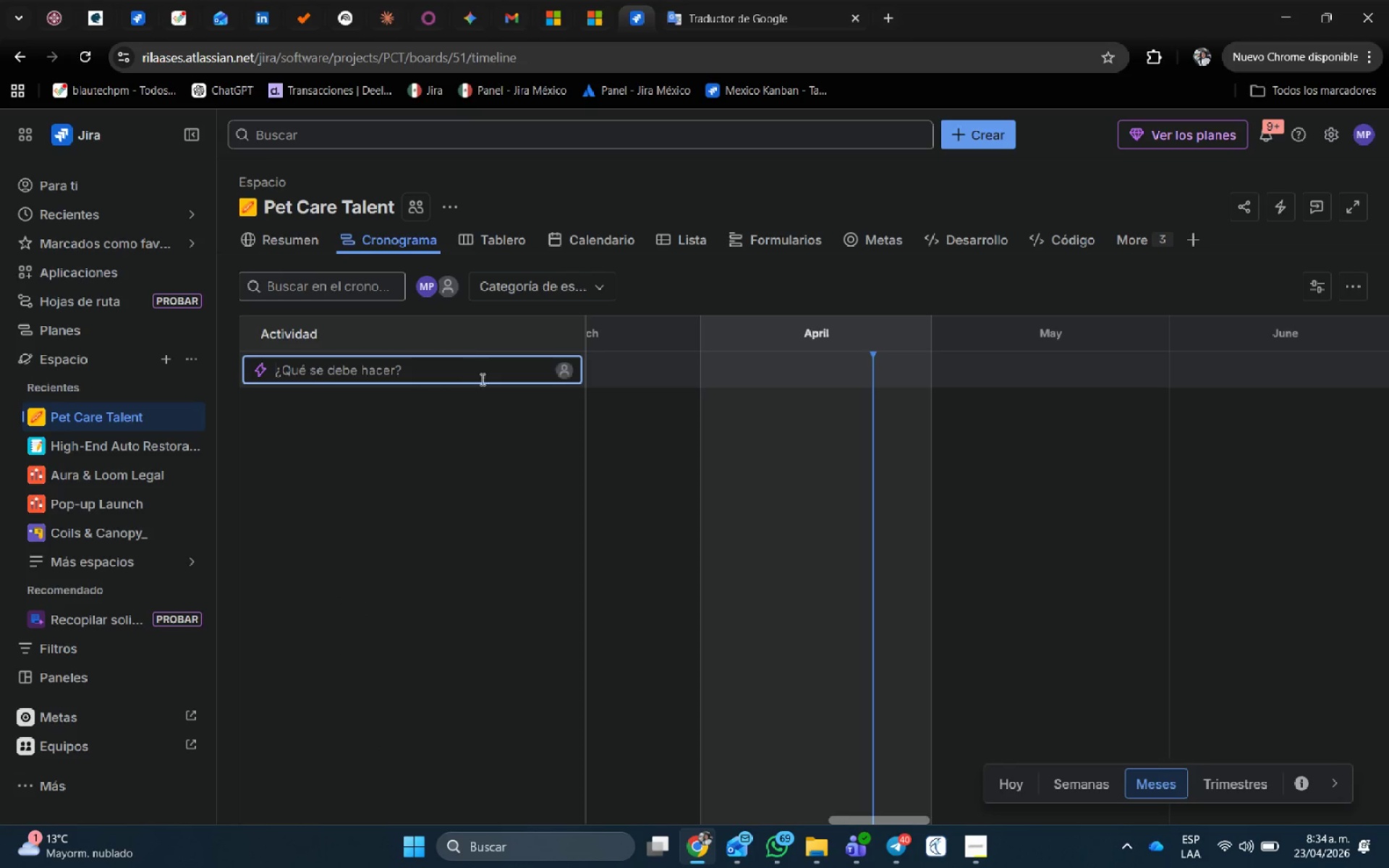 
left_click([336, 370])
 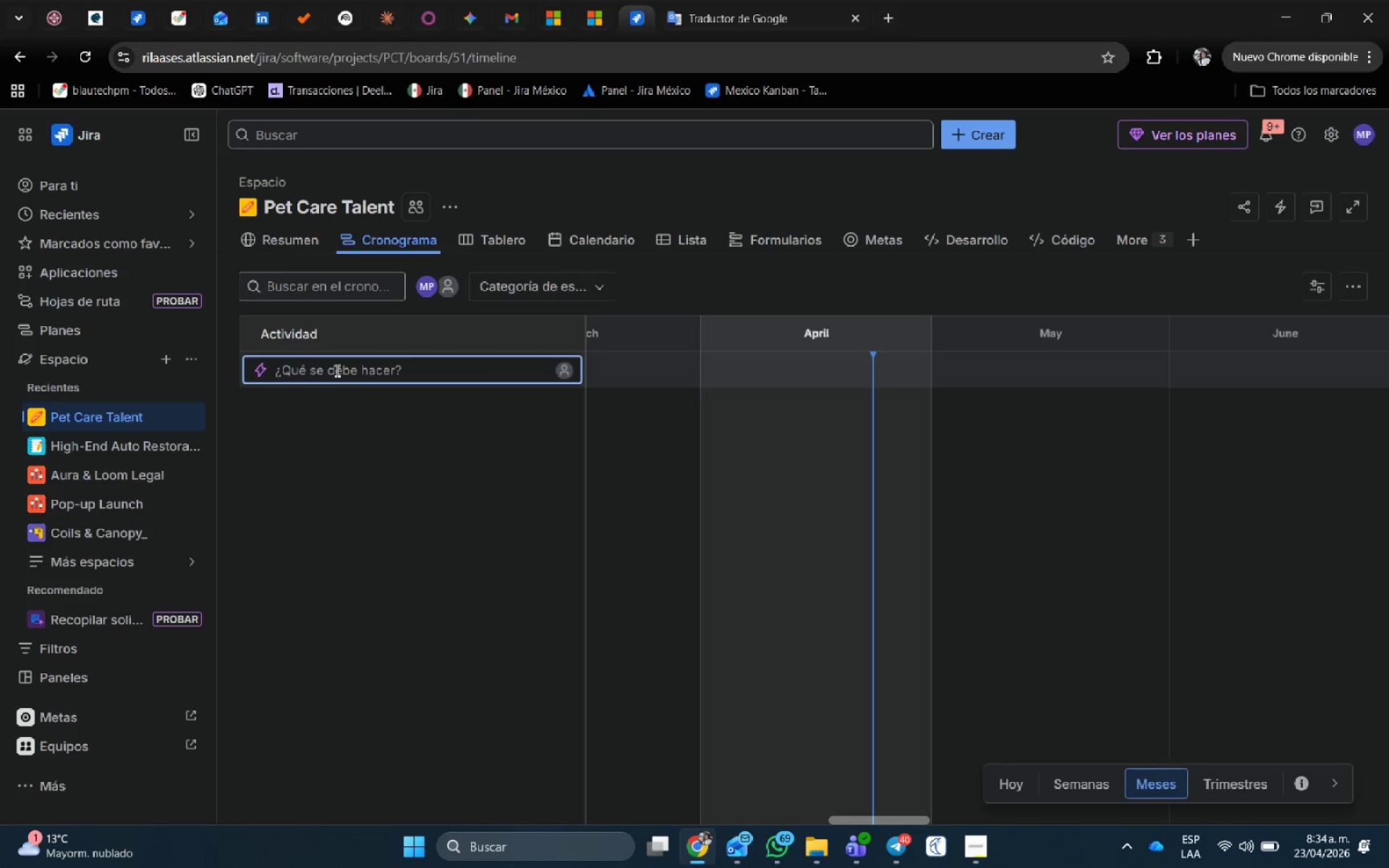 
type(Tes)
key(Backspace)
key(Backspace)
key(Backspace)
key(Backspace)
type(En)
key(Backspace)
key(Backspace)
key(Backspace)
type(Candidatos en Proceso)
 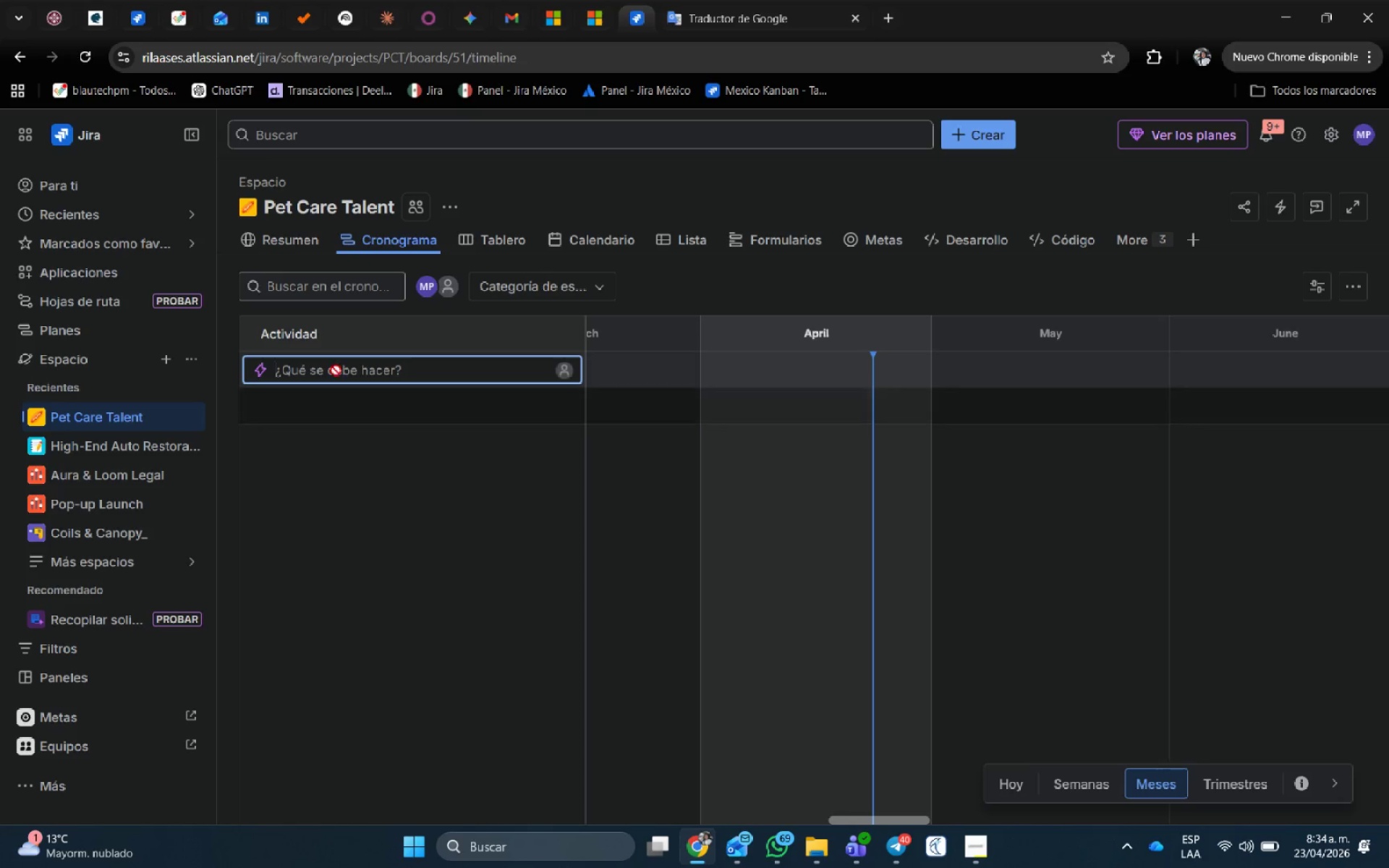 
 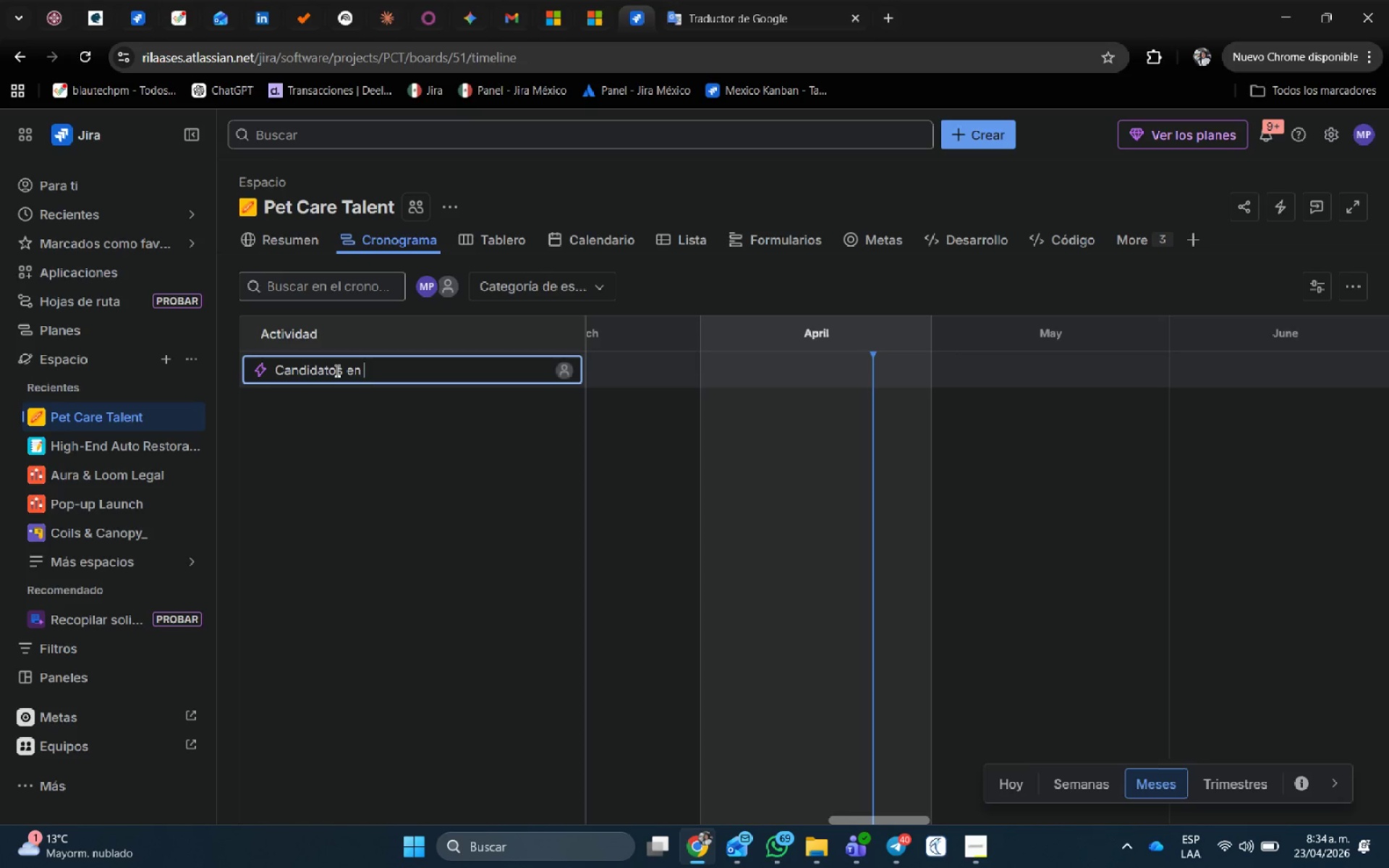 
key(Enter)
 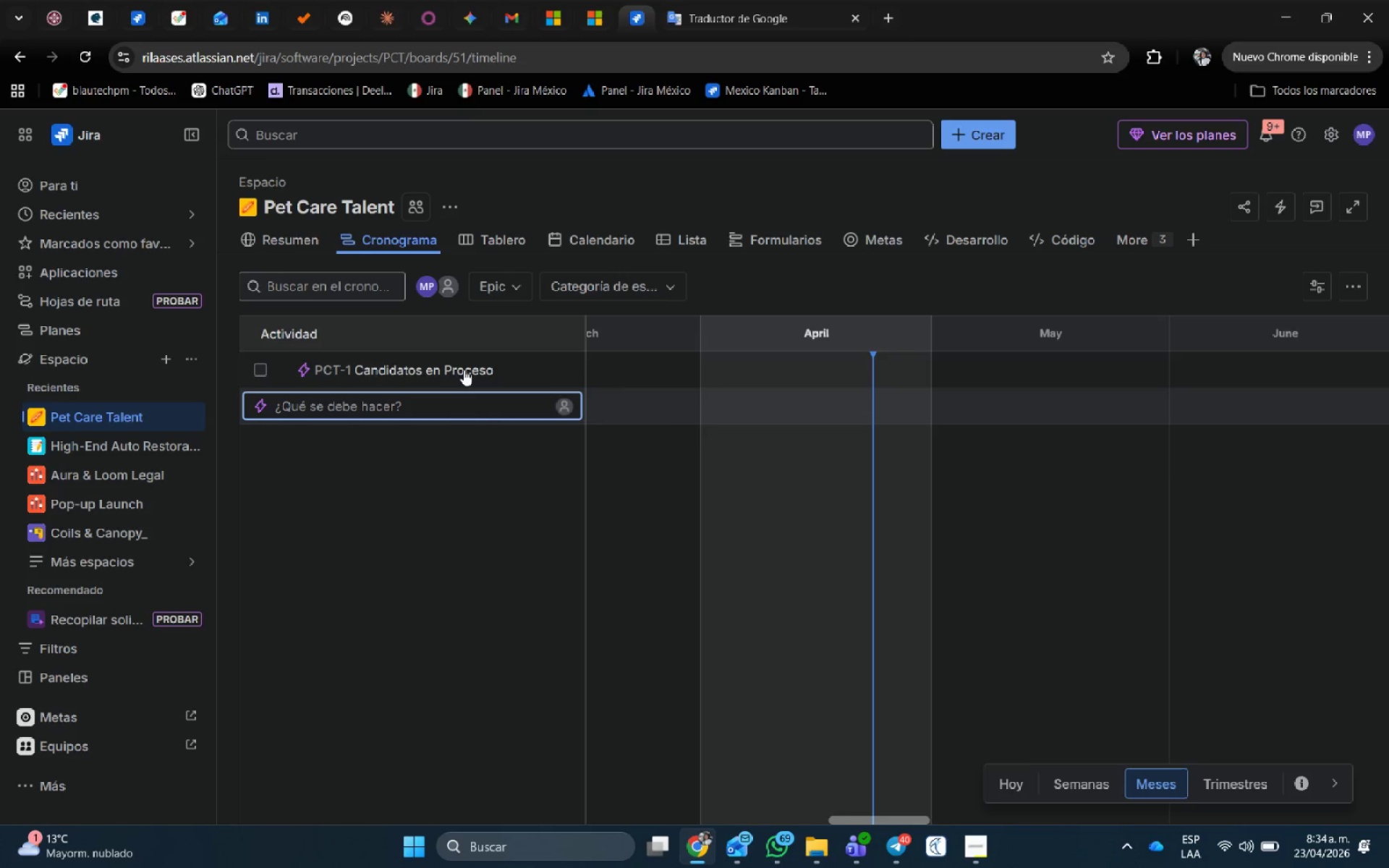 
left_click([514, 234])
 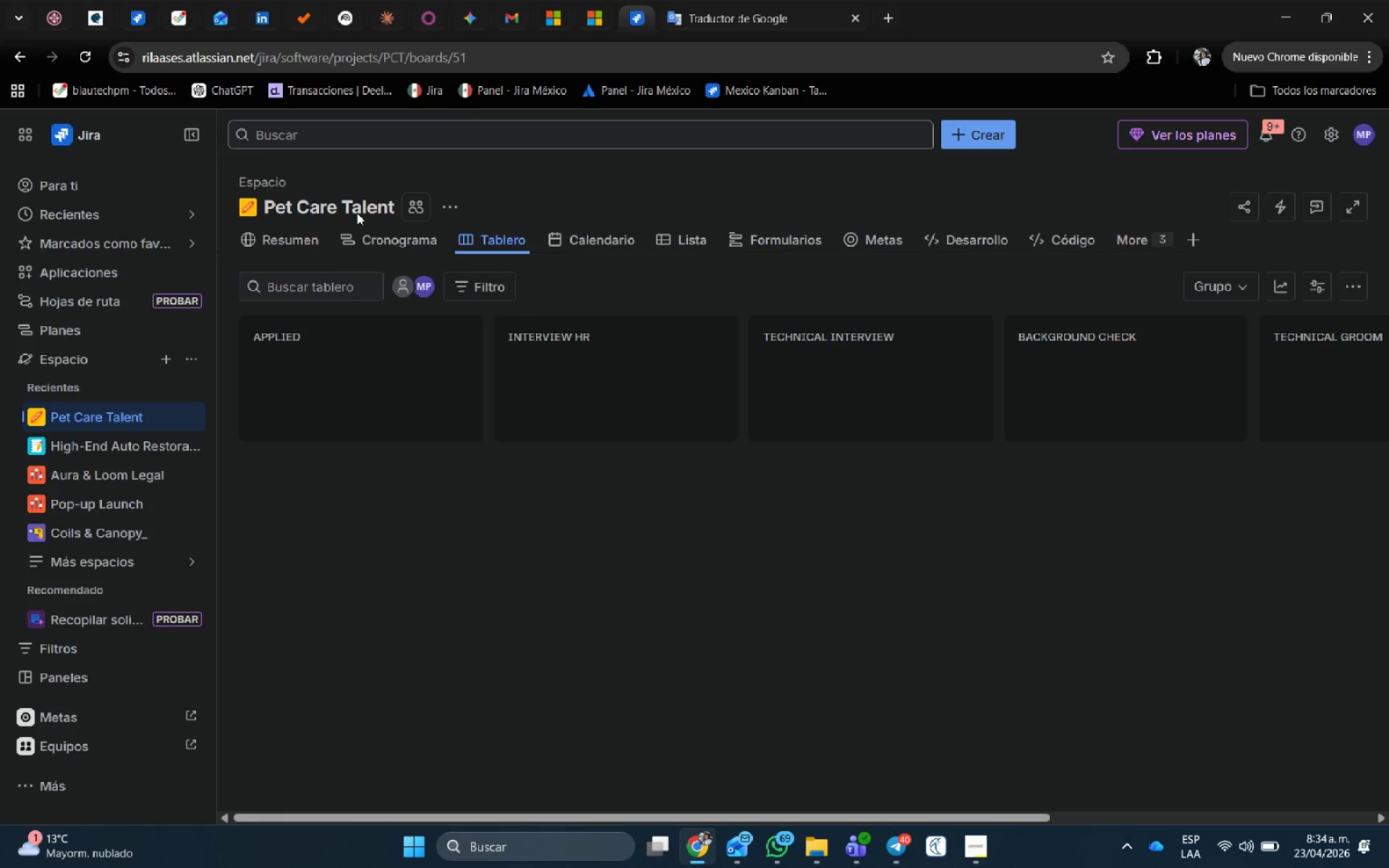 
left_click([396, 244])
 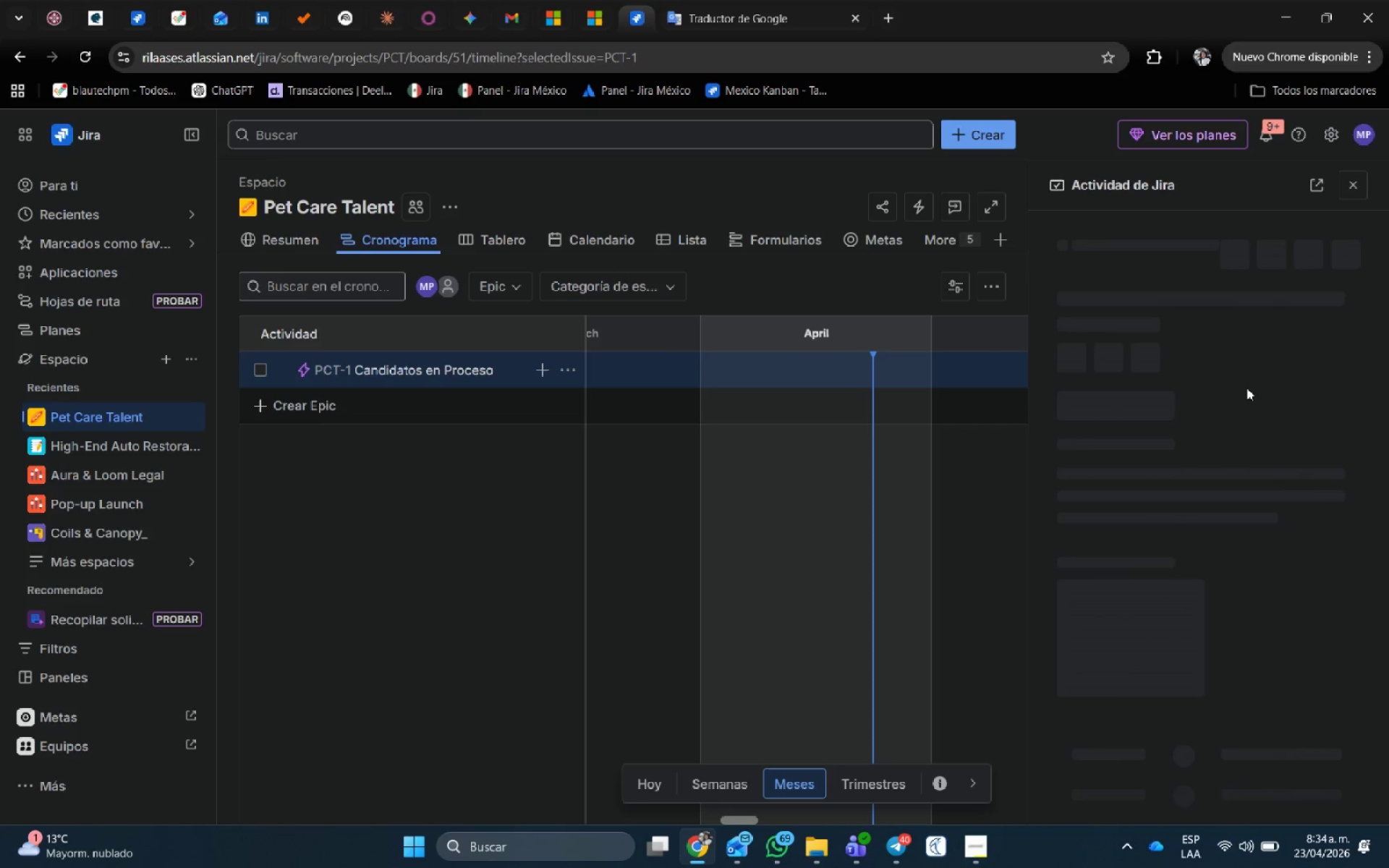 
wait(6.78)
 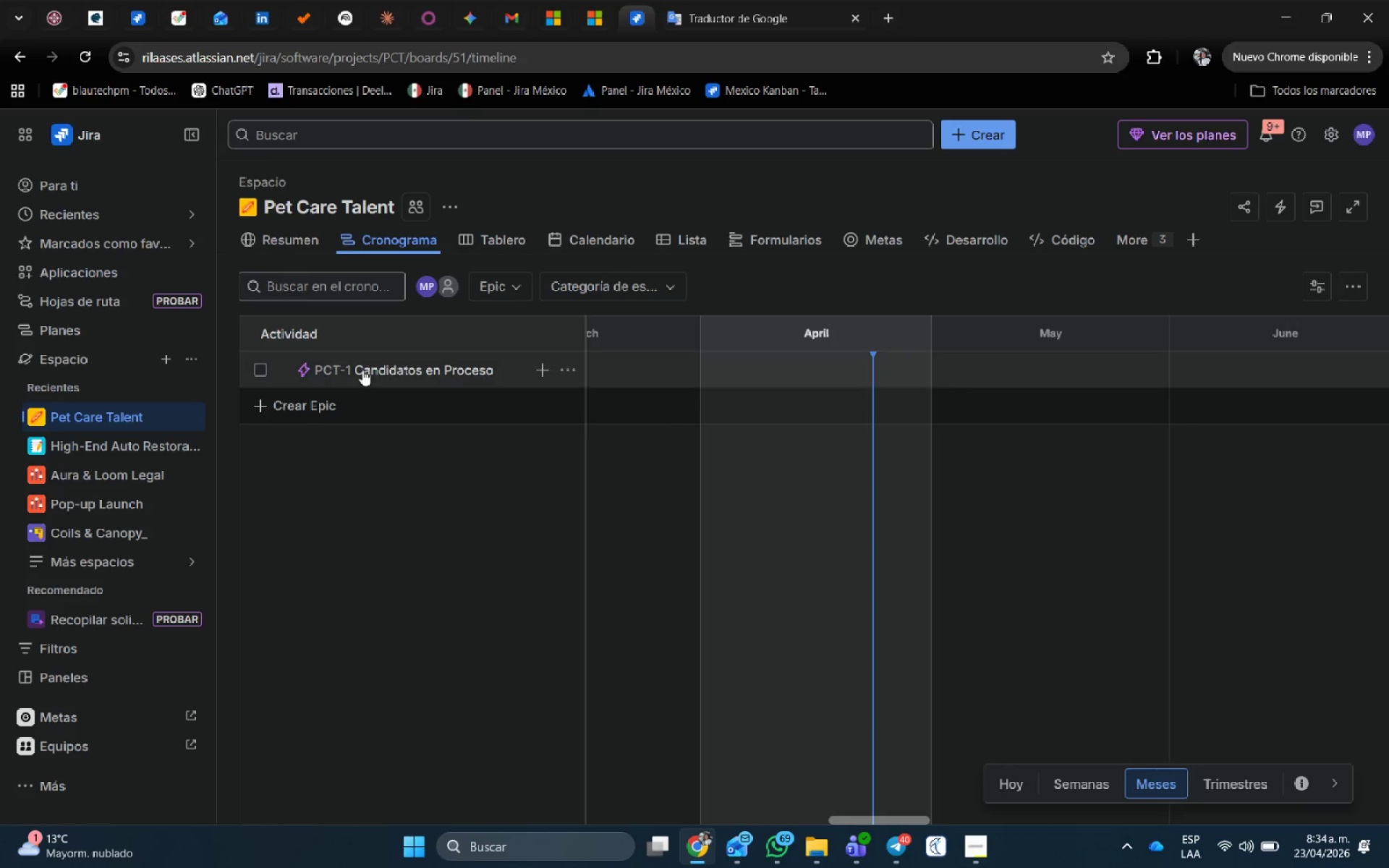 
scroll: coordinate [1253, 500], scroll_direction: down, amount: 10.0
 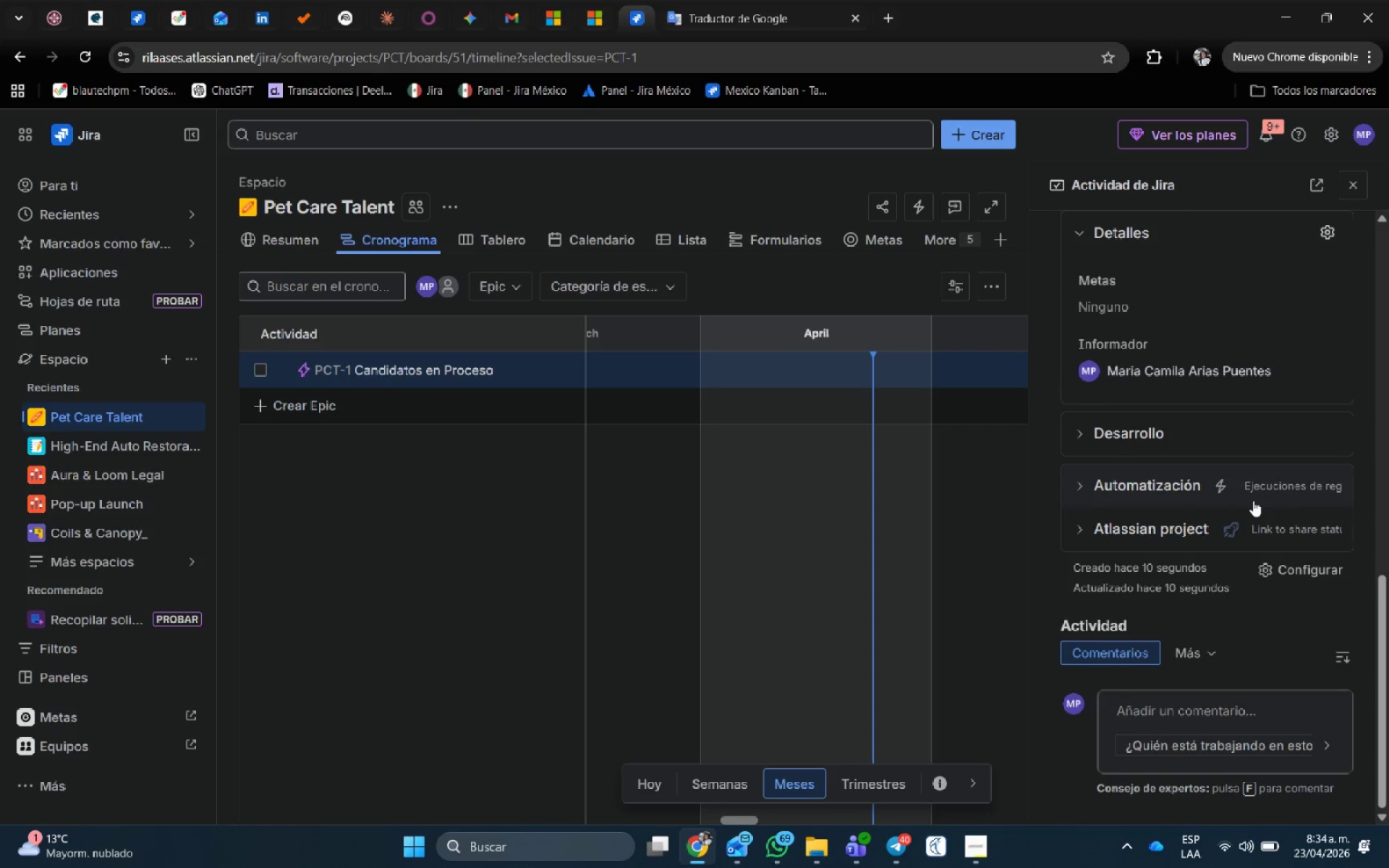 
scroll: coordinate [1234, 516], scroll_direction: up, amount: 5.0
 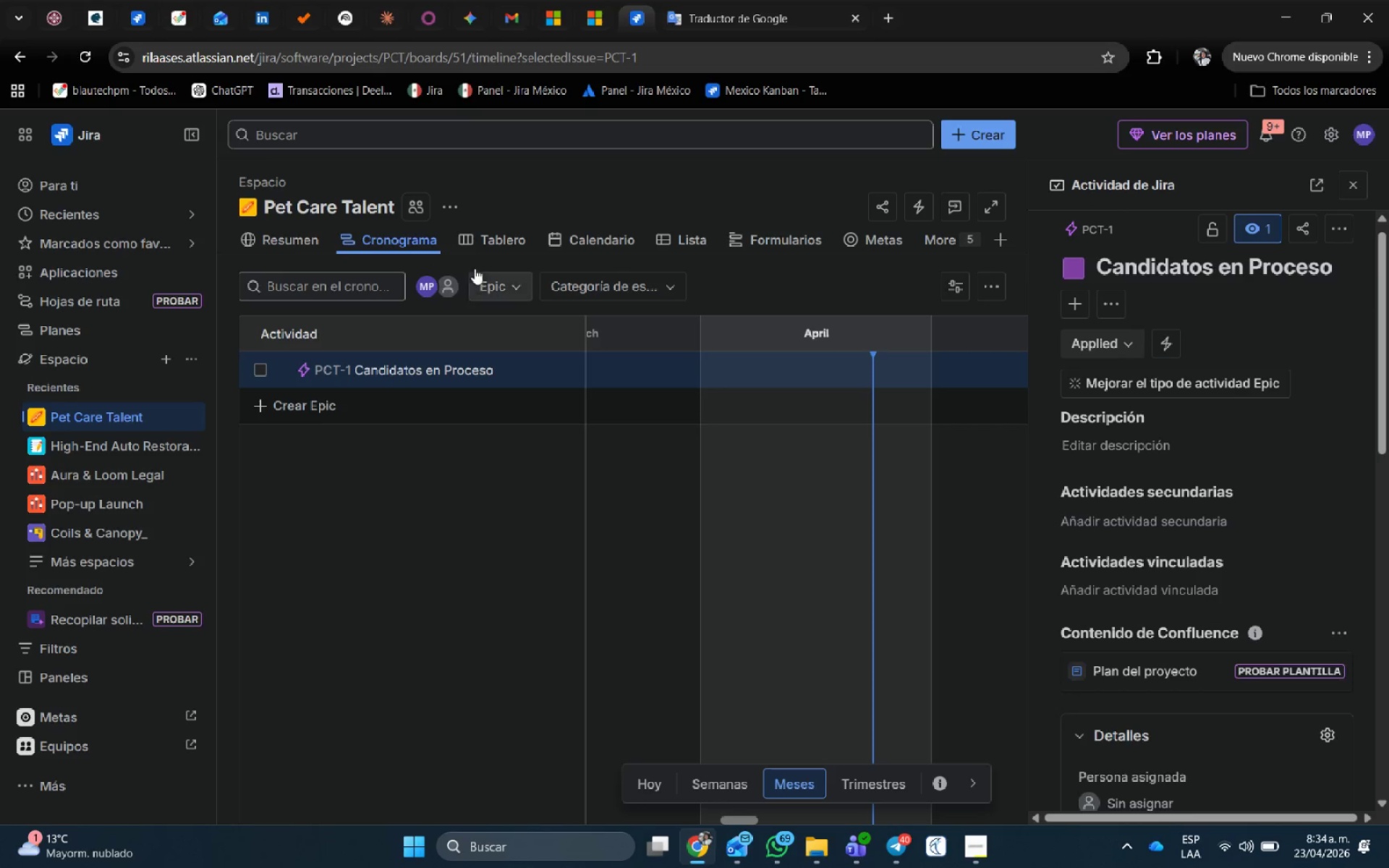 
left_click([480, 242])
 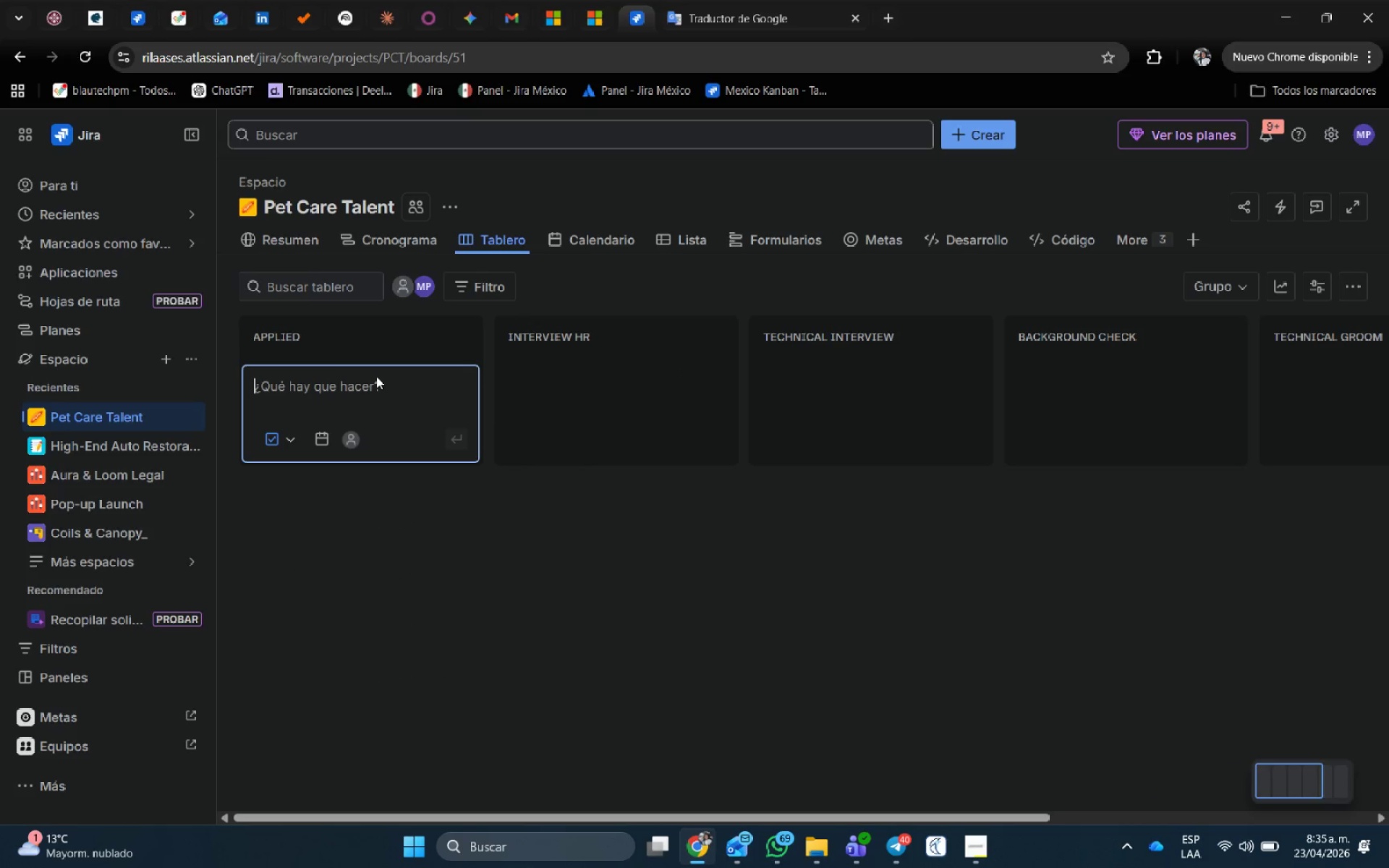 
wait(7.7)
 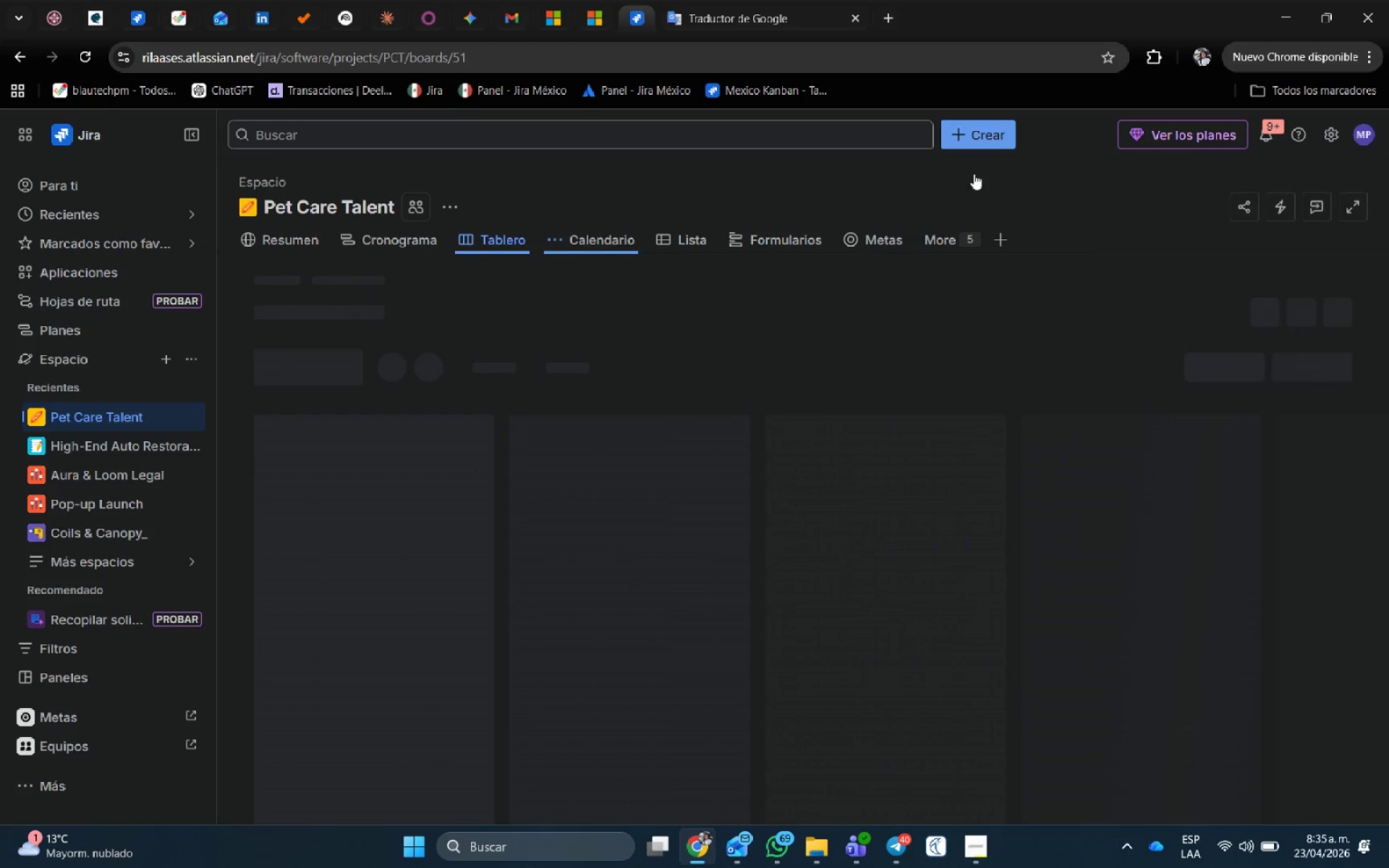 
left_click([1003, 142])
 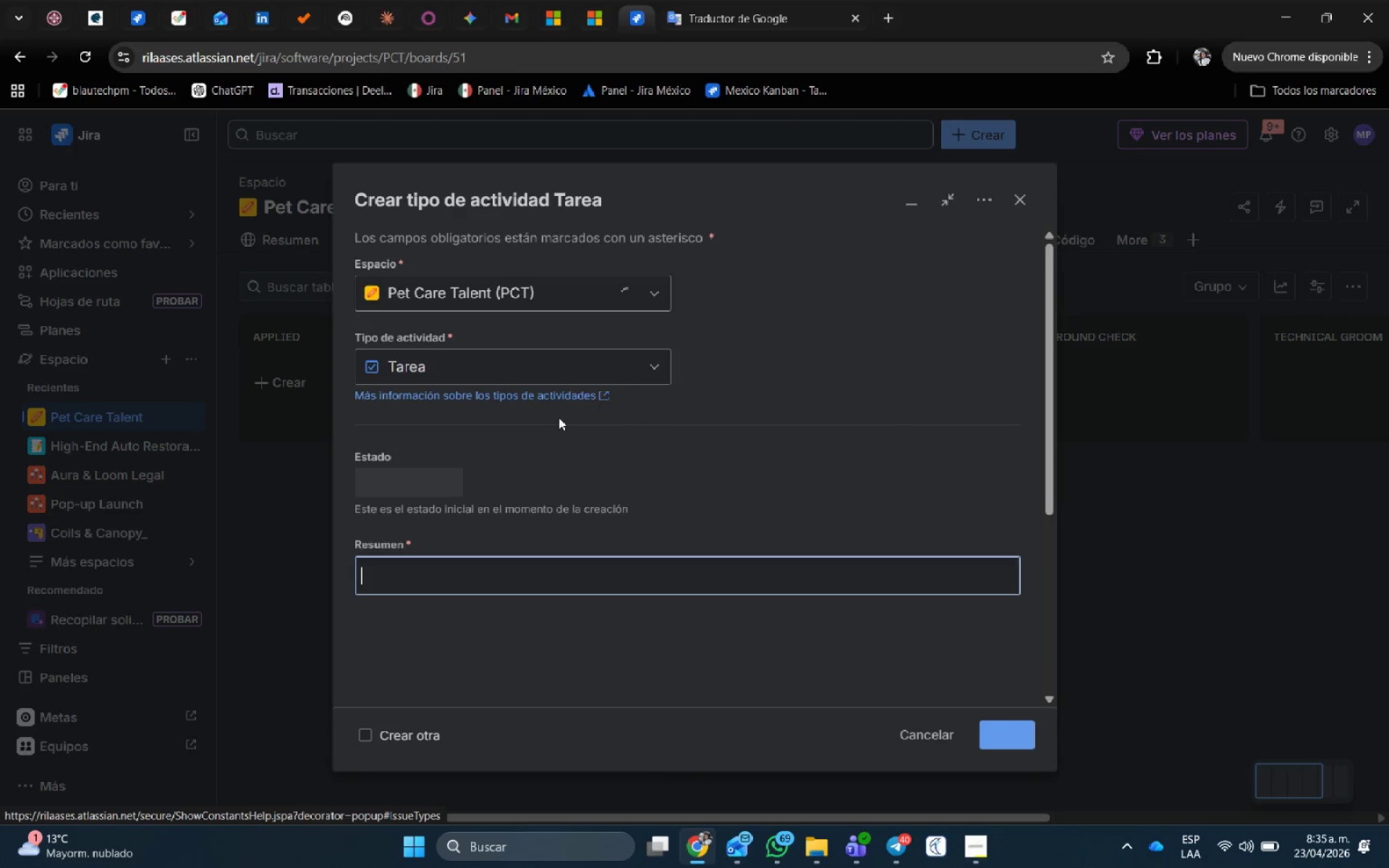 
scroll: coordinate [505, 524], scroll_direction: down, amount: 1.0
 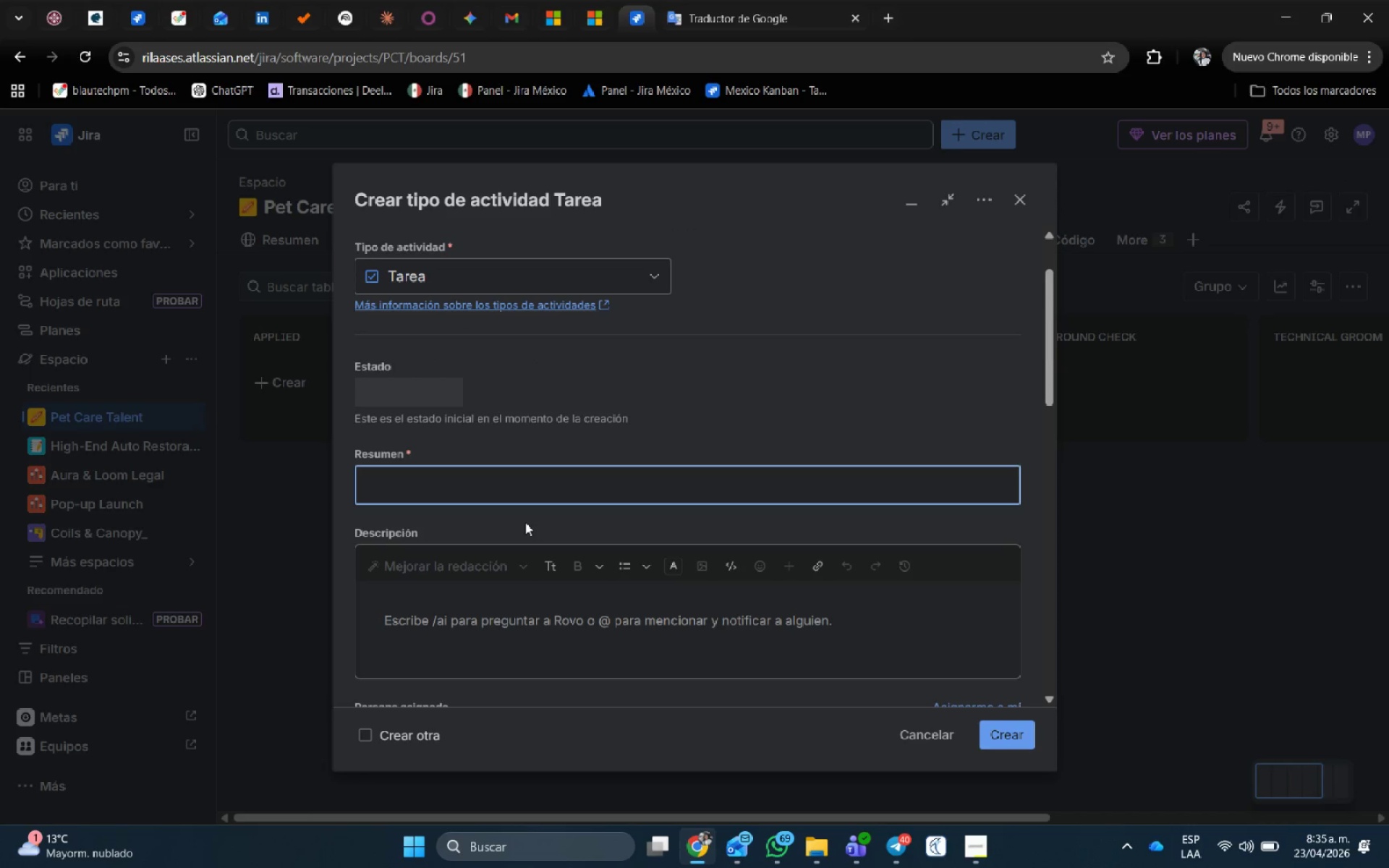 
left_click([522, 481])
 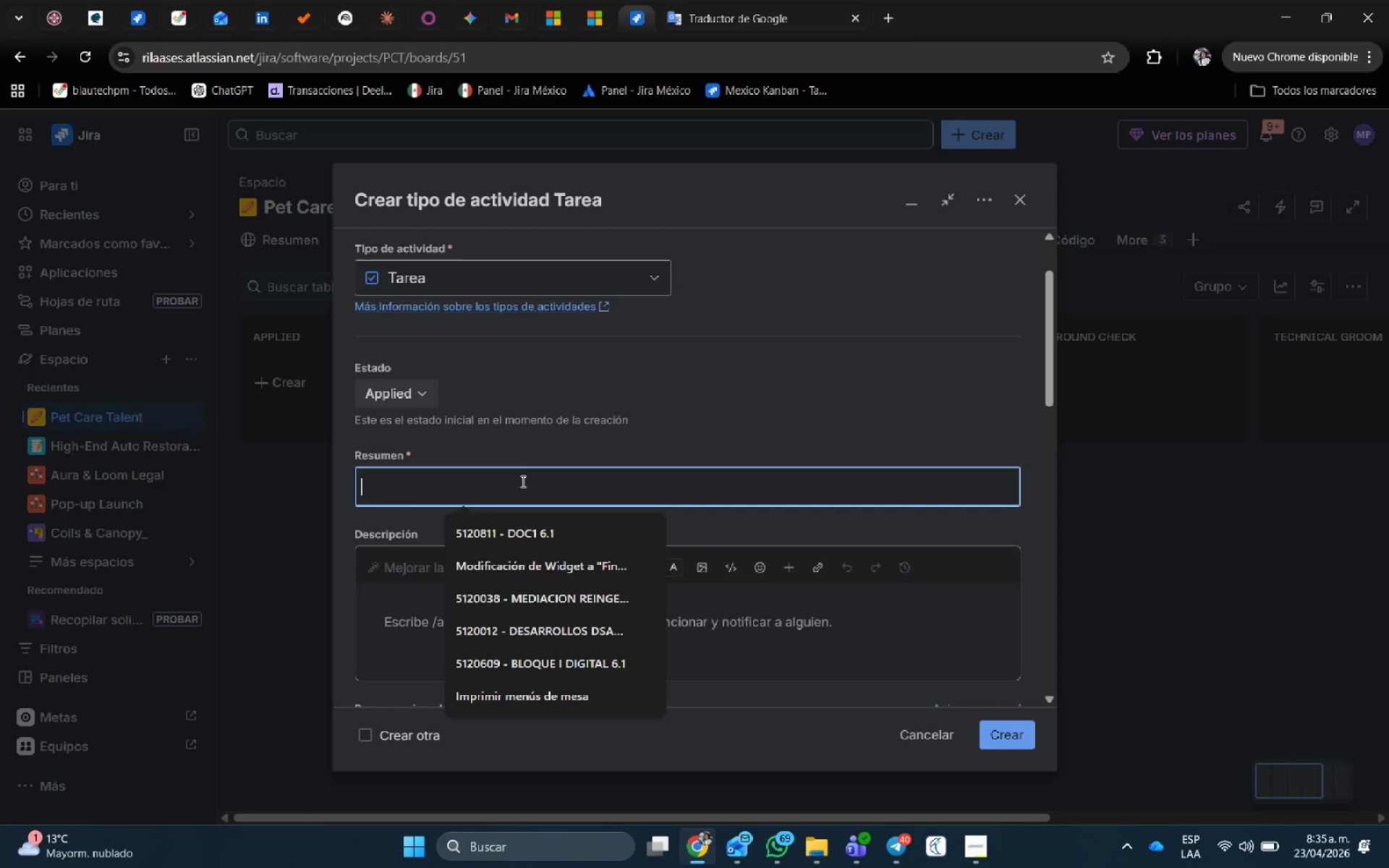 
type(Elena Mart;inez)
 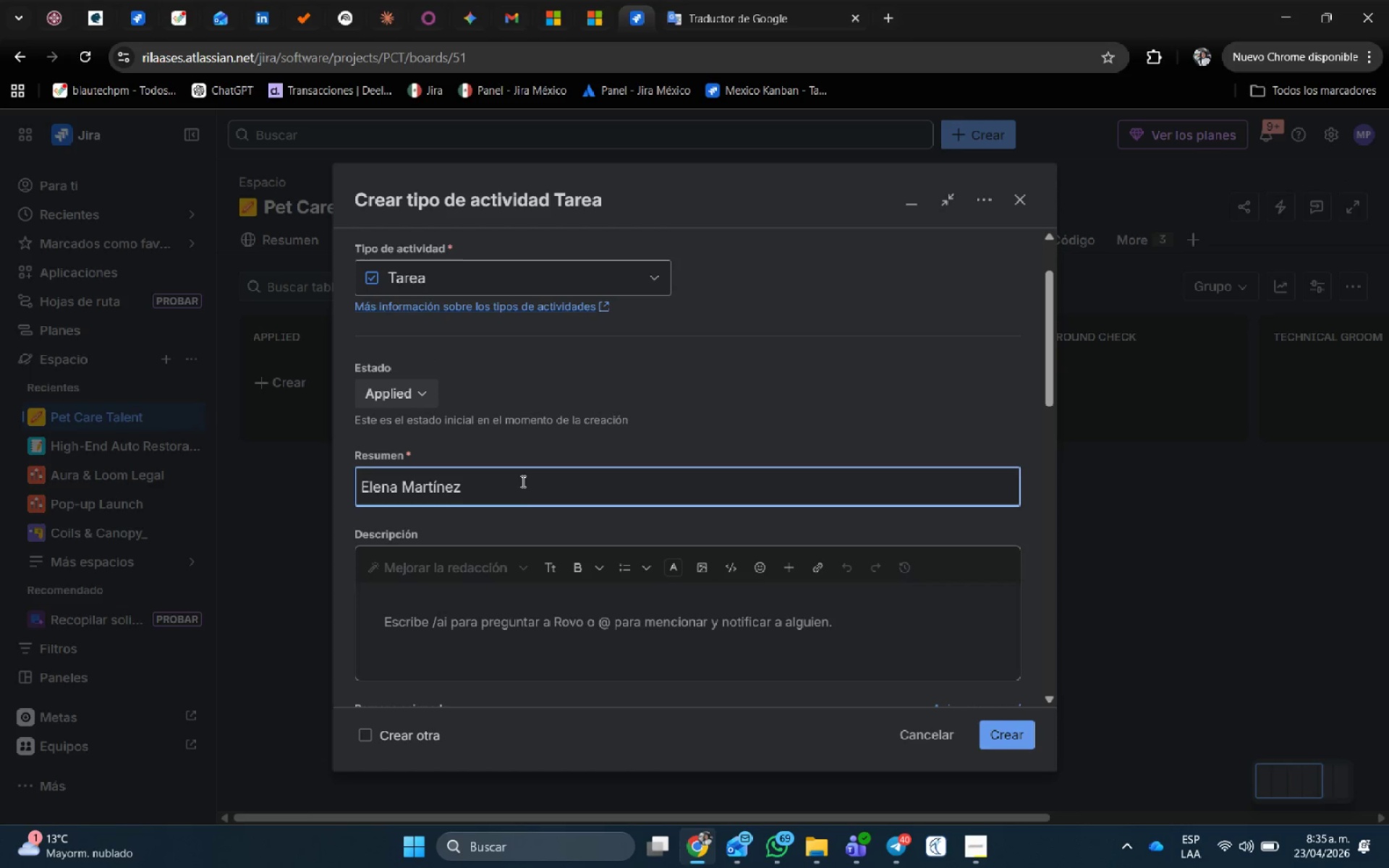 
left_click([514, 611])
 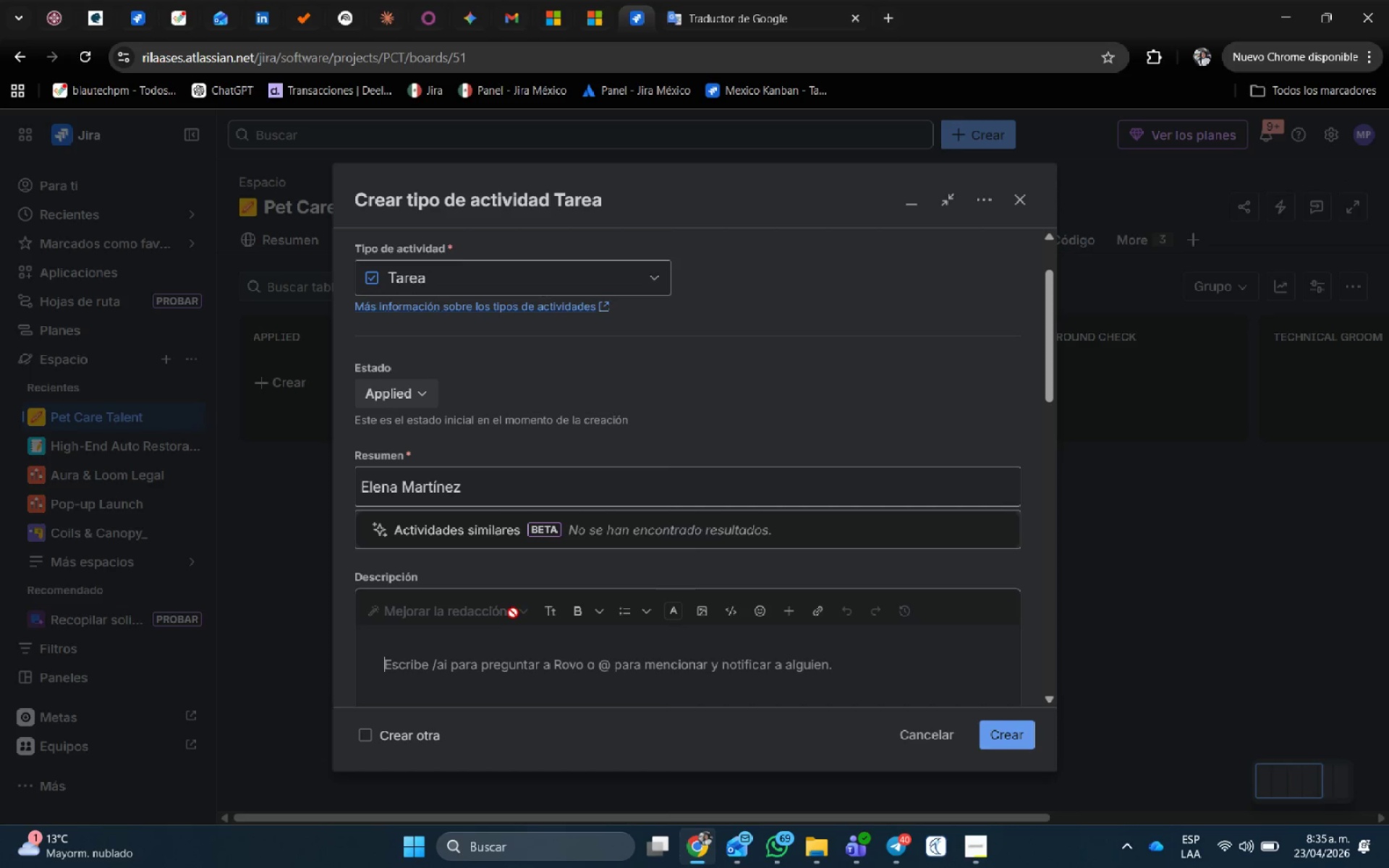 
scroll: coordinate [688, 647], scroll_direction: down, amount: 2.0
 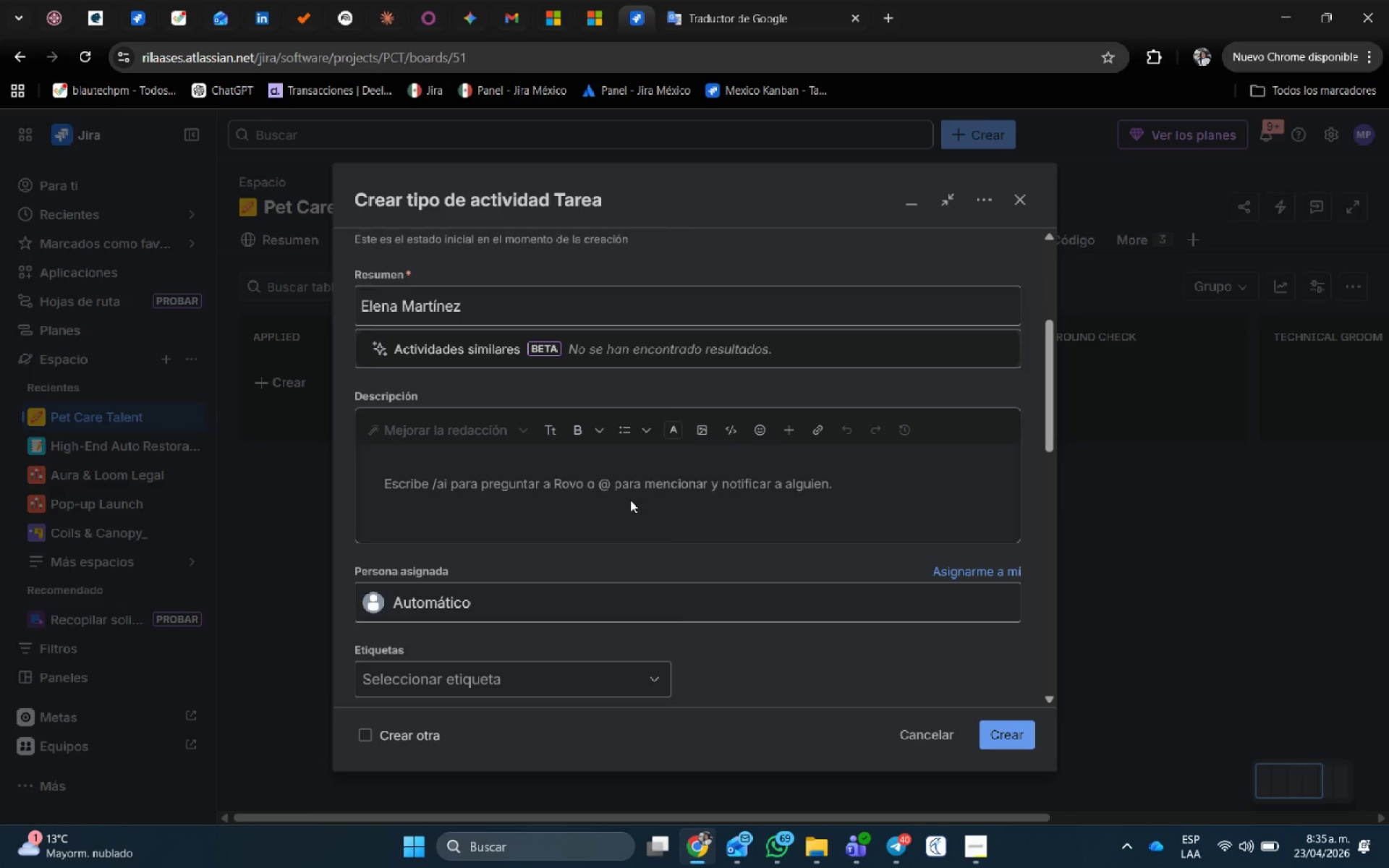 
left_click([632, 490])
 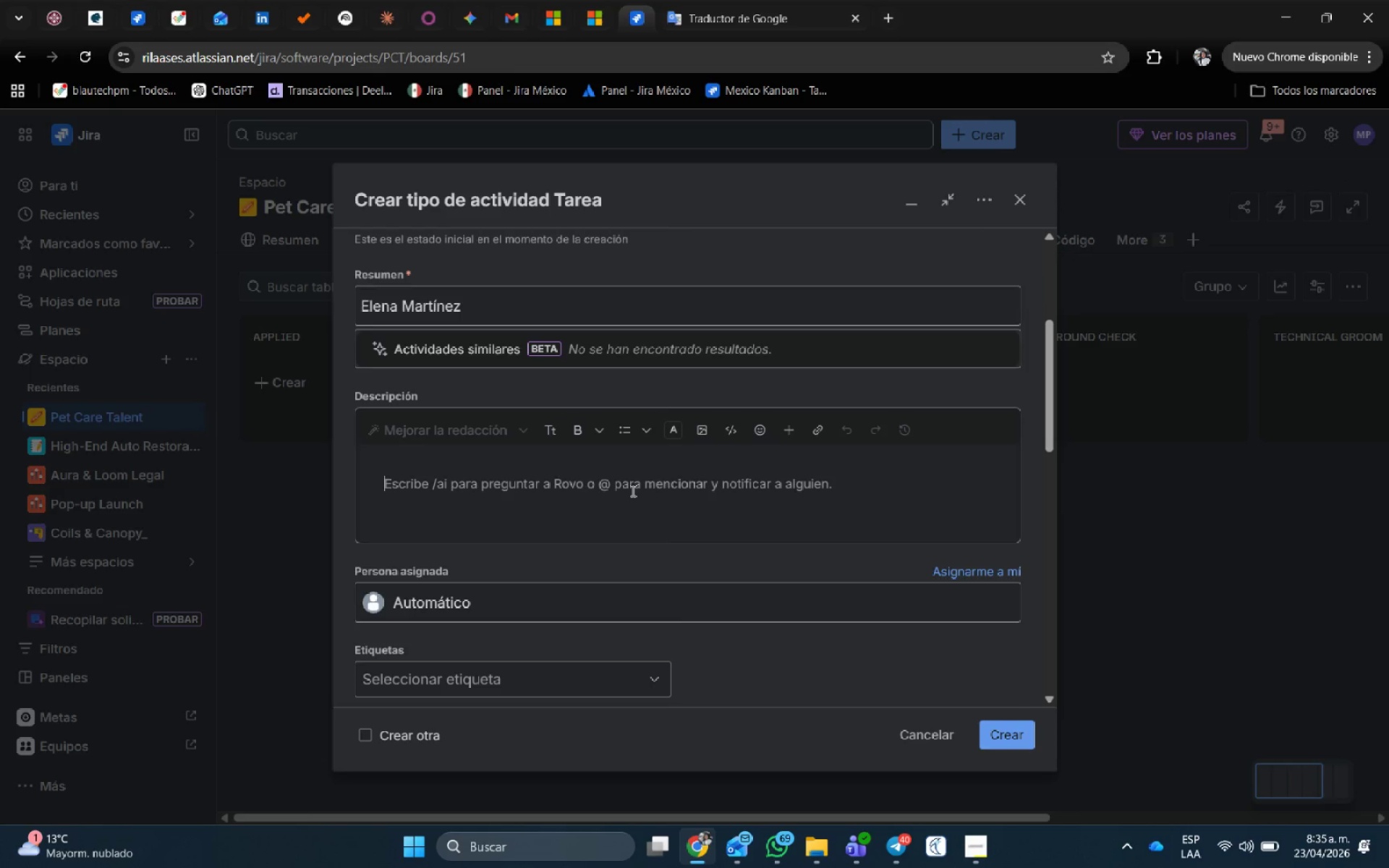 
type(Experiencia con gatos y )
key(Backspace)
key(Backspace)
key(Backspace)
key(Backspace)
key(Backspace)
key(Backspace)
key(Backspace)
key(Backspace)
type(gato)
 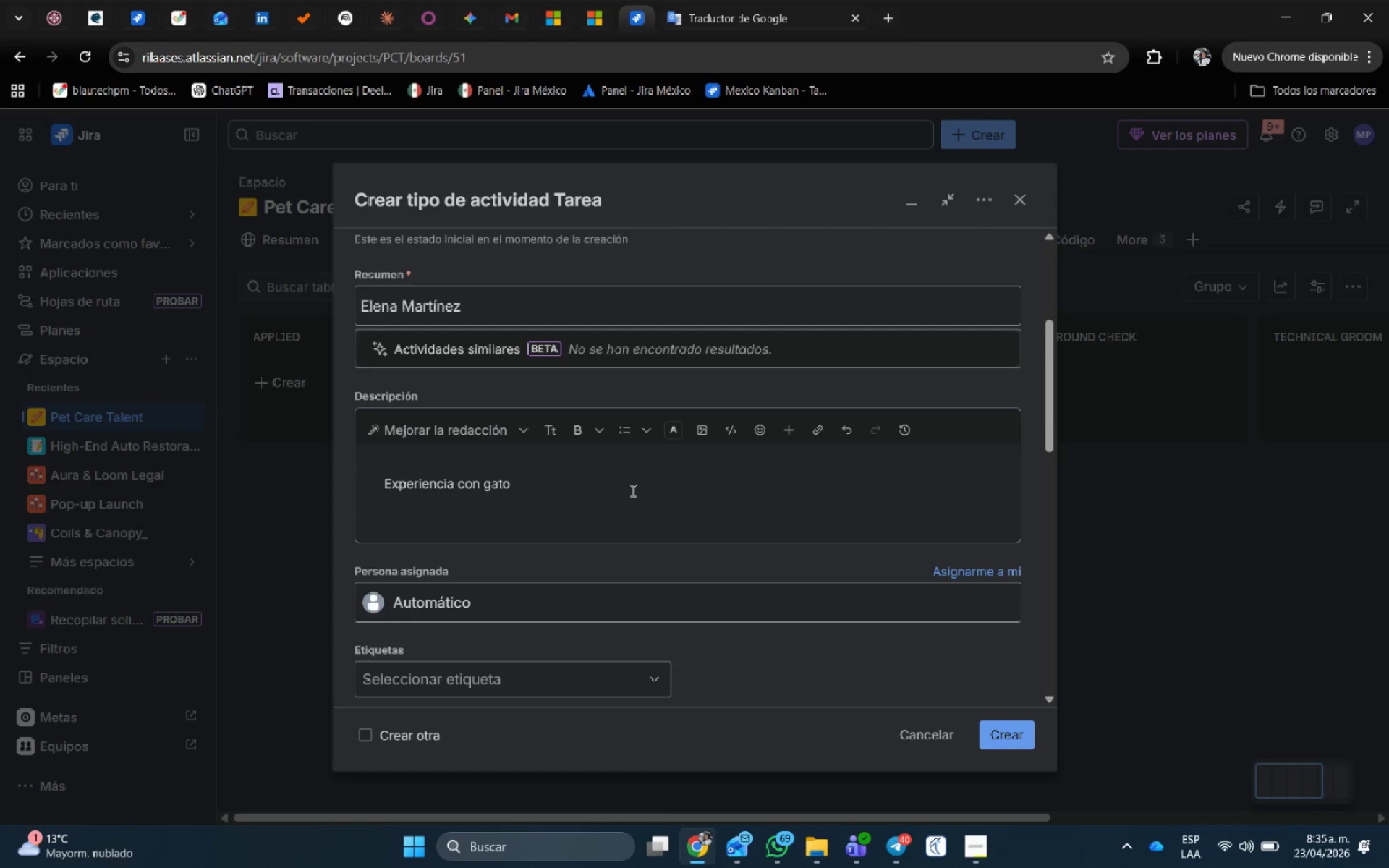 
wait(13.19)
 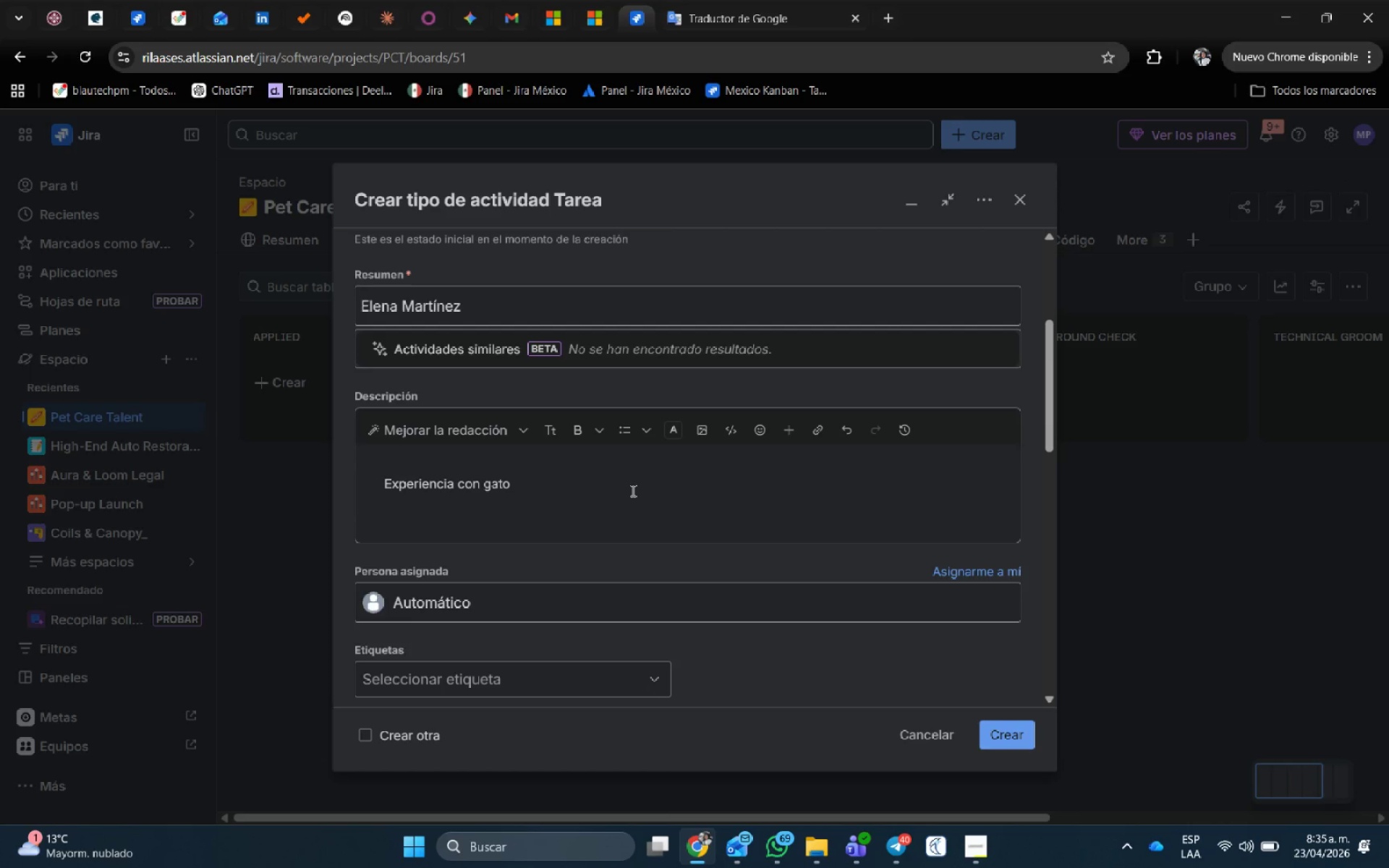 
type( por )
key(Backspace)
key(Backspace)
key(Backspace)
key(Backspace)
type(durante 8 a`os.)
 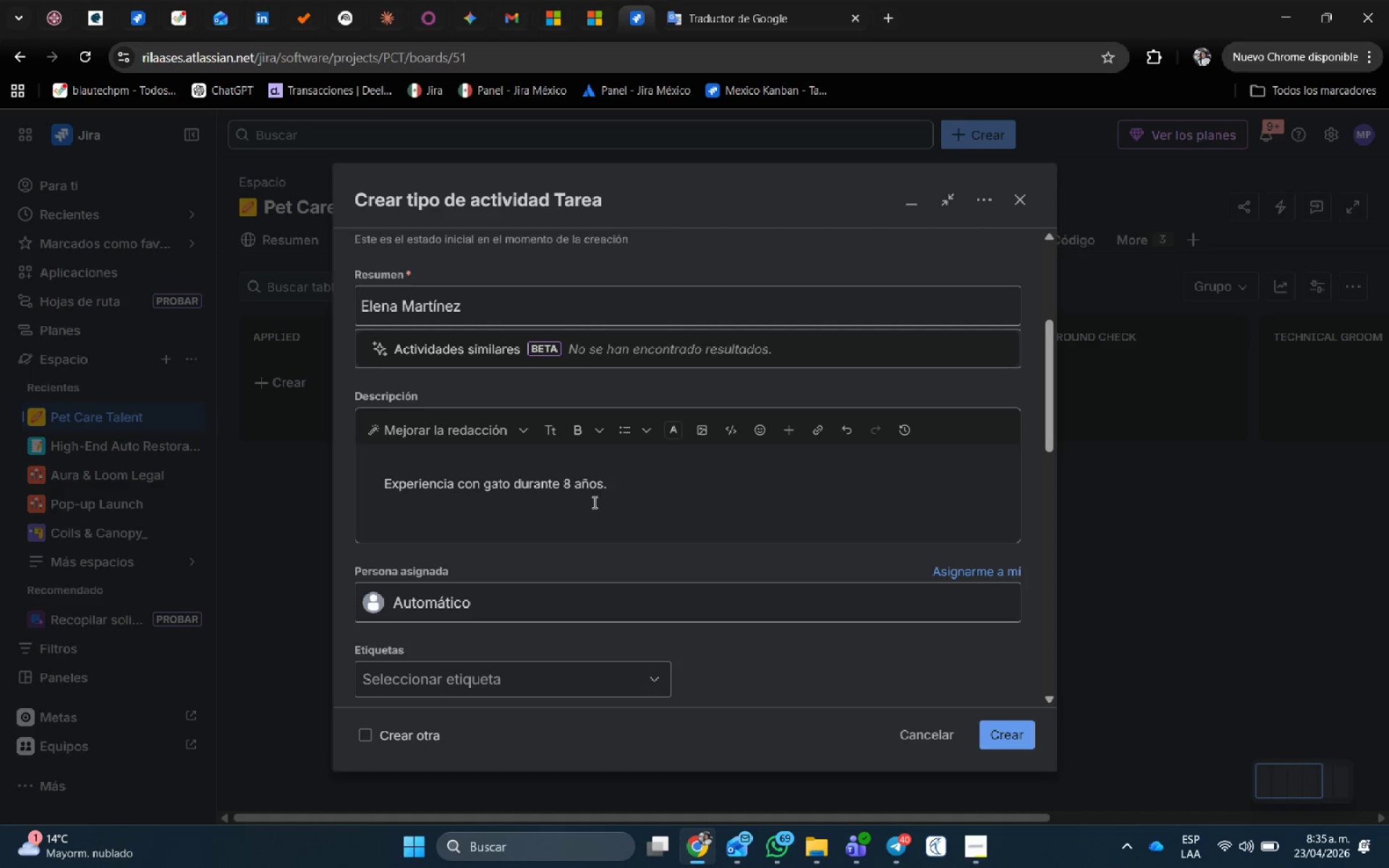 
scroll: coordinate [647, 481], scroll_direction: down, amount: 6.0
 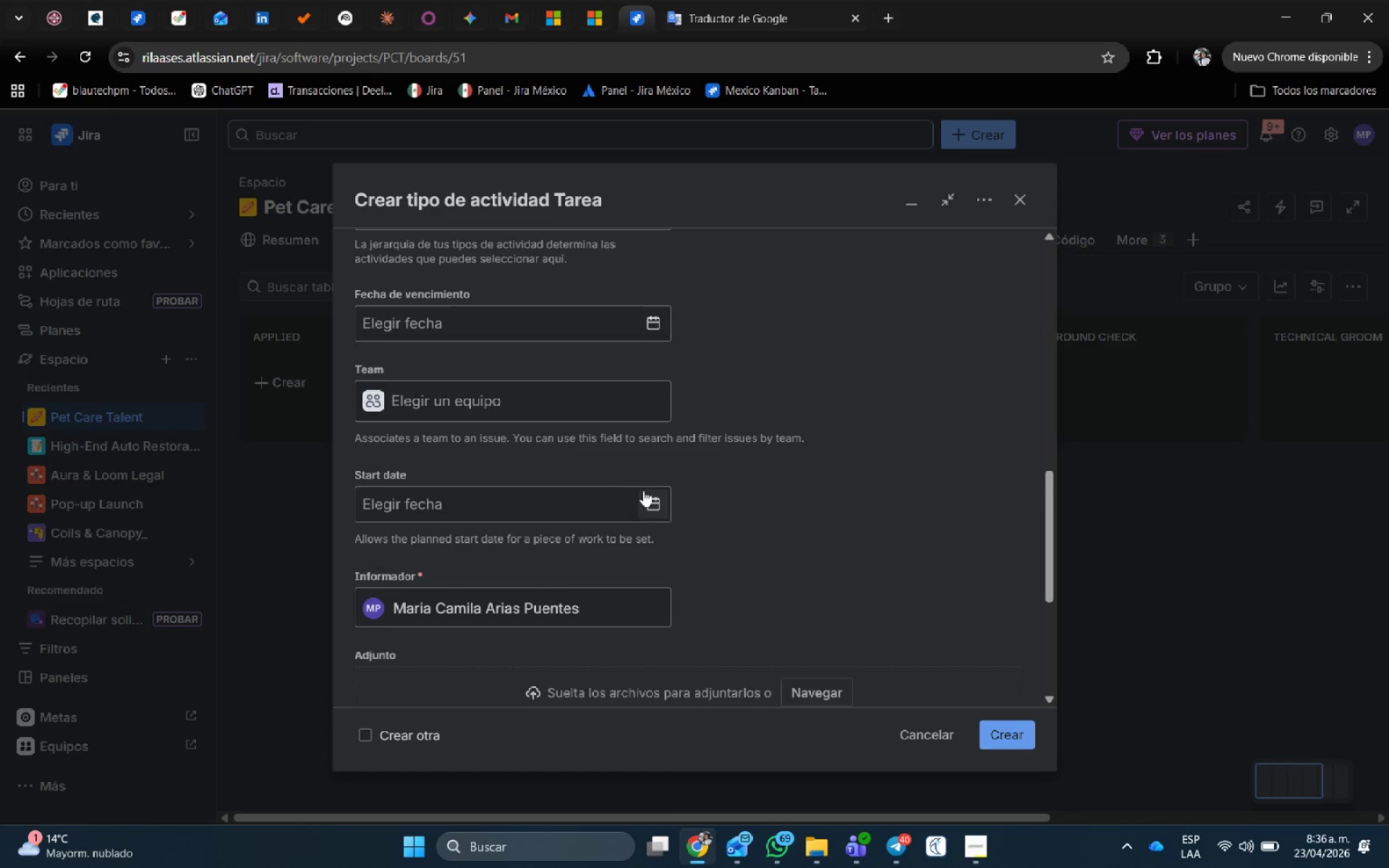 
scroll: coordinate [594, 493], scroll_direction: up, amount: 8.0
 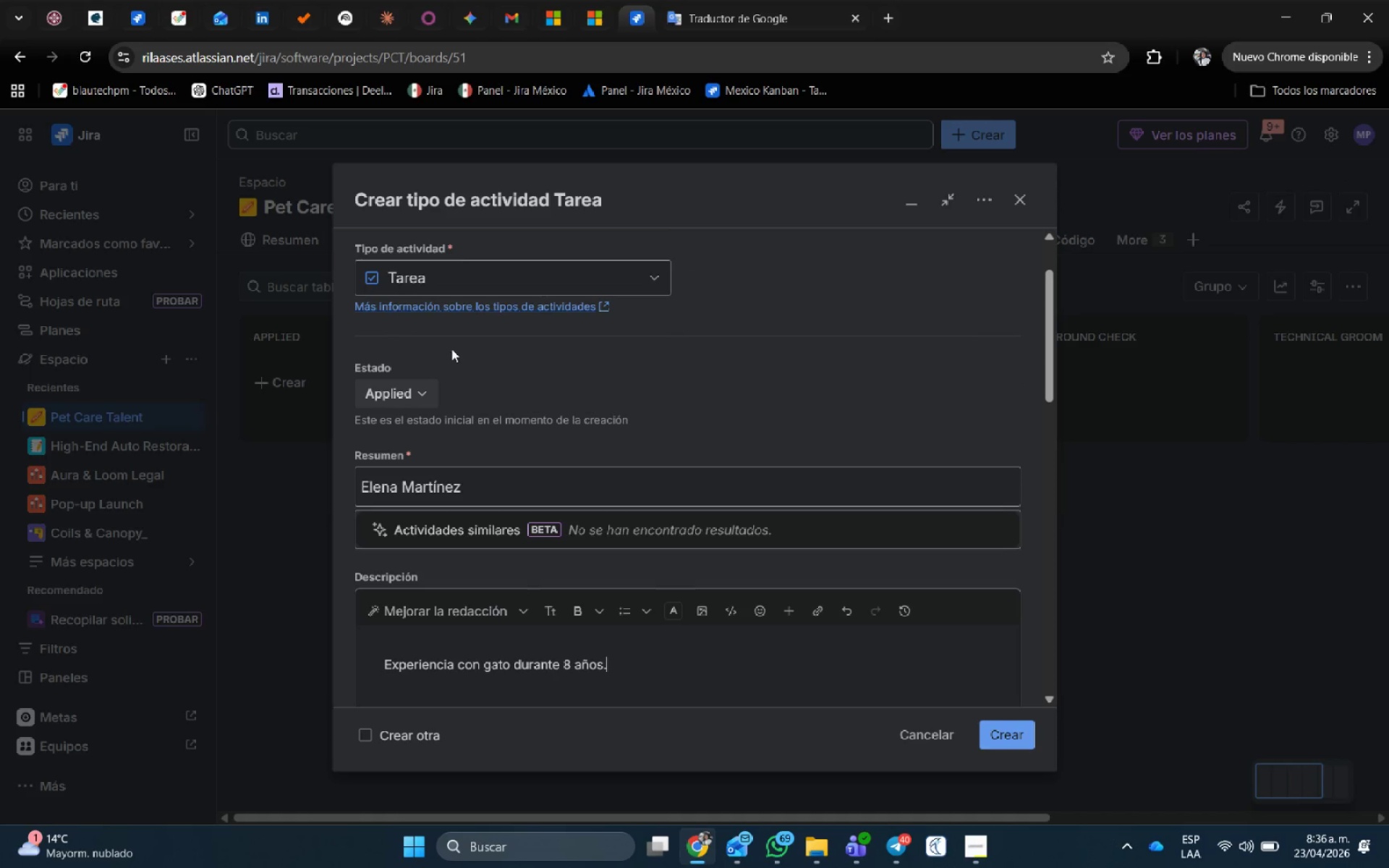 
scroll: coordinate [626, 417], scroll_direction: down, amount: 11.0
 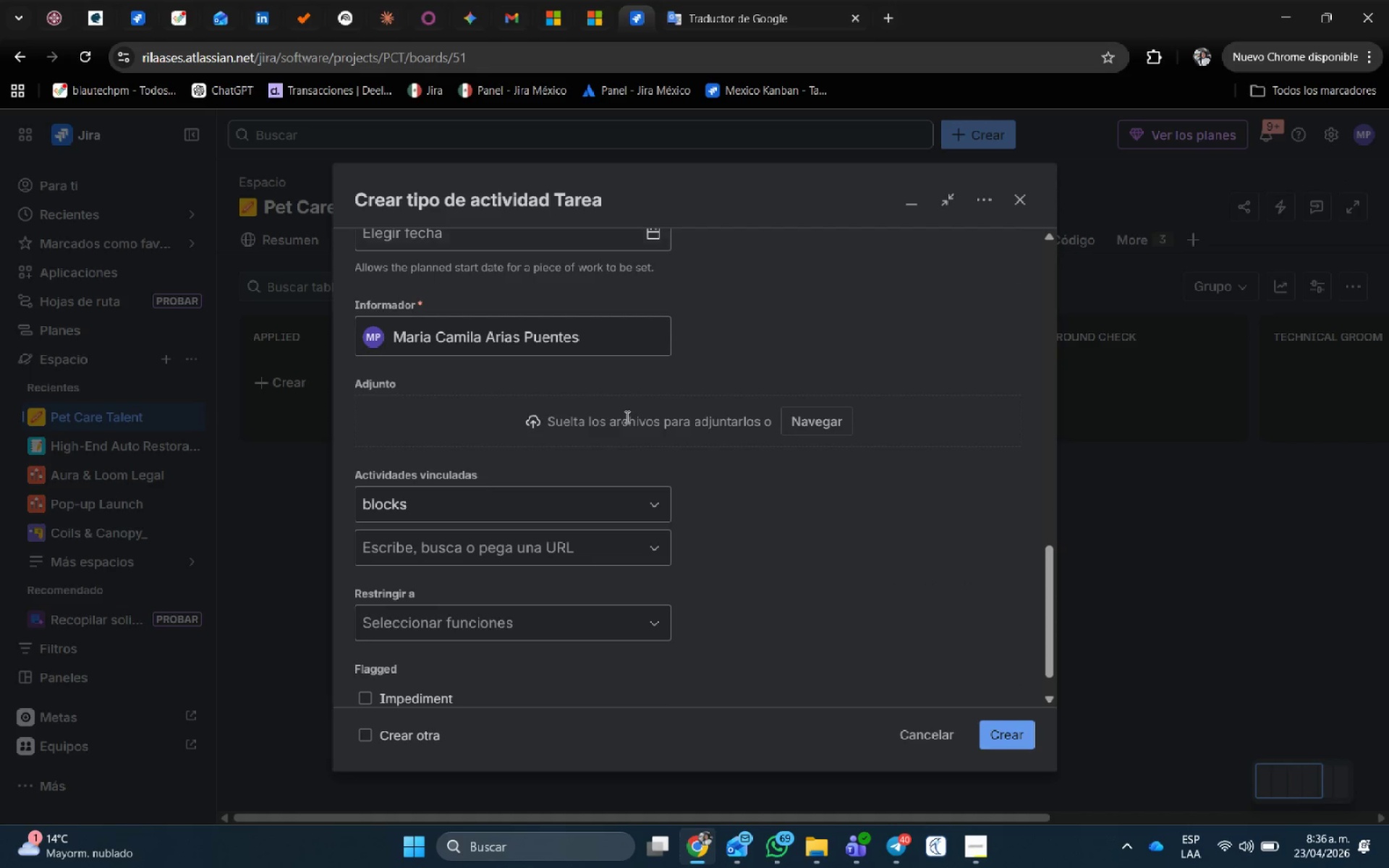 
scroll: coordinate [626, 417], scroll_direction: none, amount: 0.0
 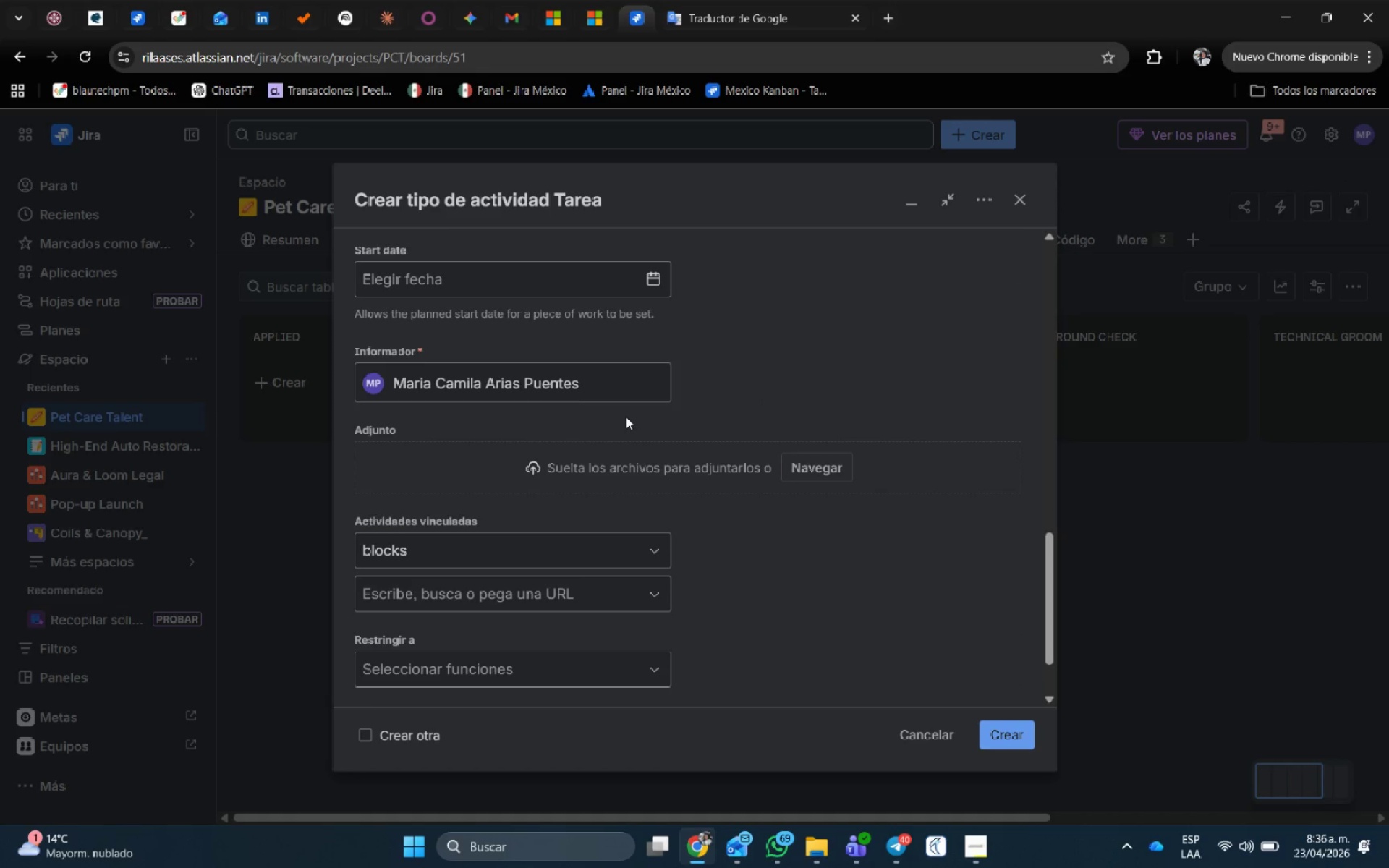 
scroll: coordinate [626, 417], scroll_direction: down, amount: 5.0
 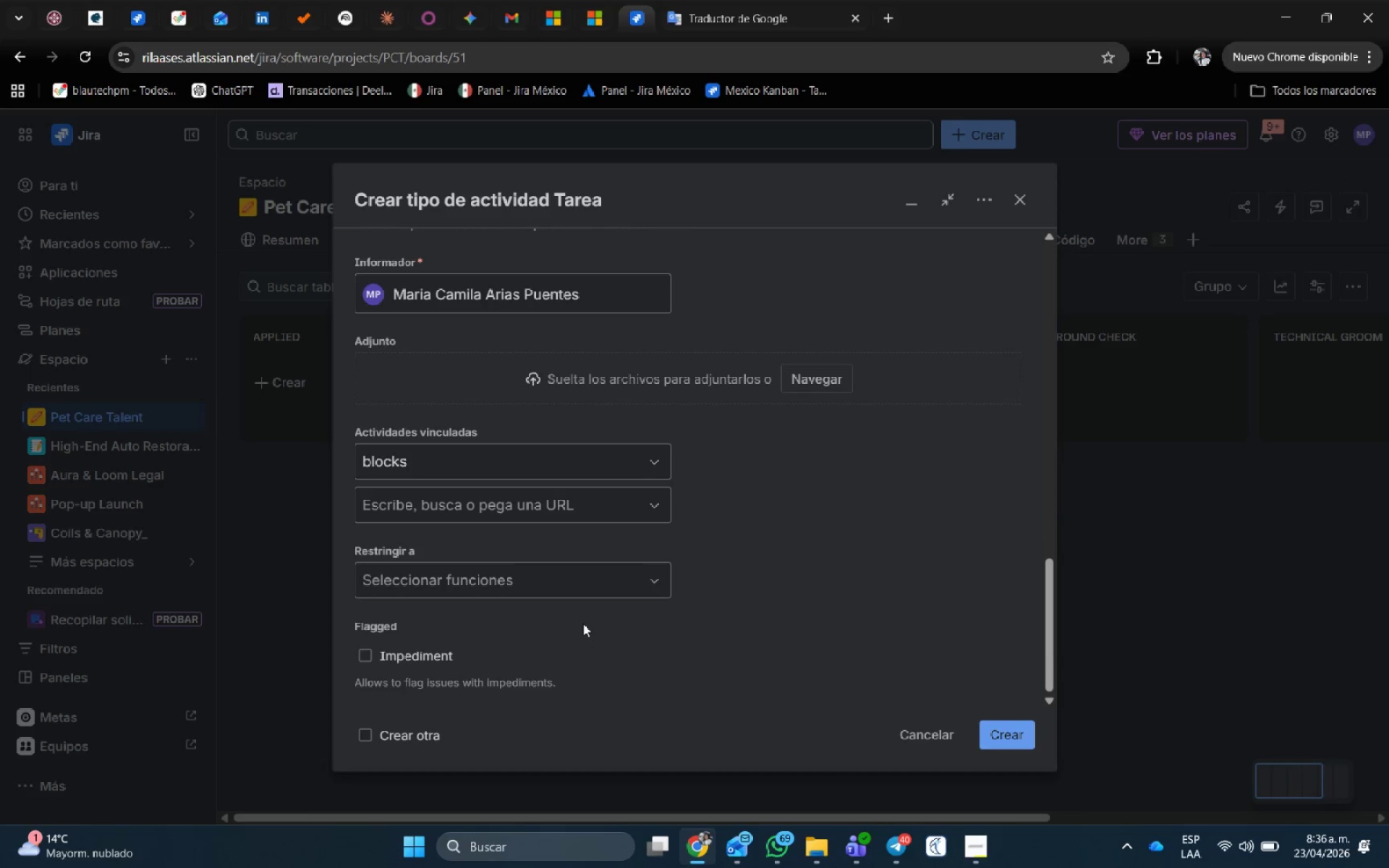 
scroll: coordinate [584, 600], scroll_direction: up, amount: 3.0
 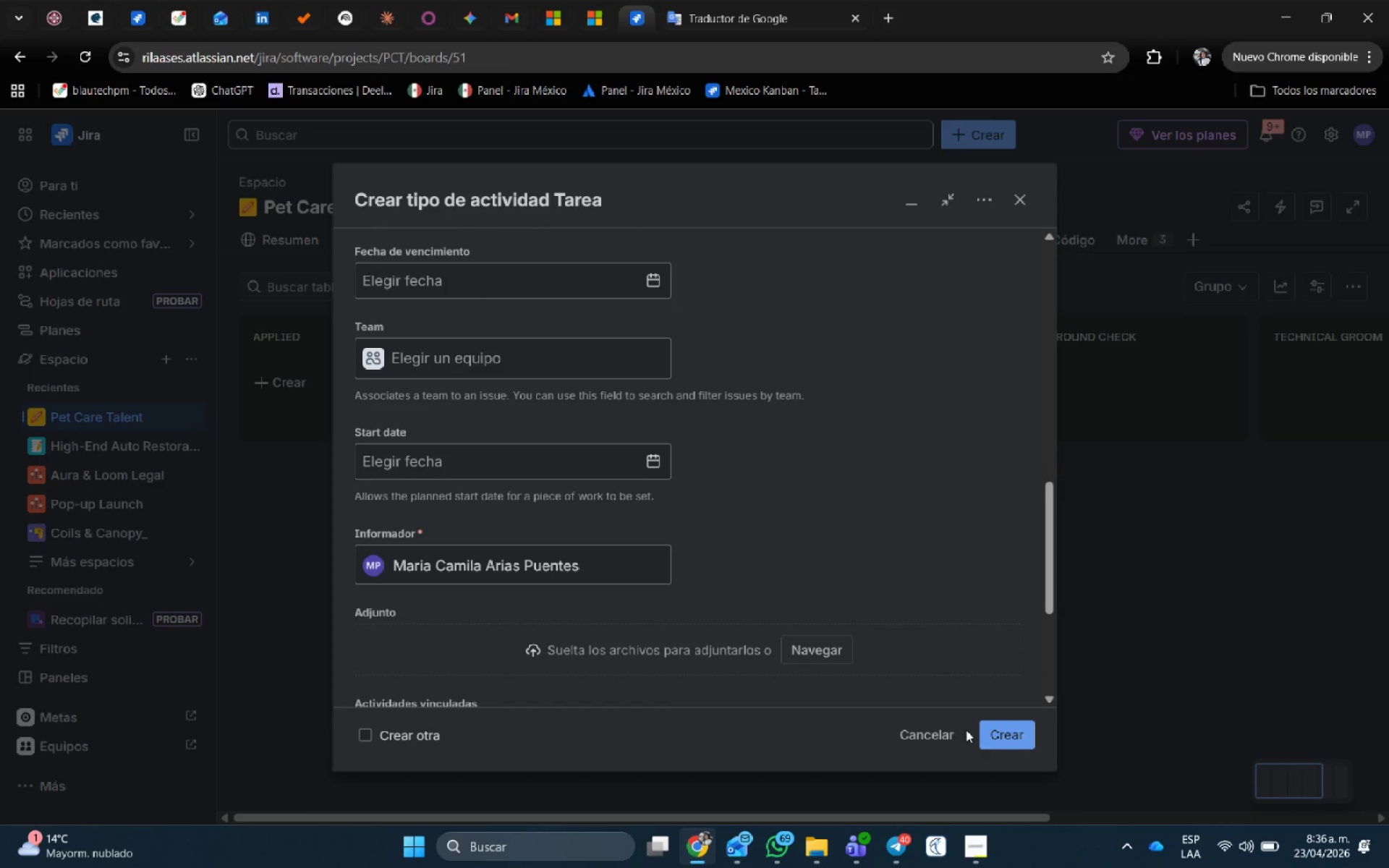 
left_click([1001, 733])
 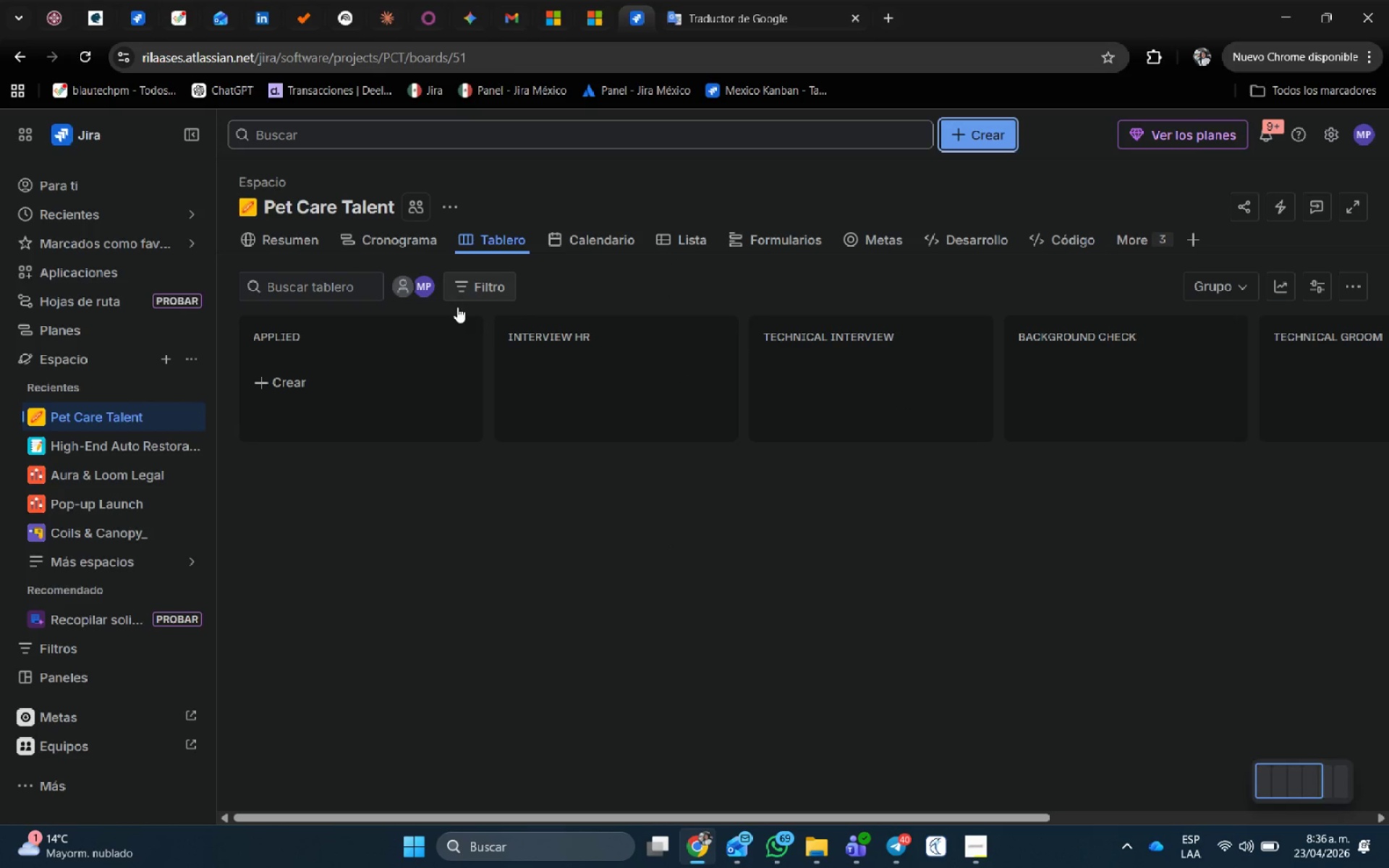 
wait(5.31)
 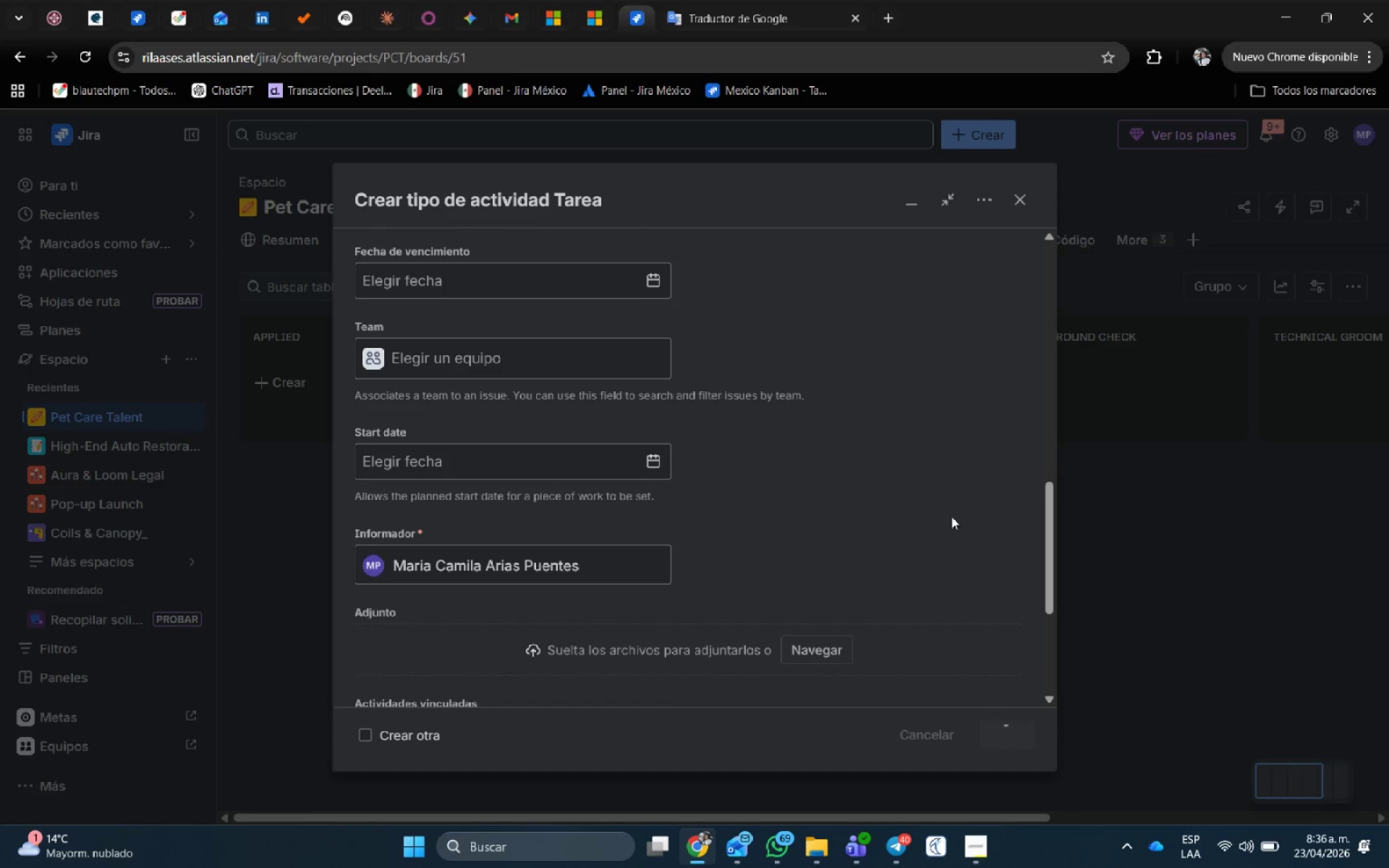 
left_click([393, 387])
 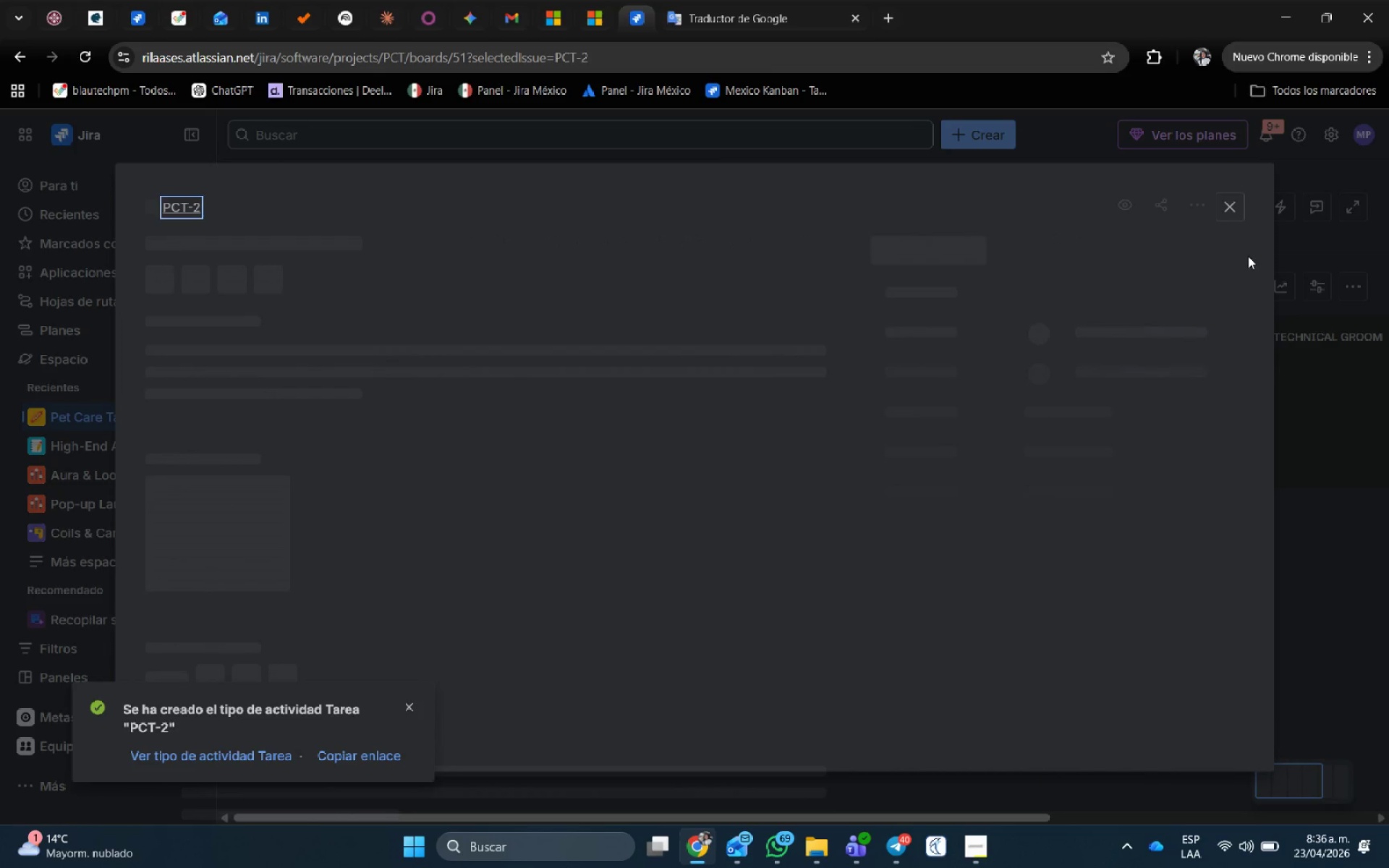 
mouse_move([1243, 275])
 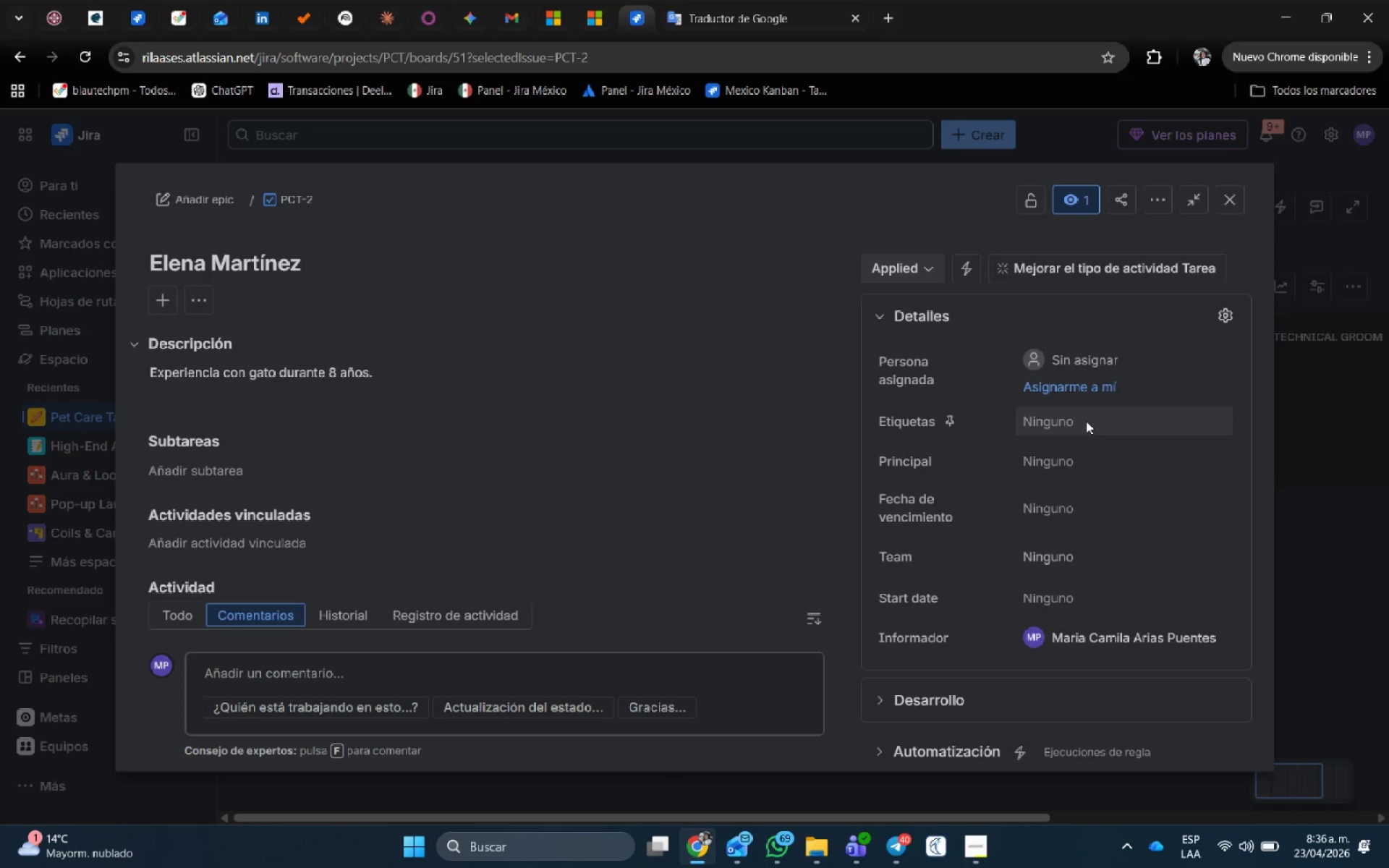 
wait(10.01)
 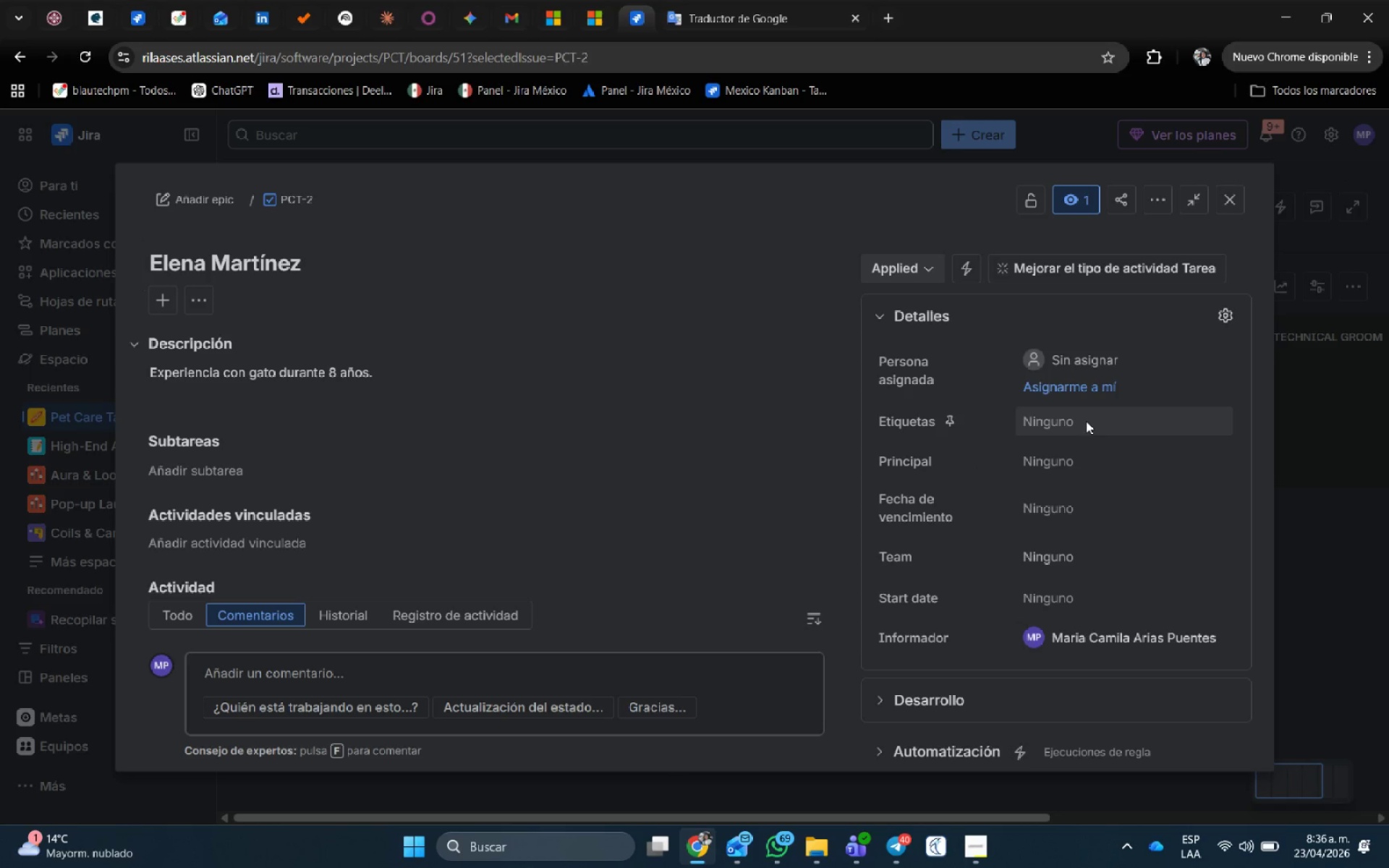 
scroll: coordinate [1134, 471], scroll_direction: up, amount: 1.0
 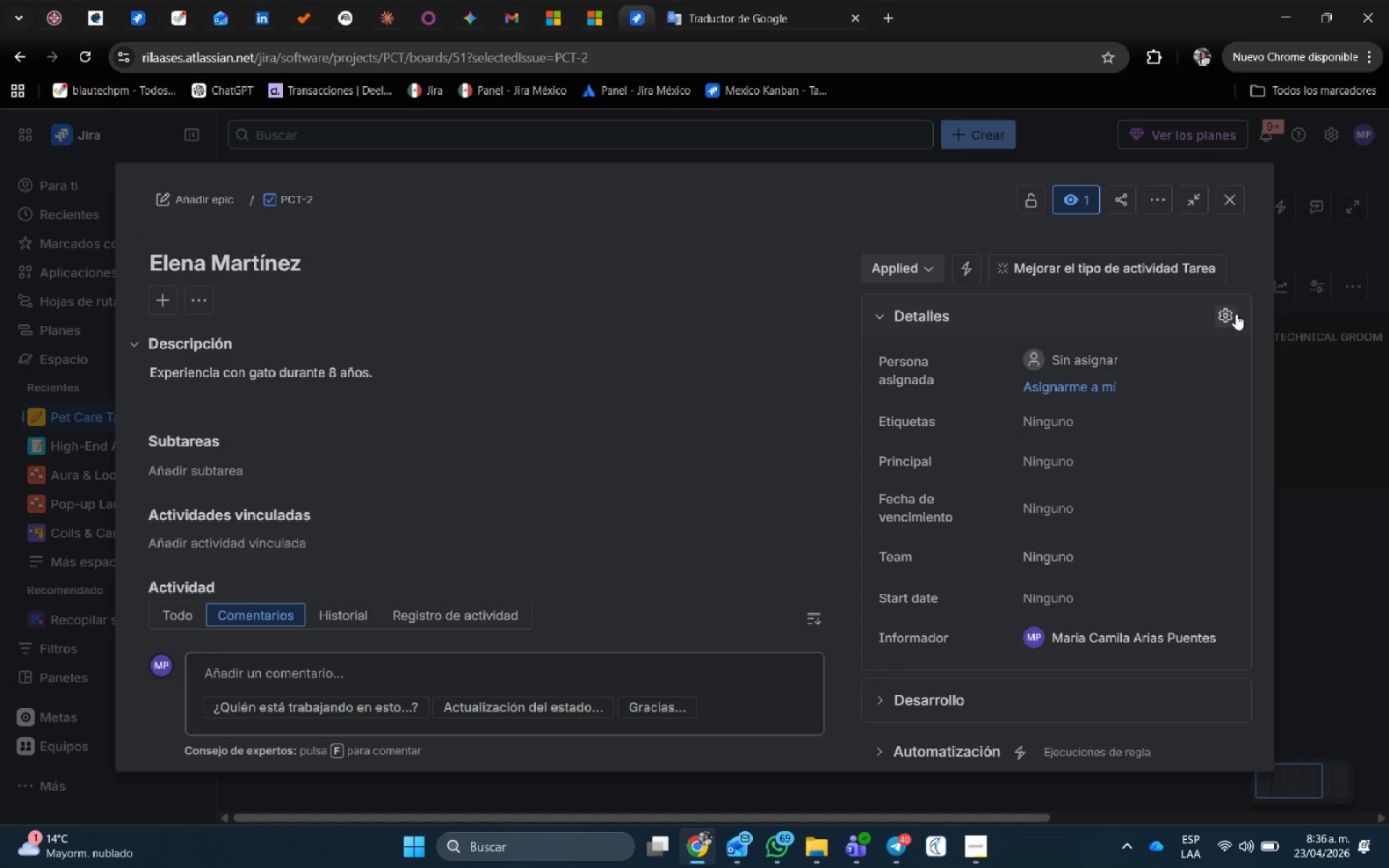 
left_click([1233, 313])
 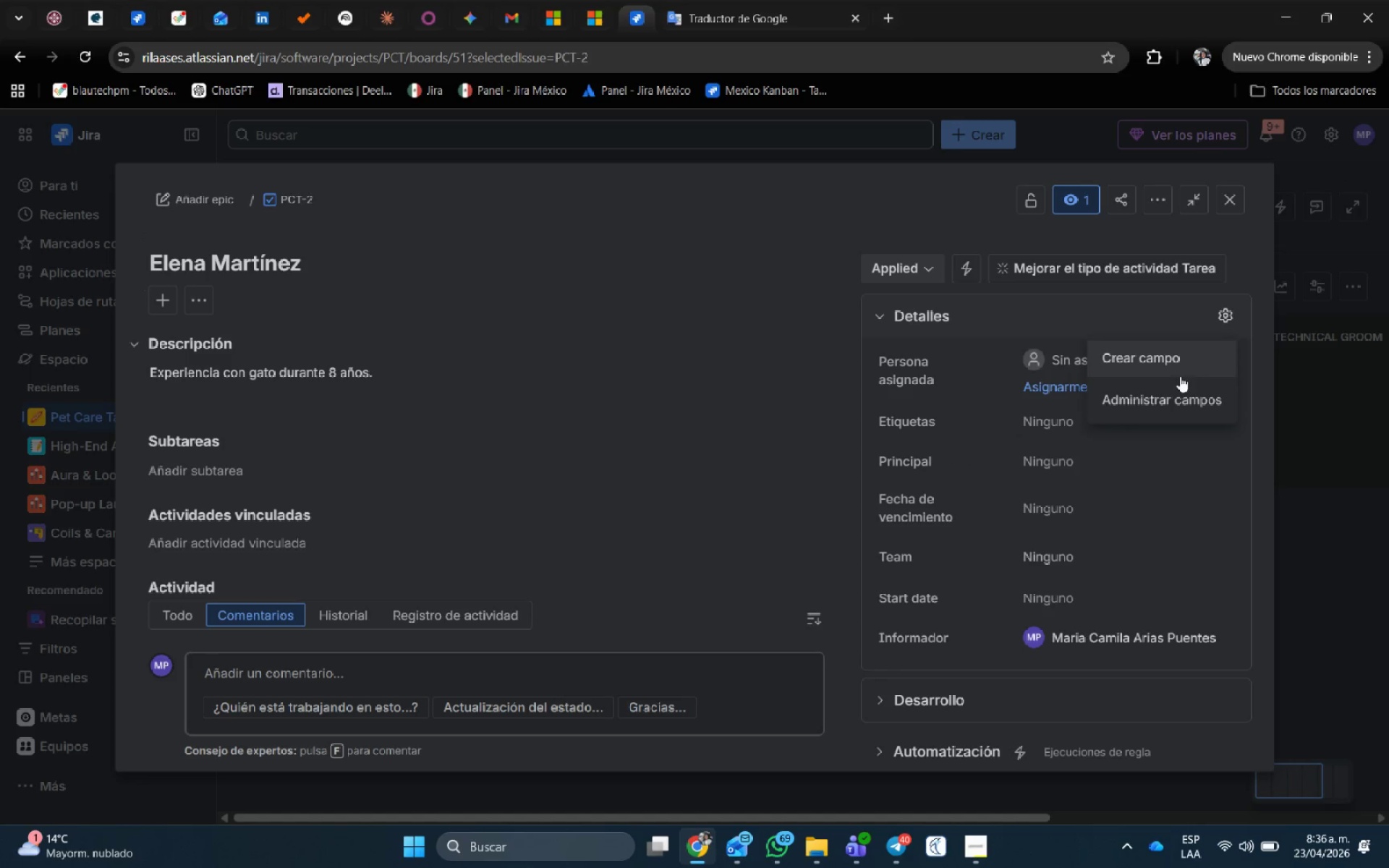 
left_click([1171, 394])
 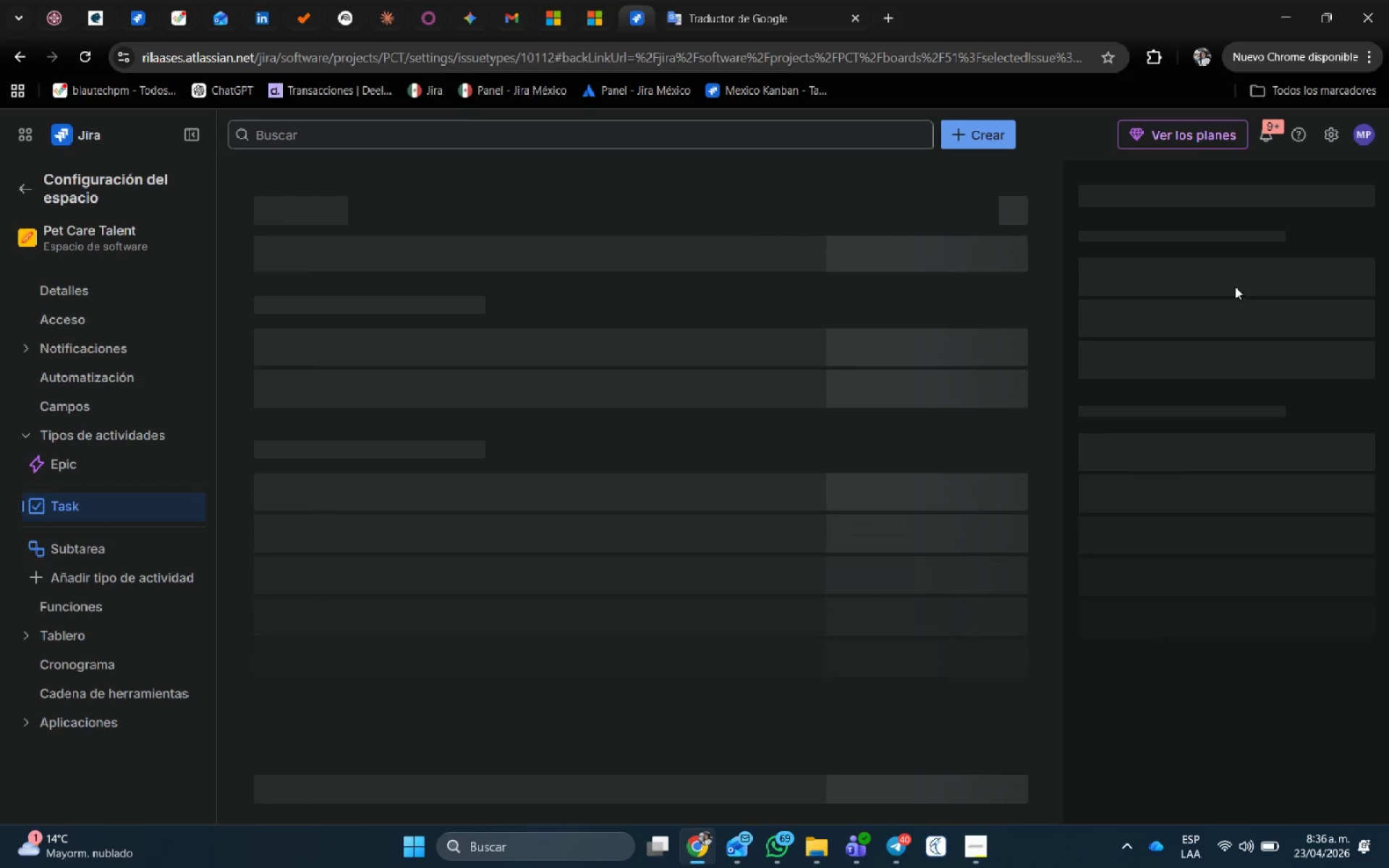 
scroll: coordinate [880, 426], scroll_direction: down, amount: 1.0
 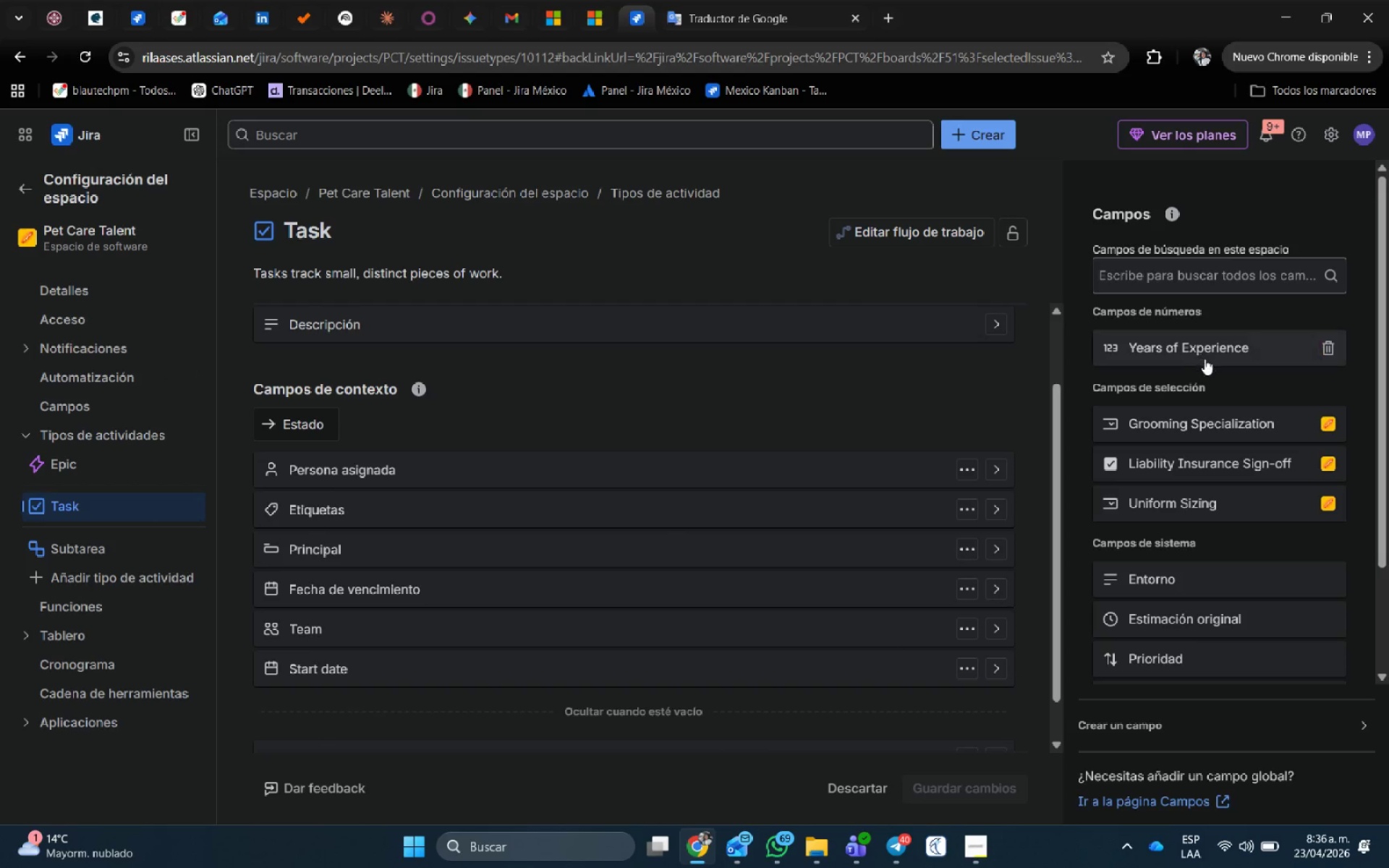 
left_click_drag(start_coordinate=[1211, 355], to_coordinate=[789, 475])
 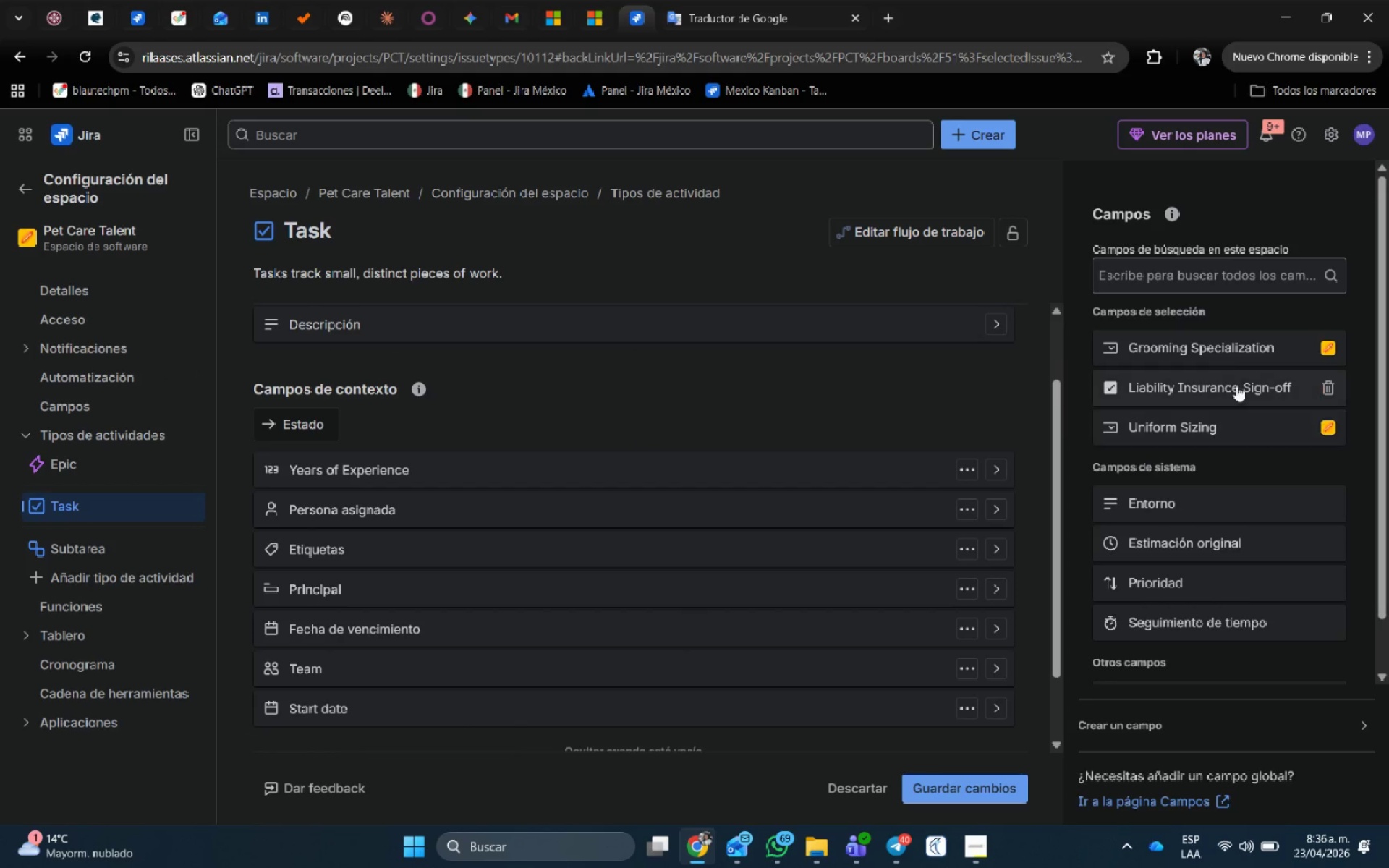 
left_click_drag(start_coordinate=[1231, 354], to_coordinate=[776, 466])
 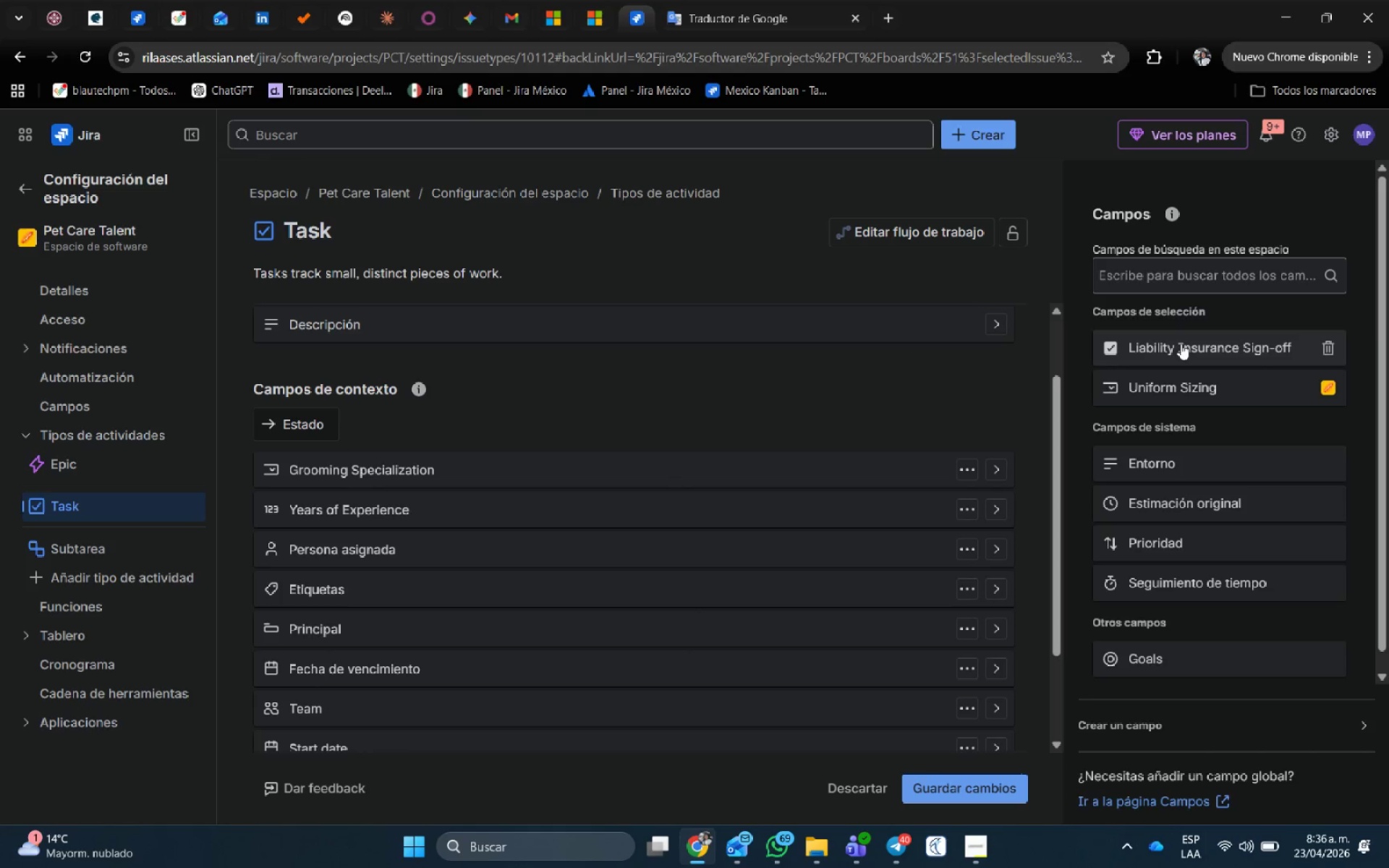 
left_click_drag(start_coordinate=[1184, 343], to_coordinate=[744, 459])
 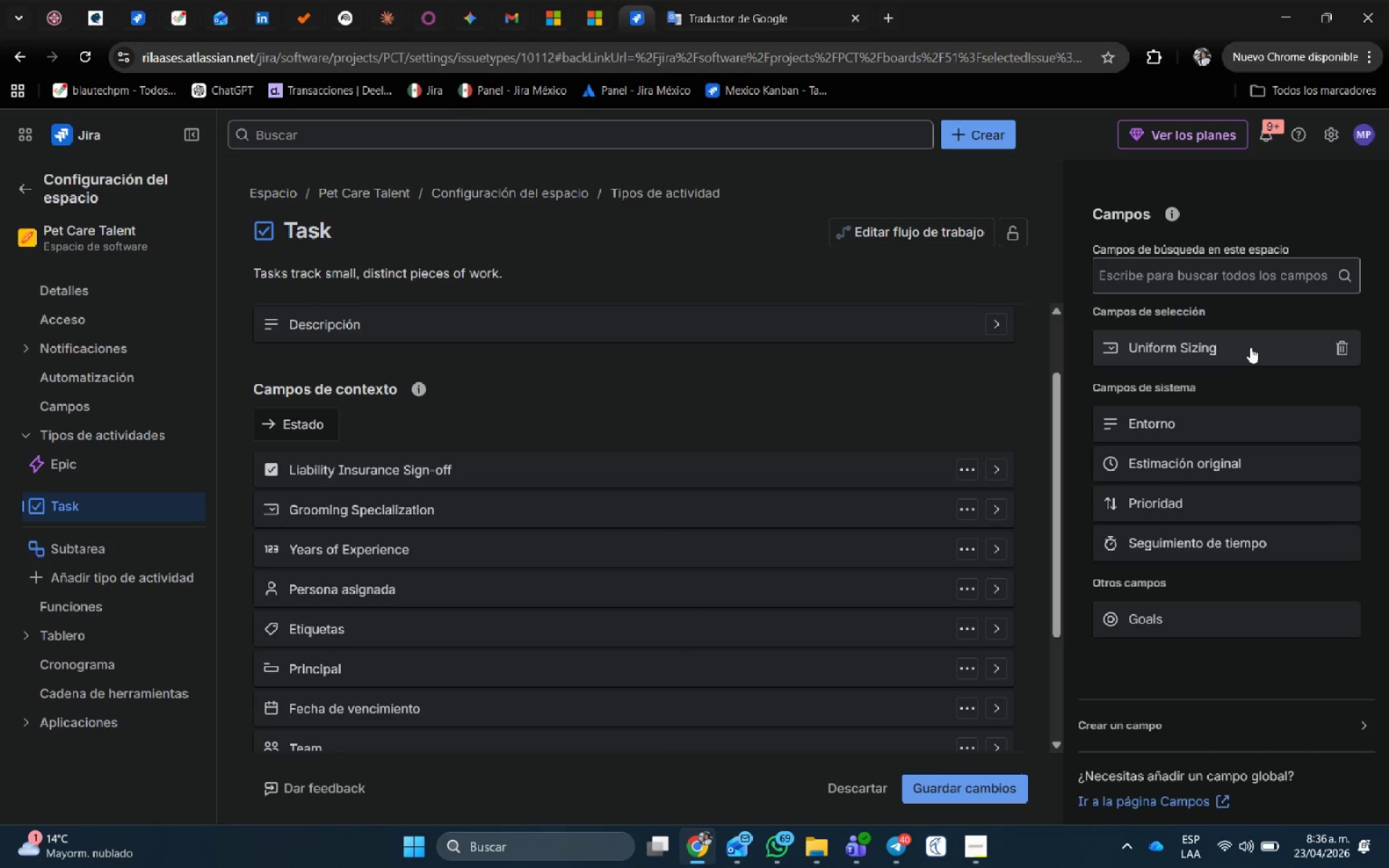 
left_click_drag(start_coordinate=[1246, 345], to_coordinate=[870, 447])
 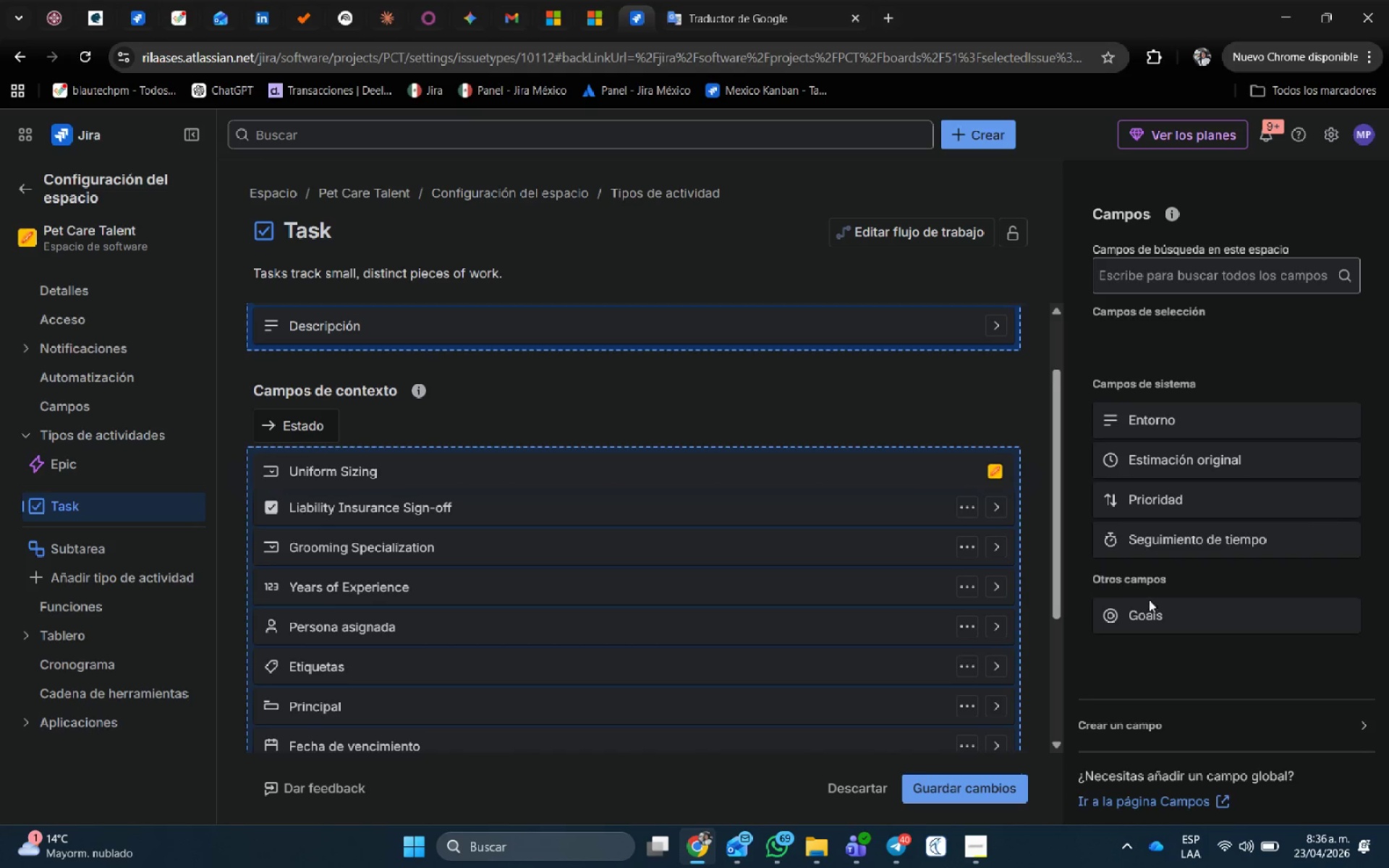 
scroll: coordinate [975, 628], scroll_direction: down, amount: 1.0
 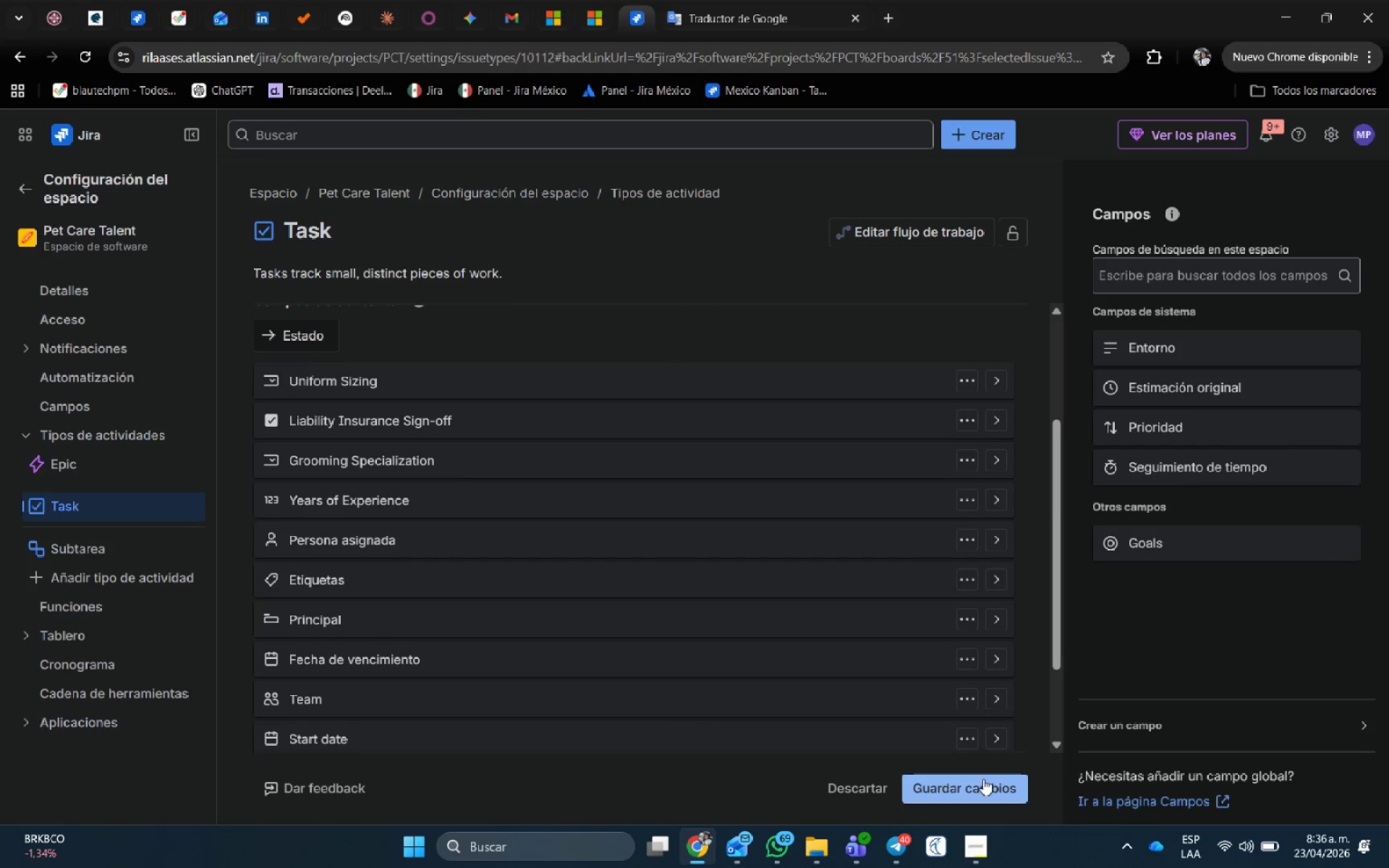 
left_click([983, 779])
 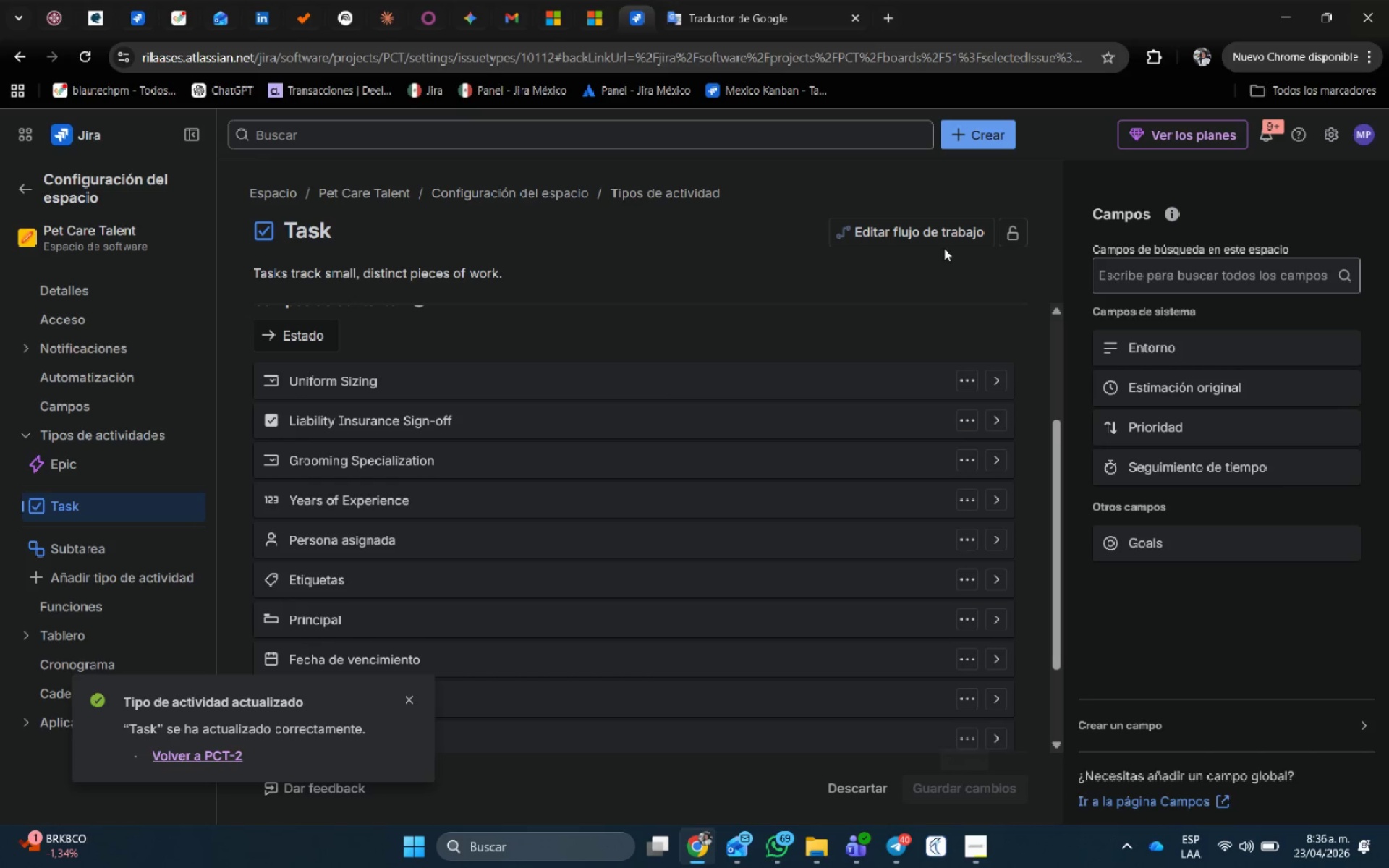 
left_click([23, 190])
 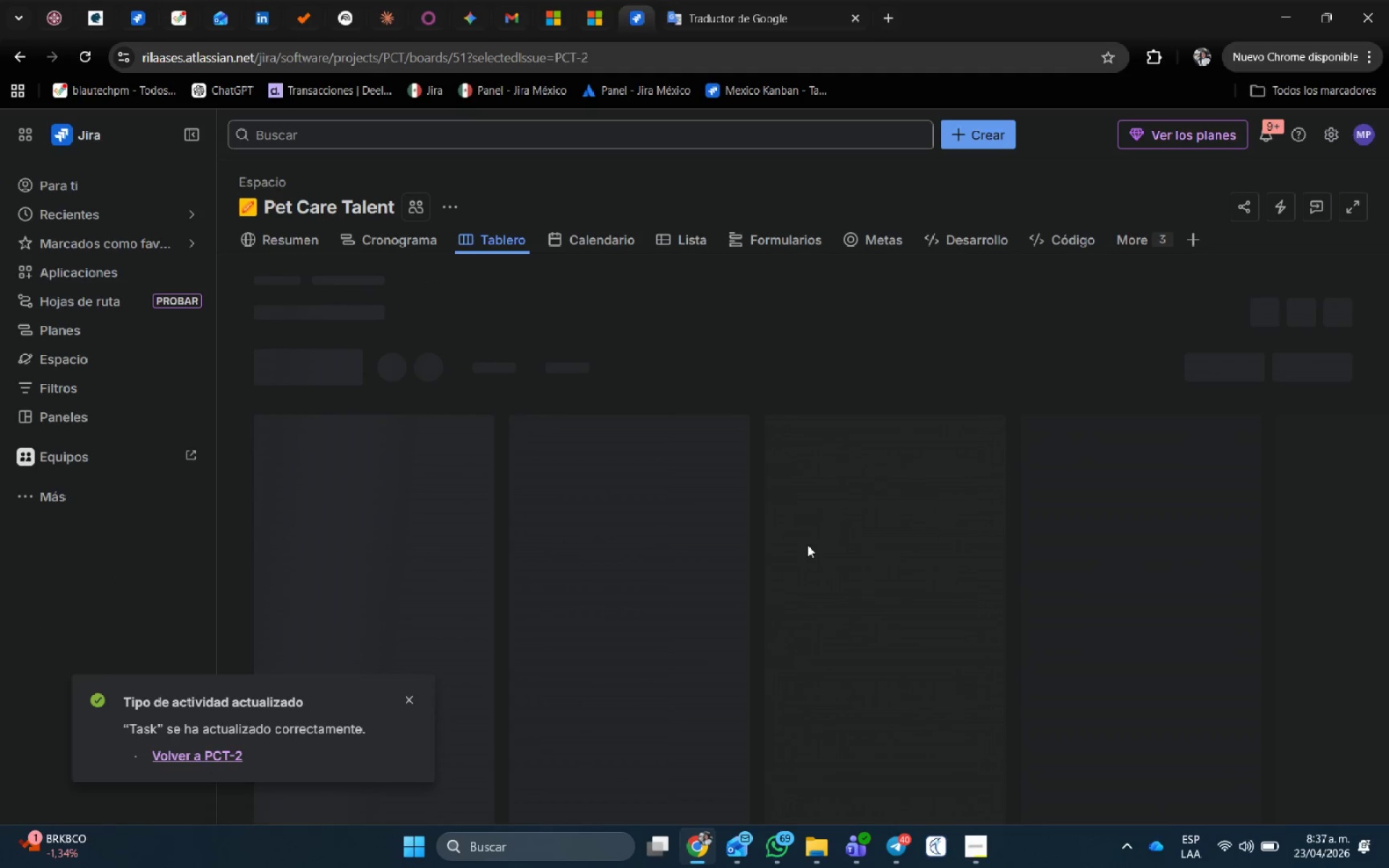 
scroll: coordinate [576, 540], scroll_direction: down, amount: 2.0
 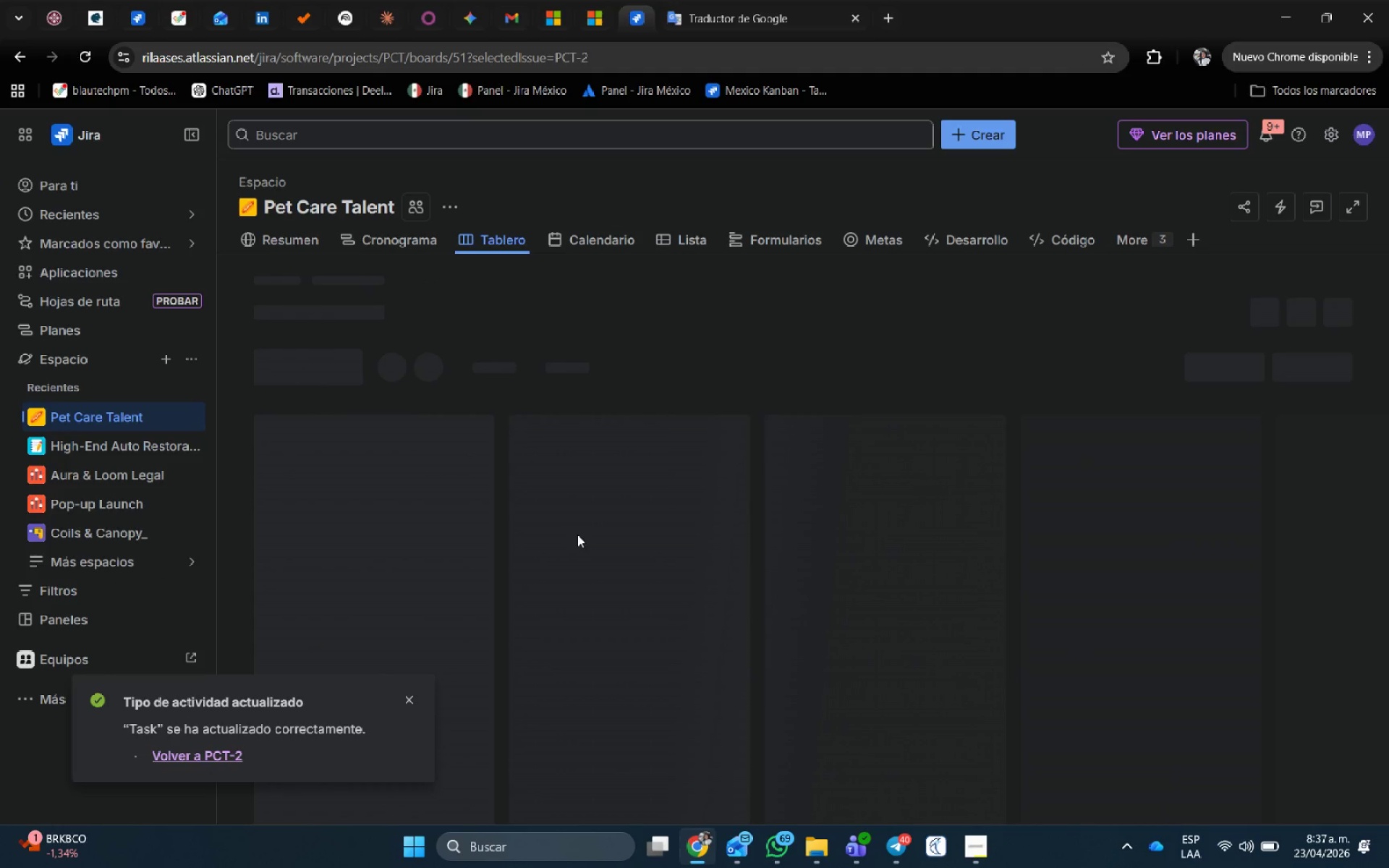 
mouse_move([590, 506])
 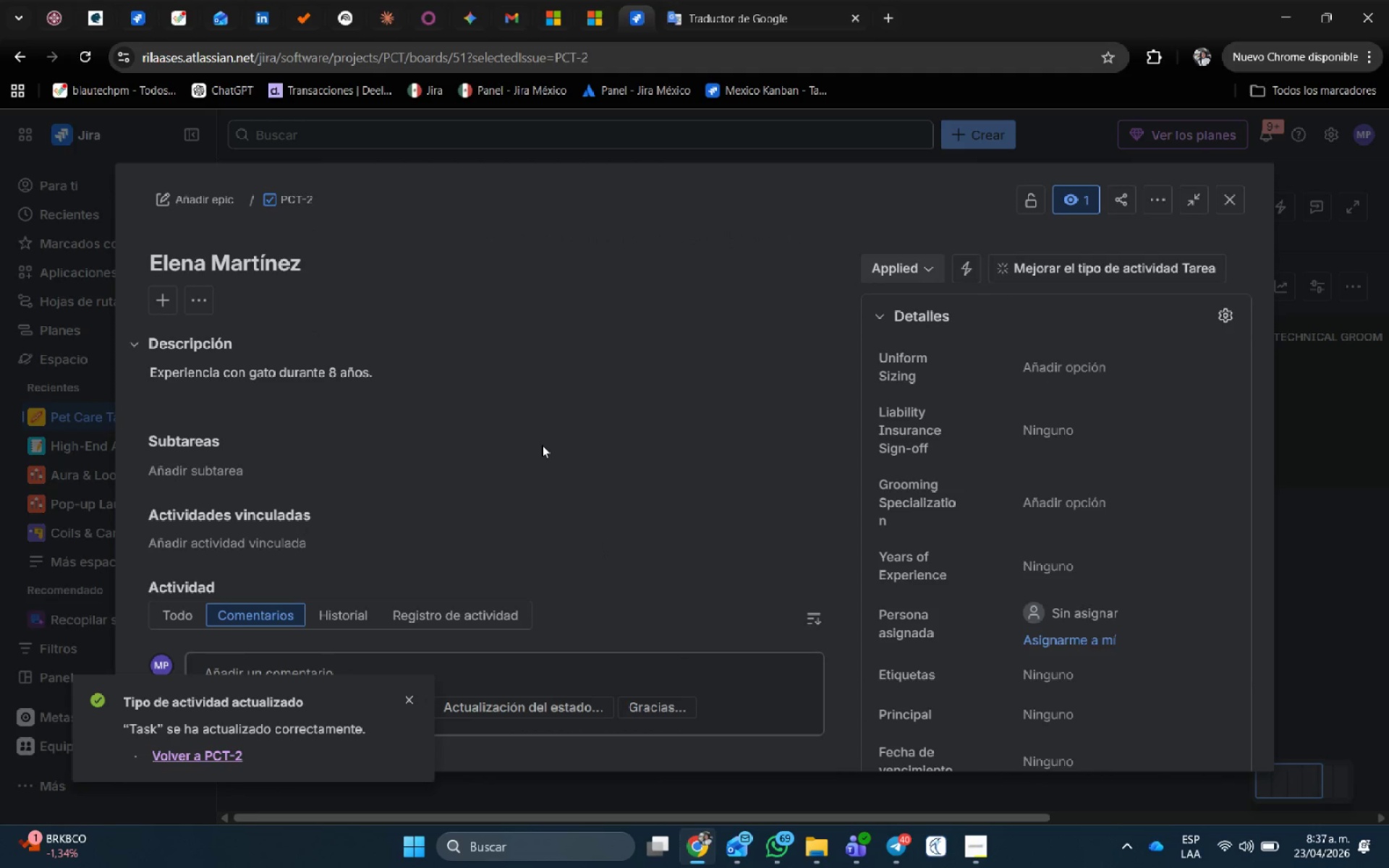 
scroll: coordinate [969, 398], scroll_direction: down, amount: 1.0
 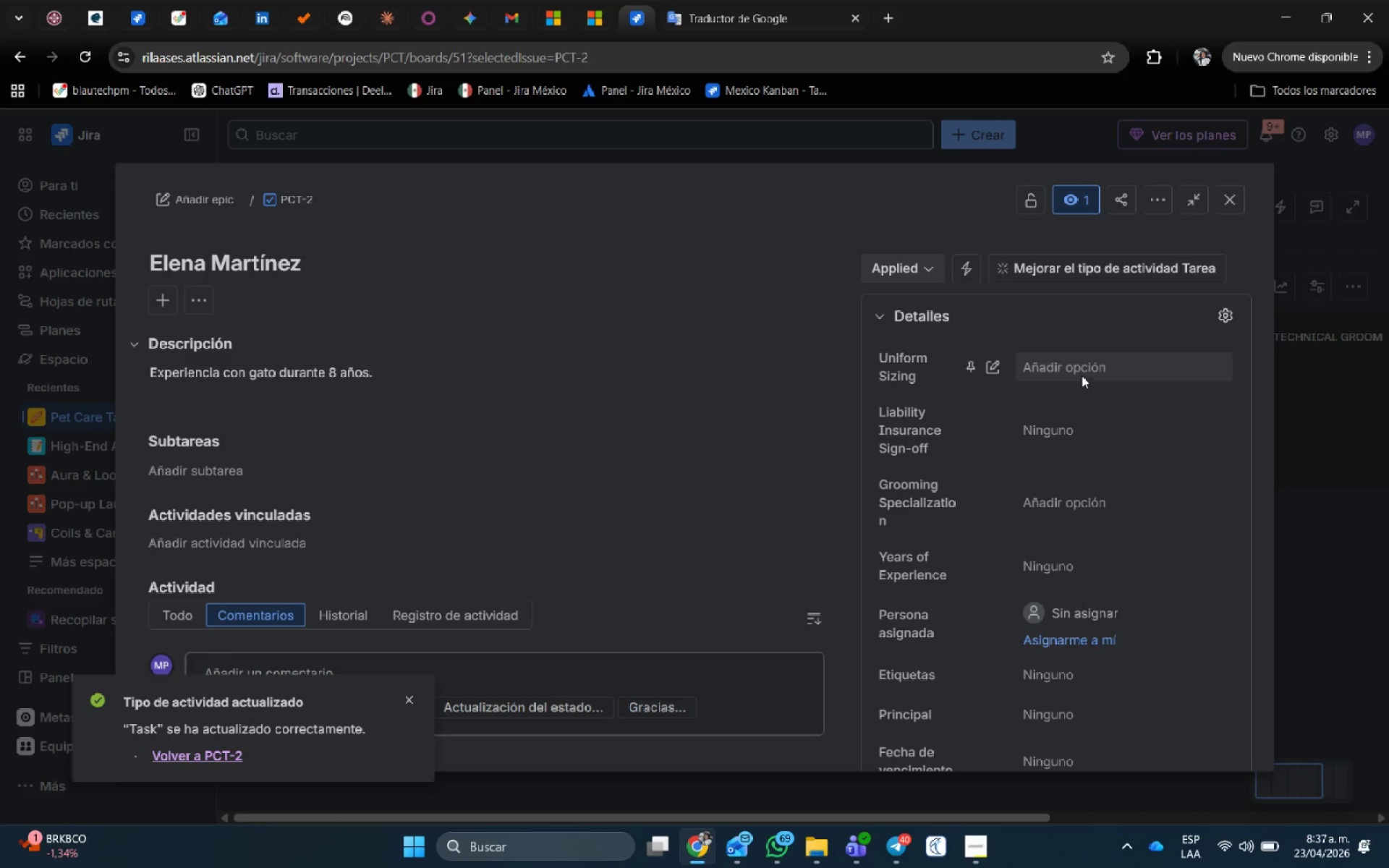 
left_click([1083, 370])
 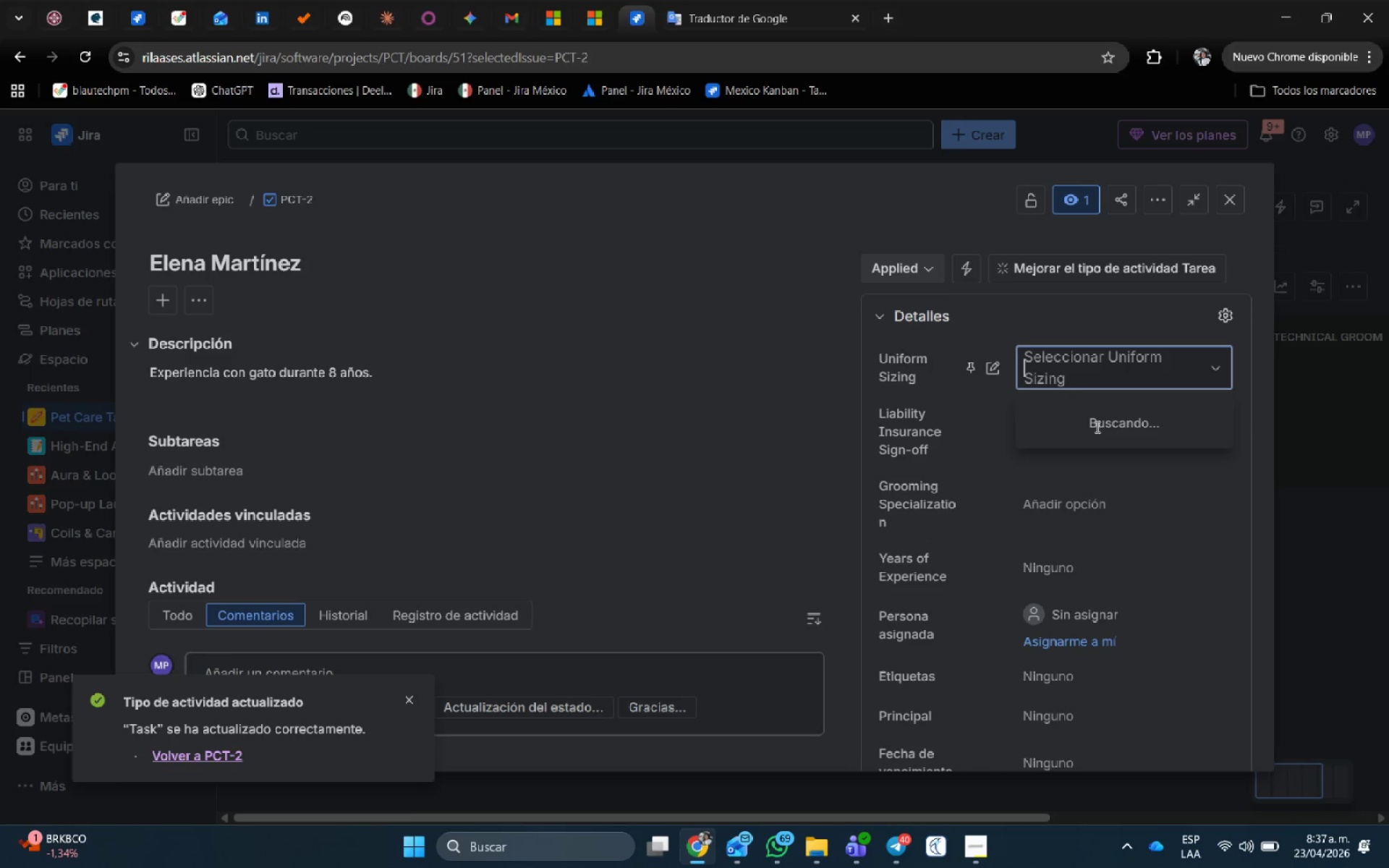 
left_click([1214, 377])
 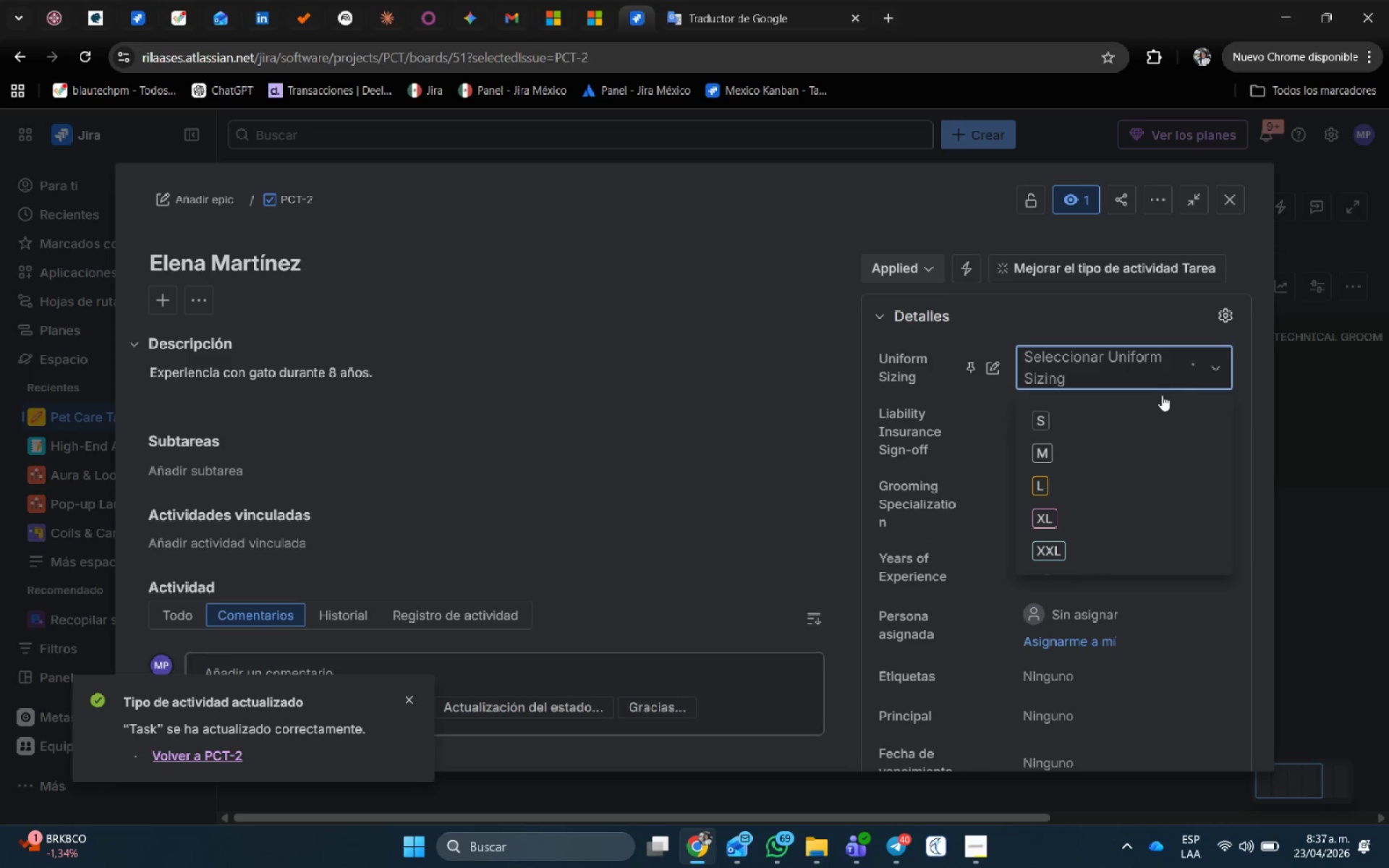 
left_click([1090, 450])
 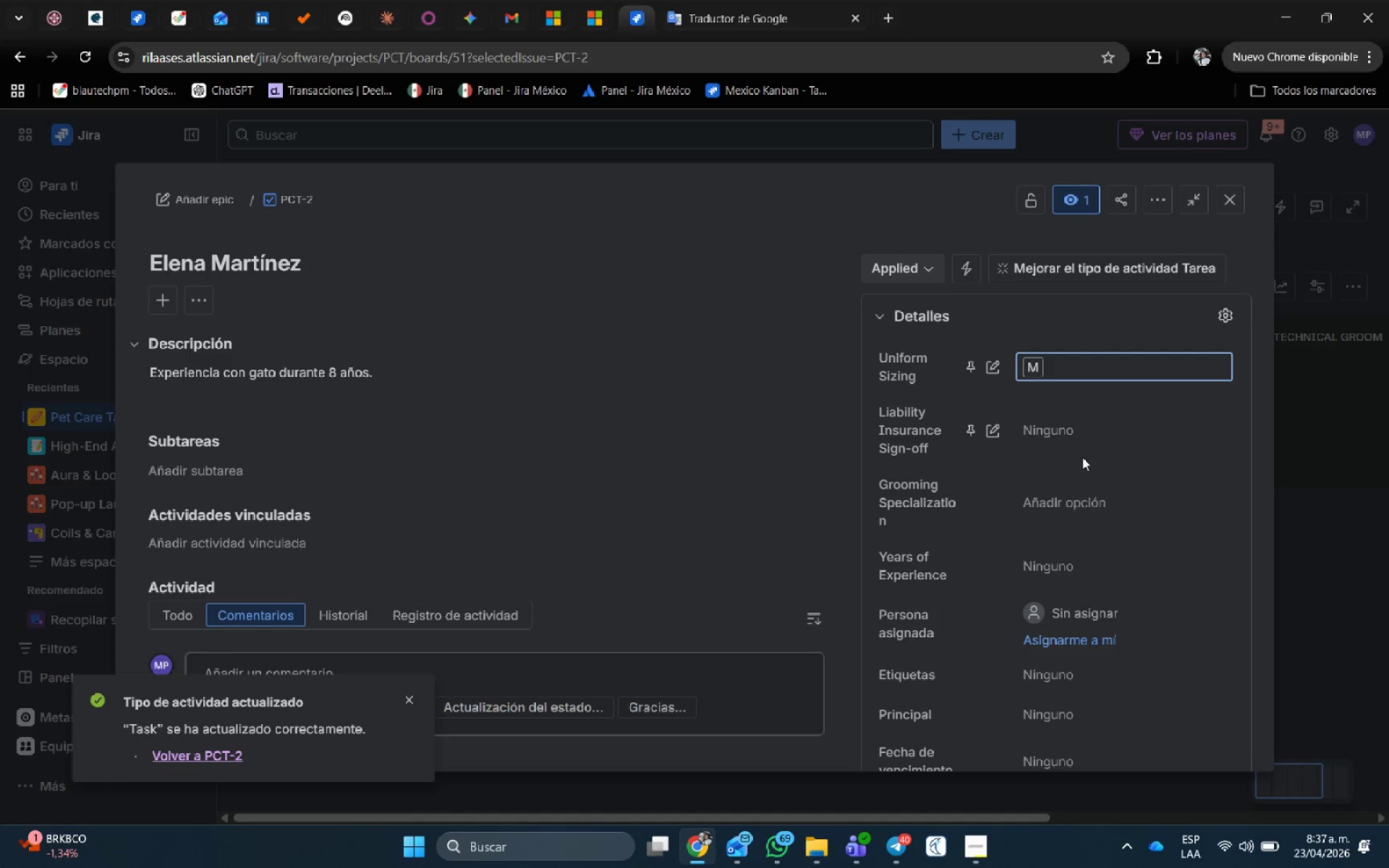 
left_click([1082, 433])
 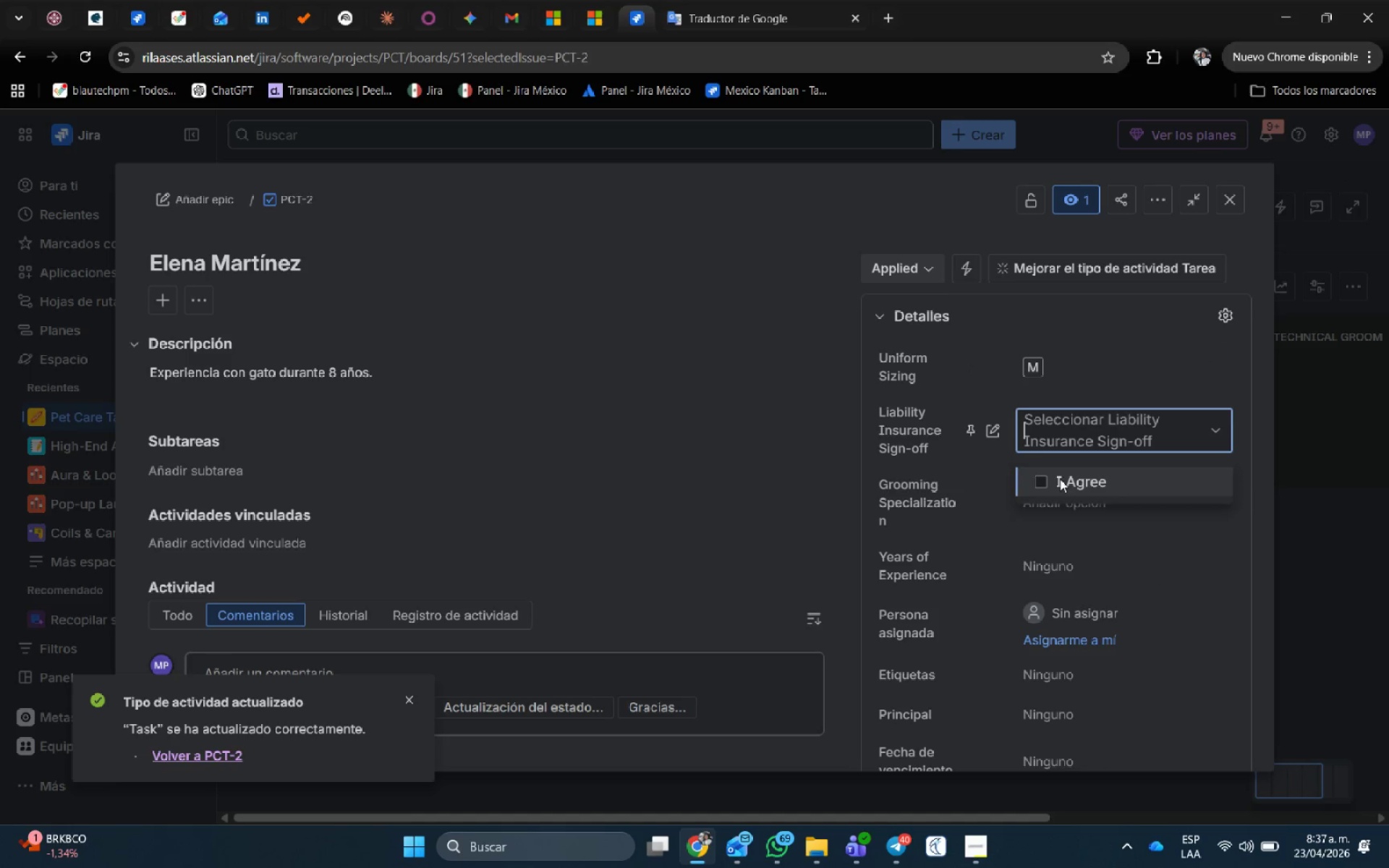 
left_click([1060, 479])
 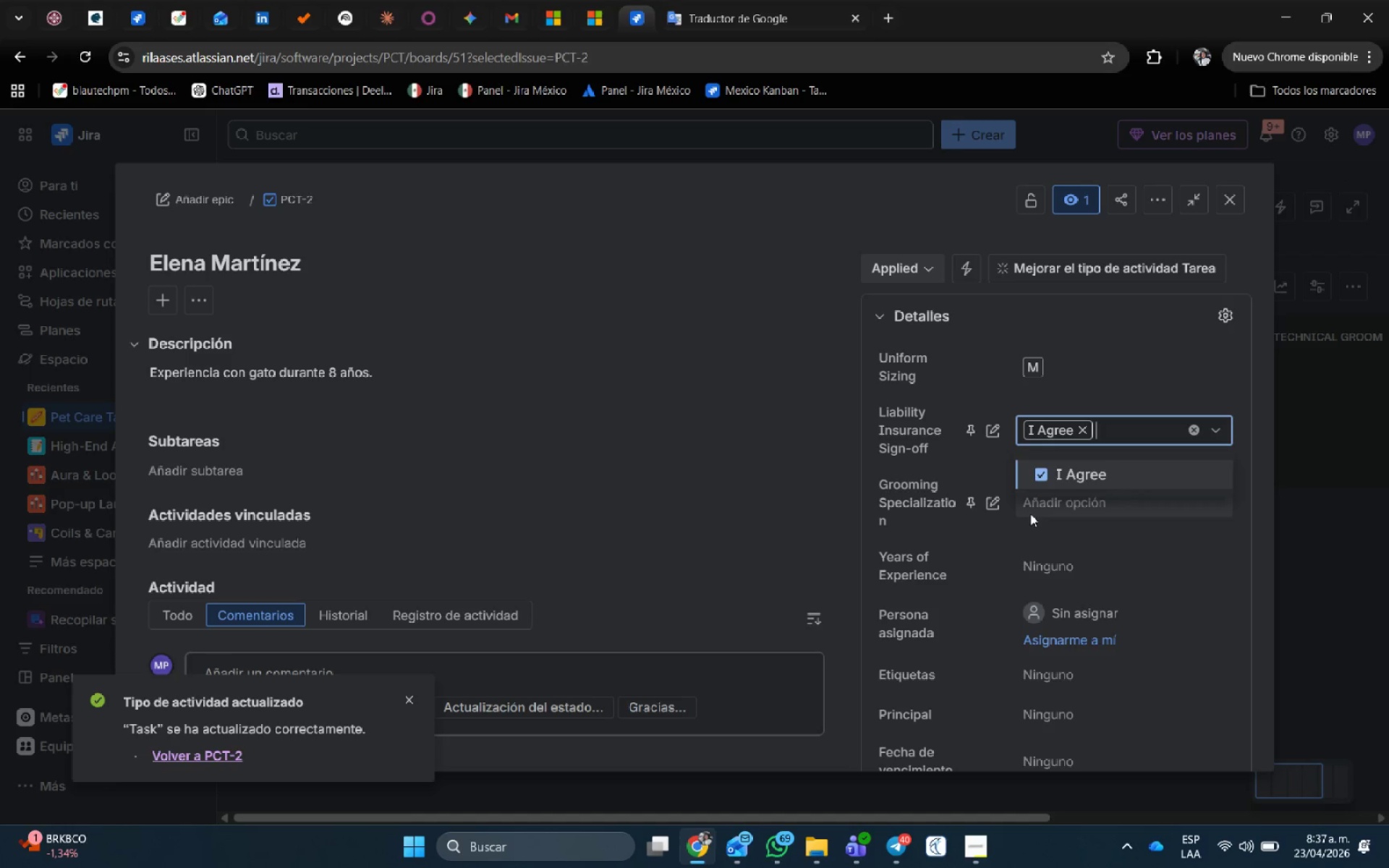 
left_click([1044, 509])
 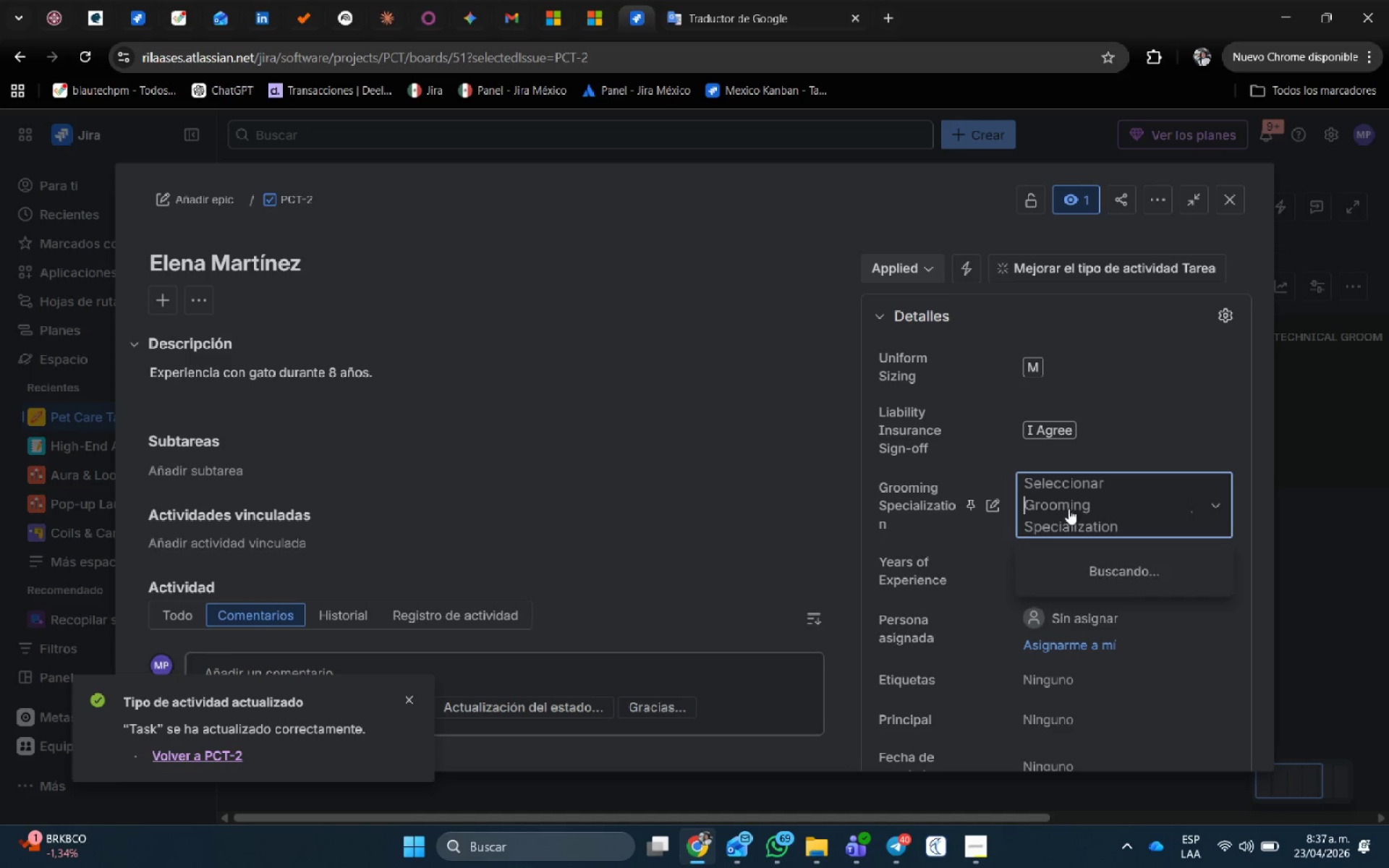 
mouse_move([1066, 503])
 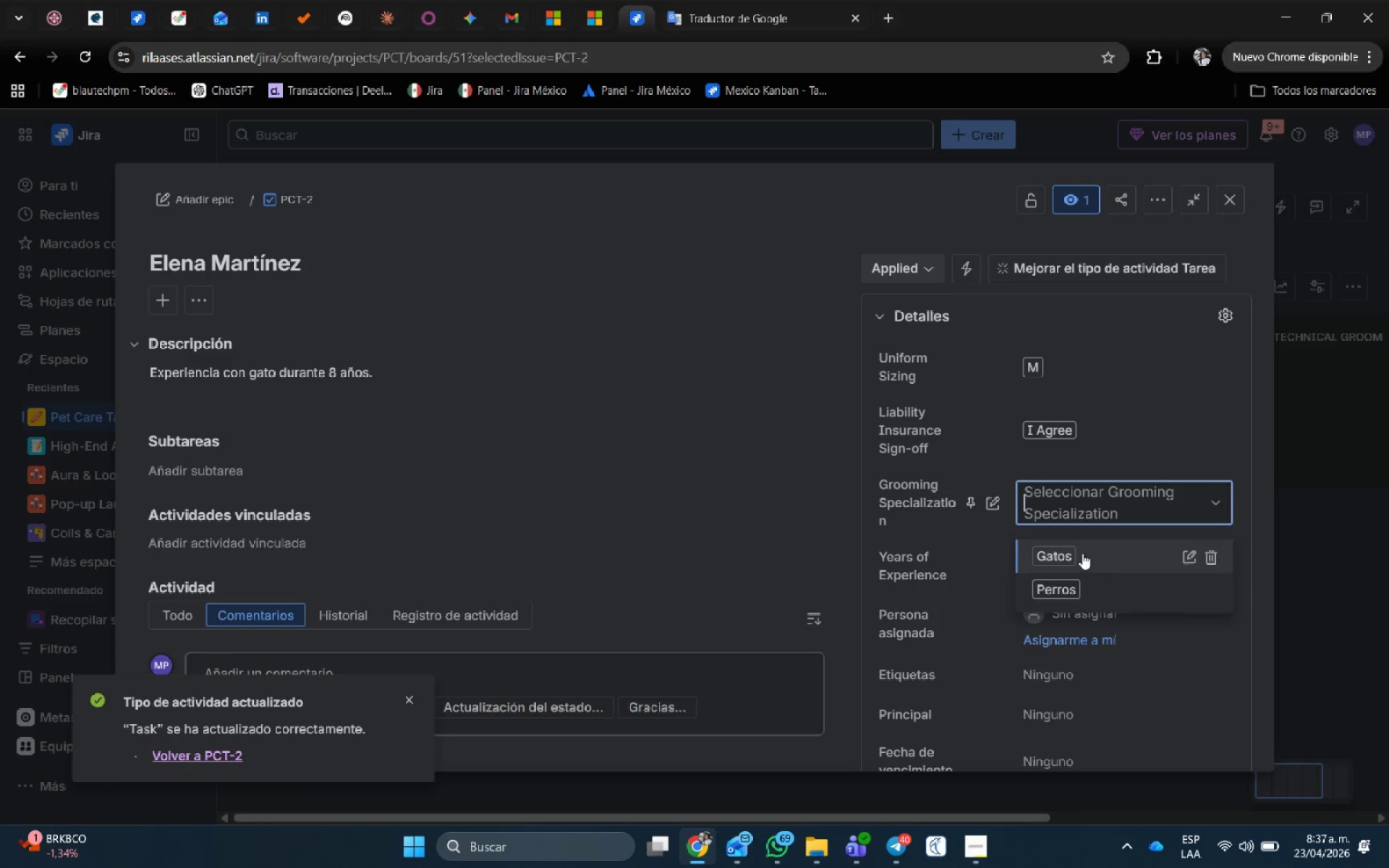 
left_click([1082, 553])
 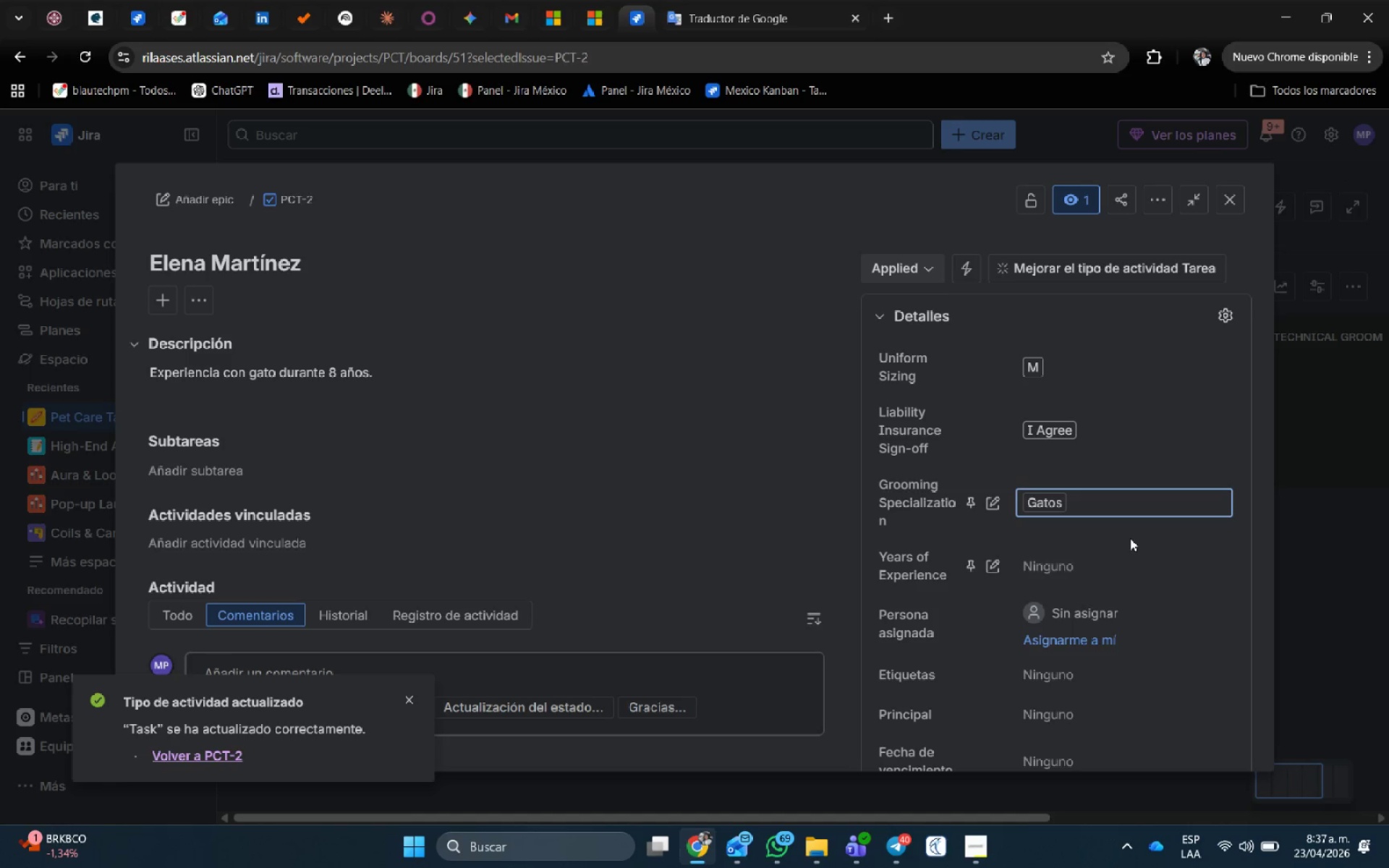 
left_click([1117, 555])
 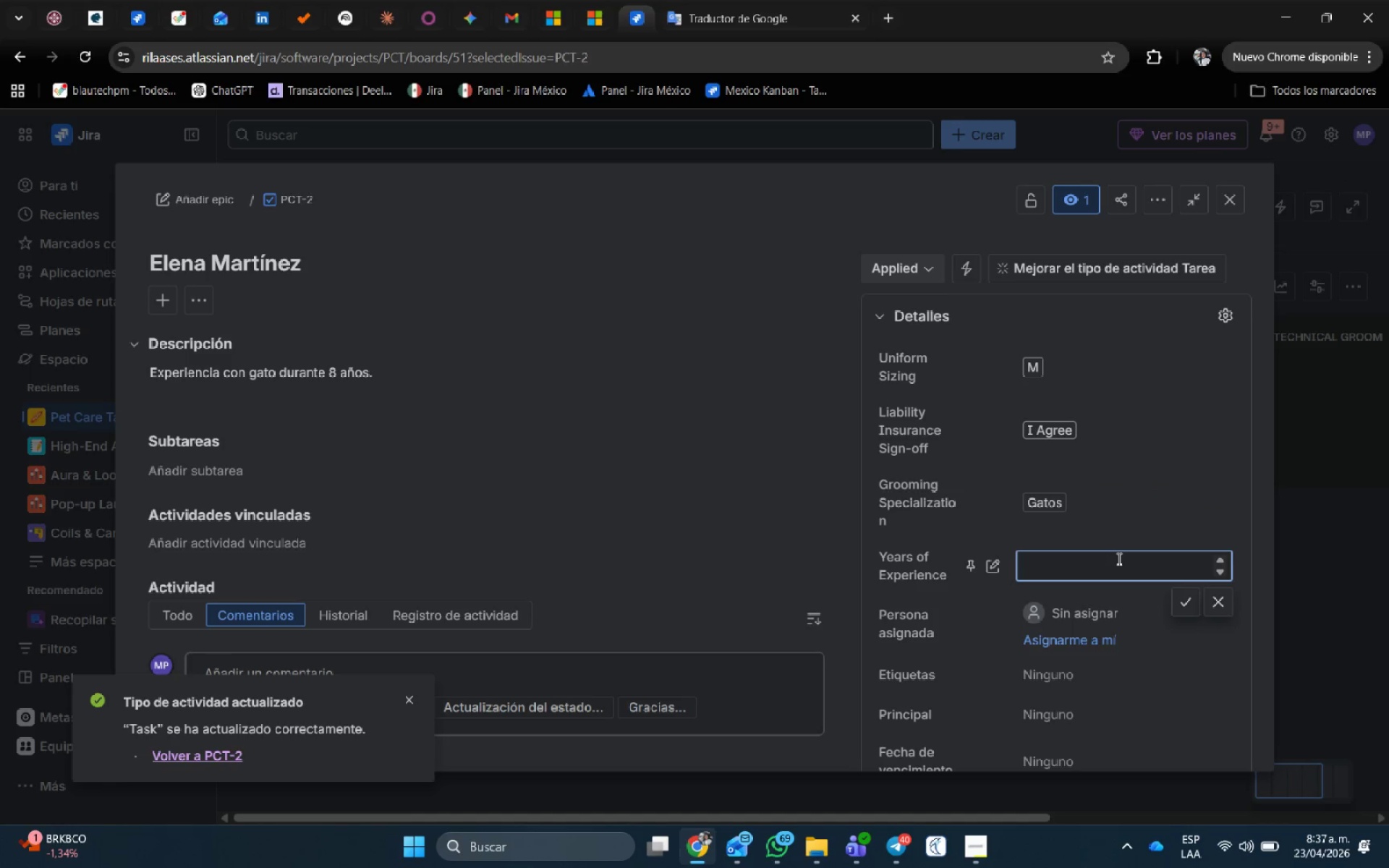 
key(Numpad8)
 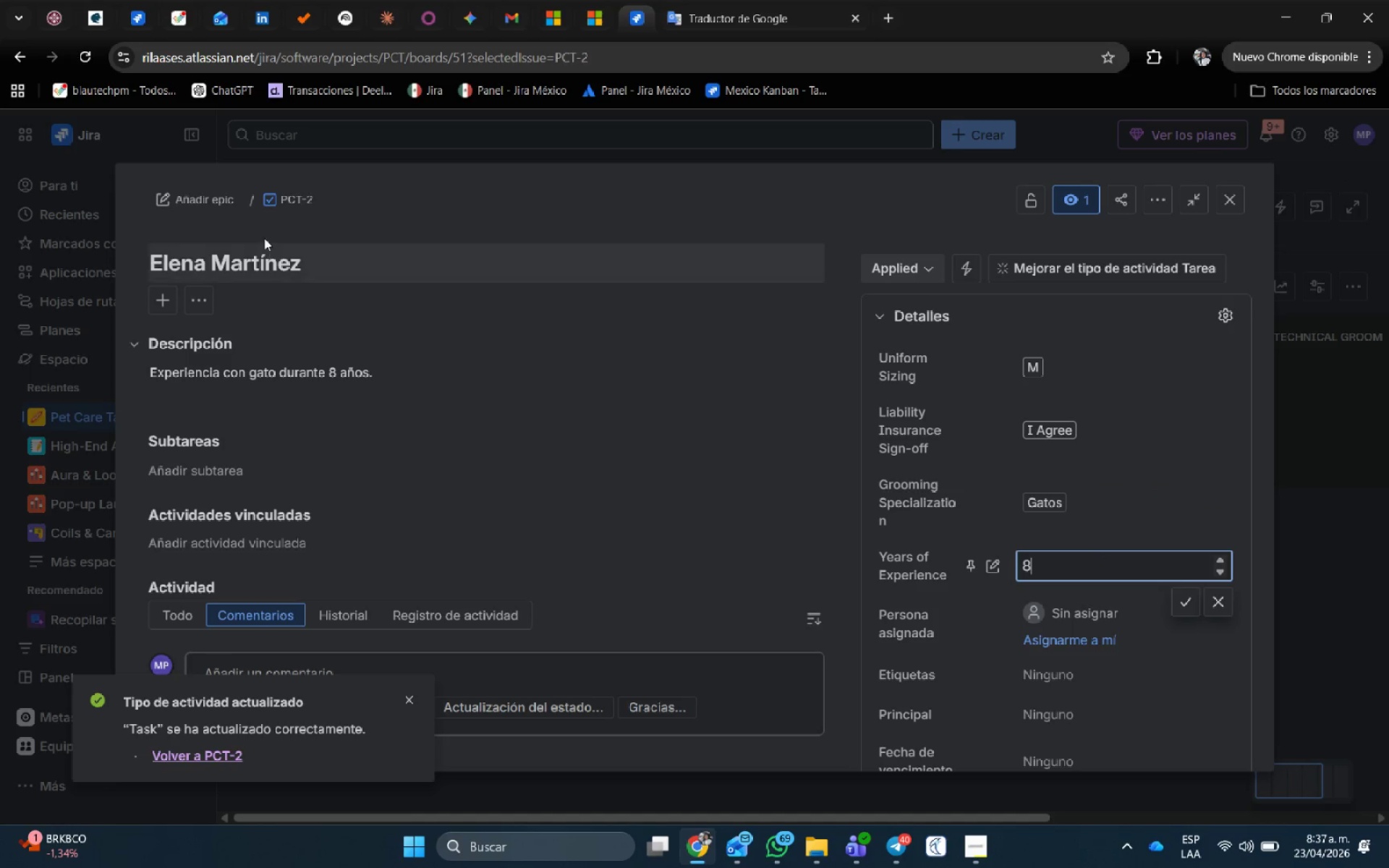 
left_click([197, 193])
 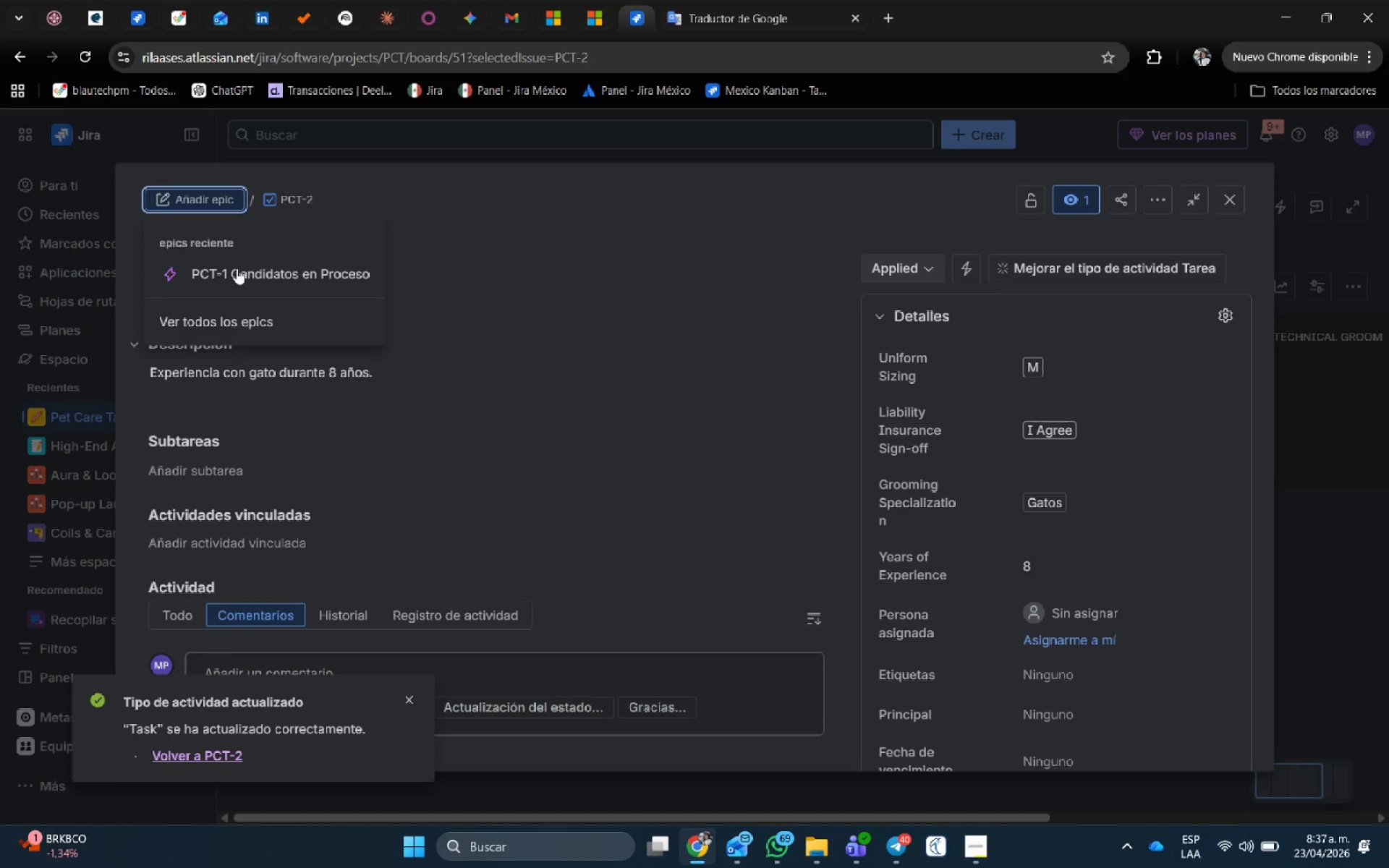 
left_click([239, 272])
 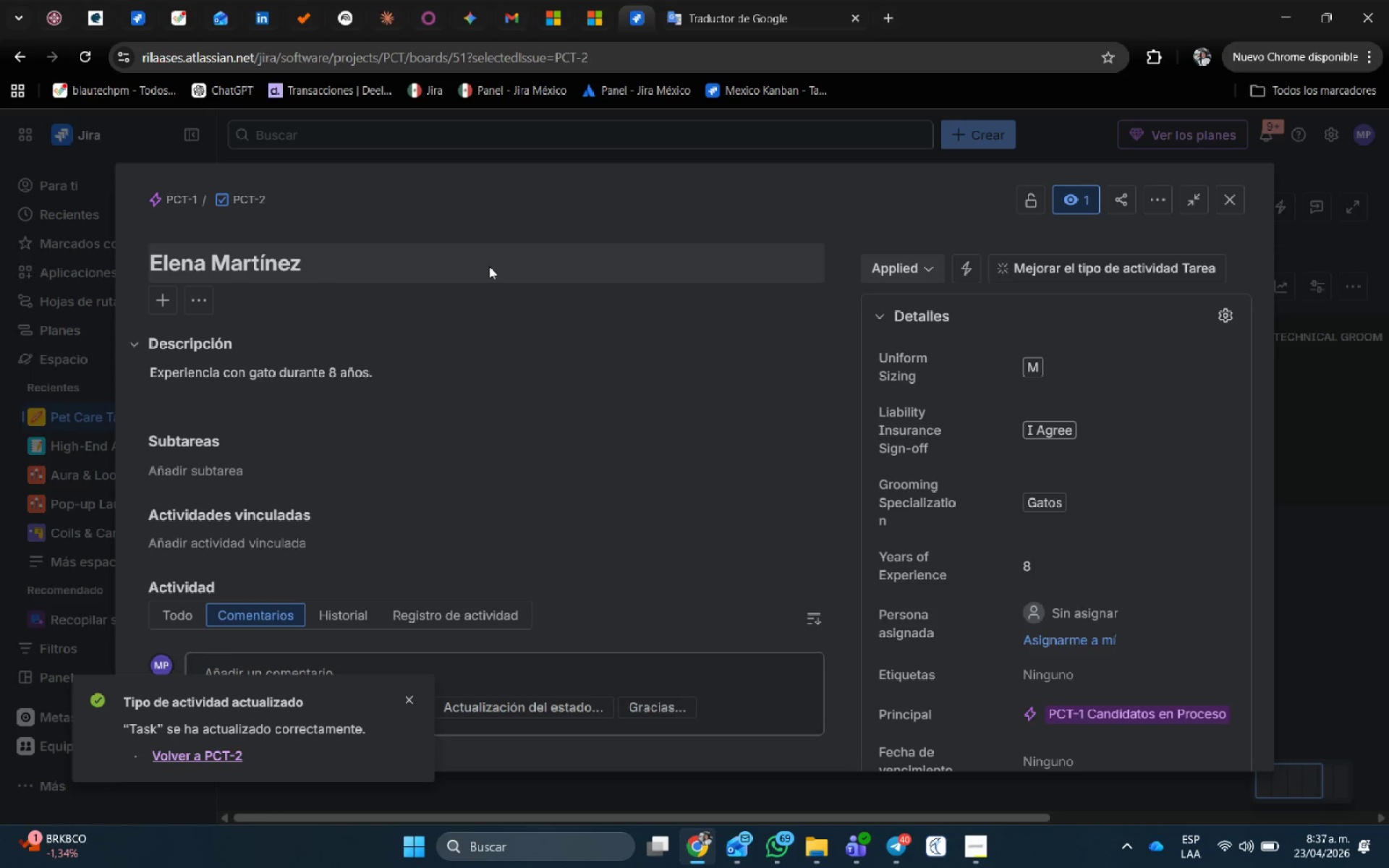 
wait(14.47)
 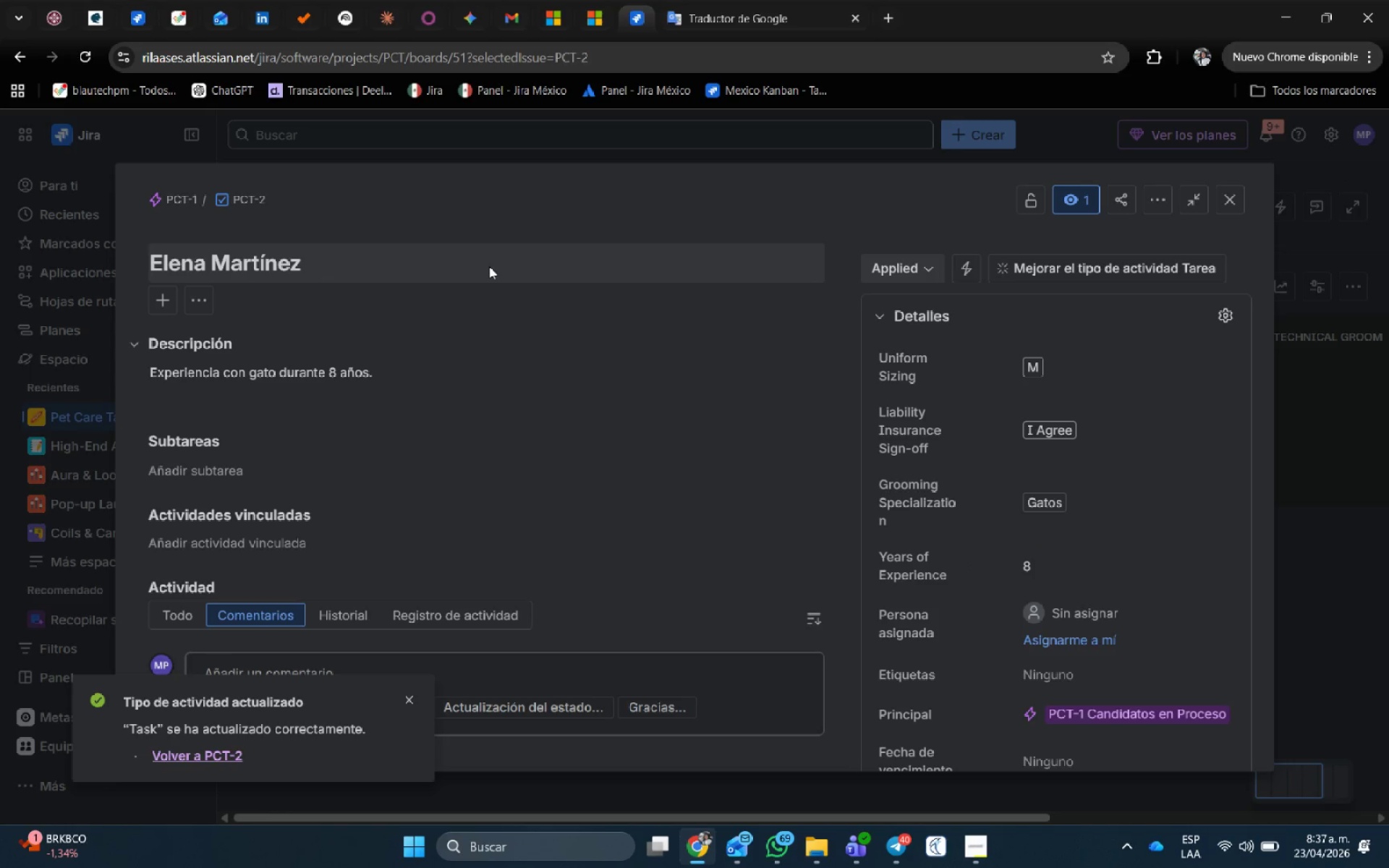 
scroll: coordinate [662, 468], scroll_direction: down, amount: 4.0
 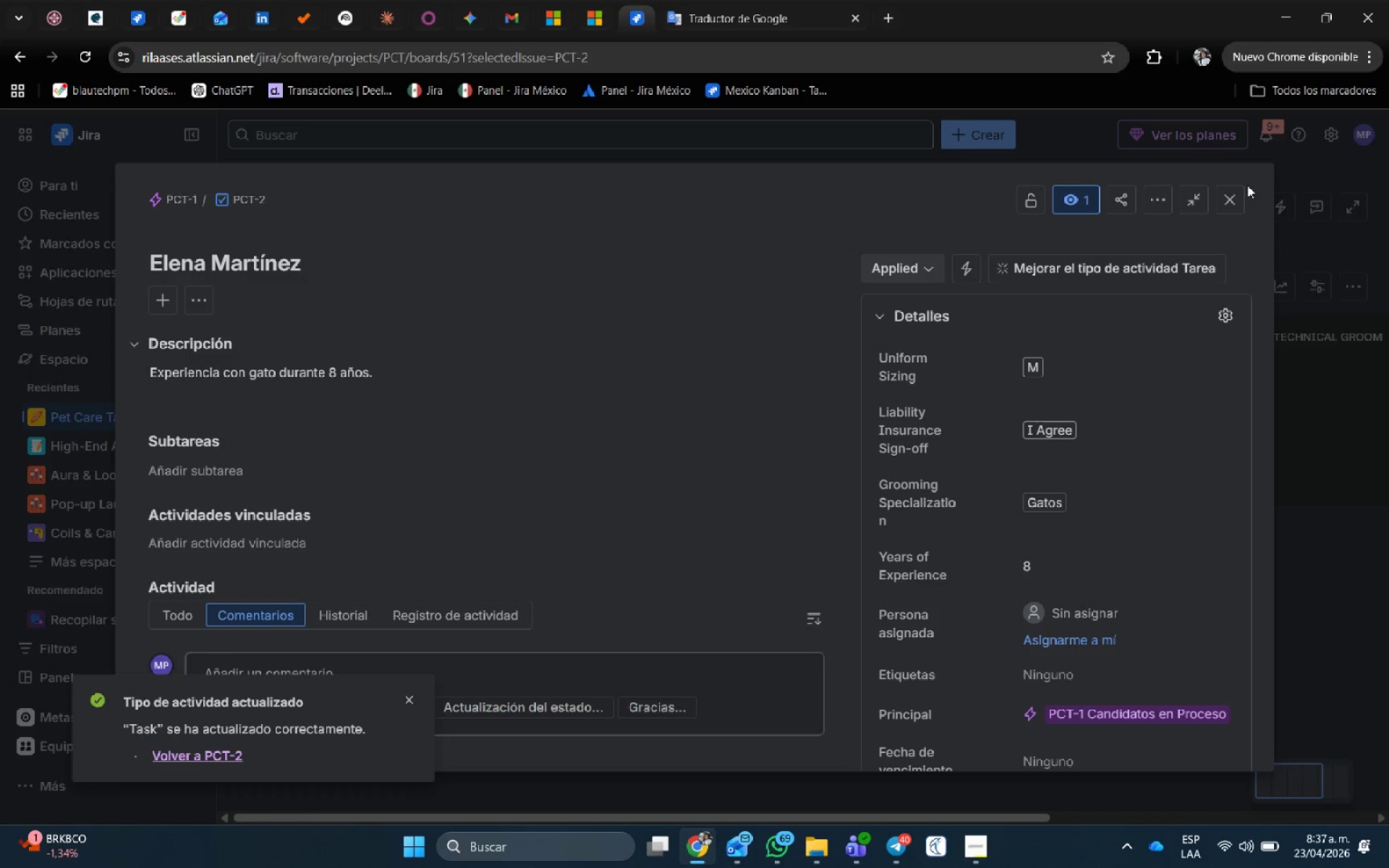 
left_click([1240, 195])
 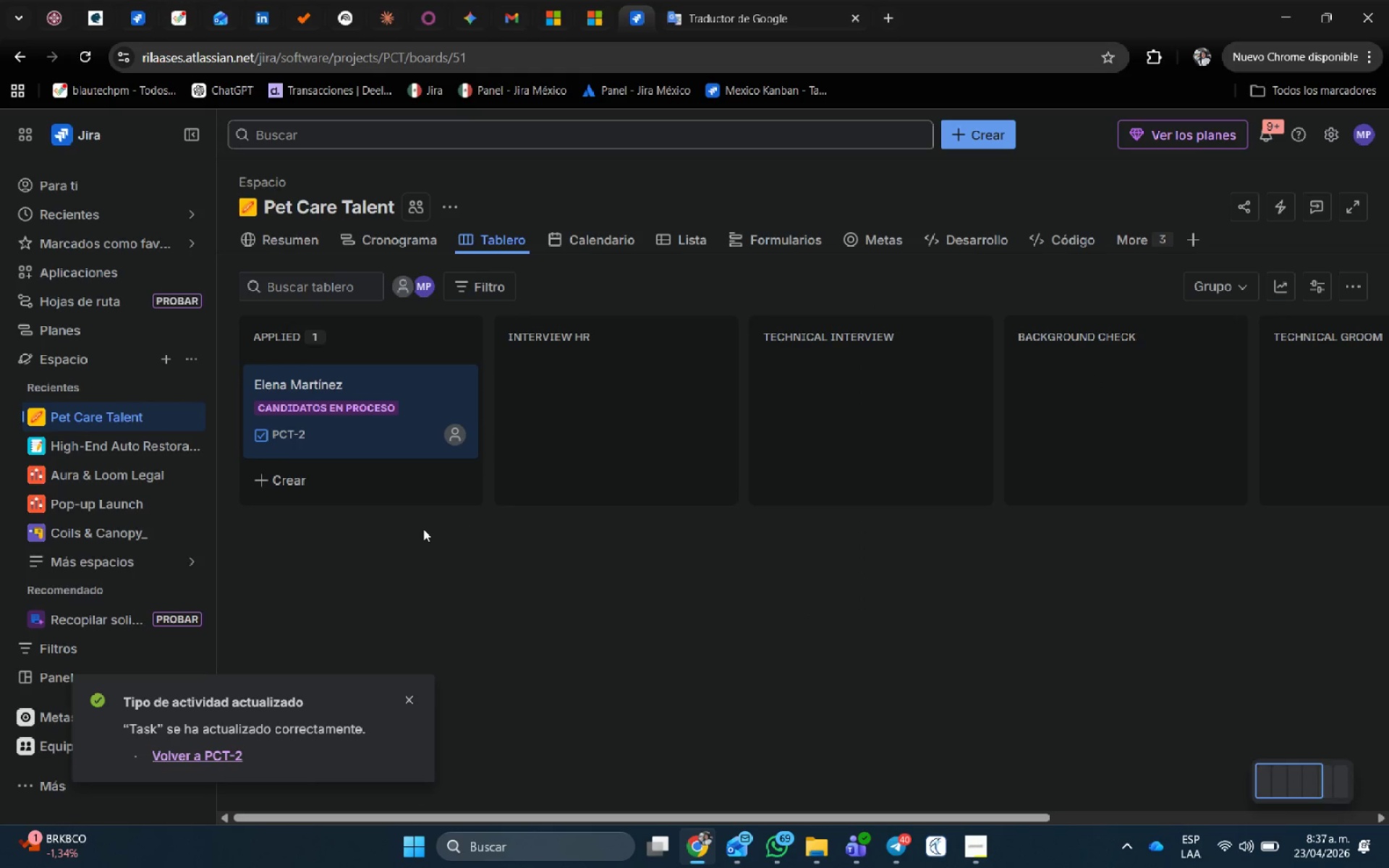 
left_click([295, 475])
 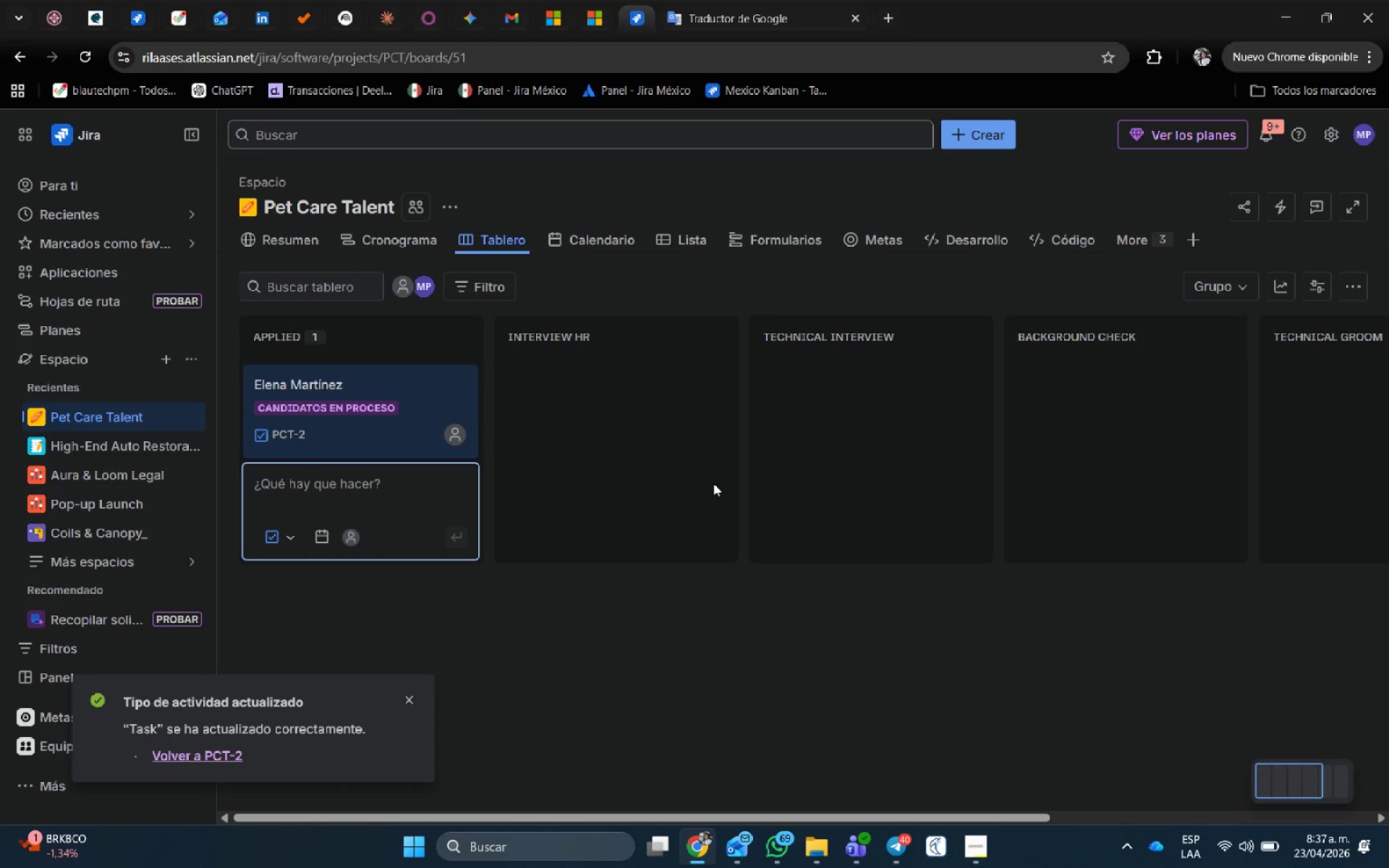 
wait(14.62)
 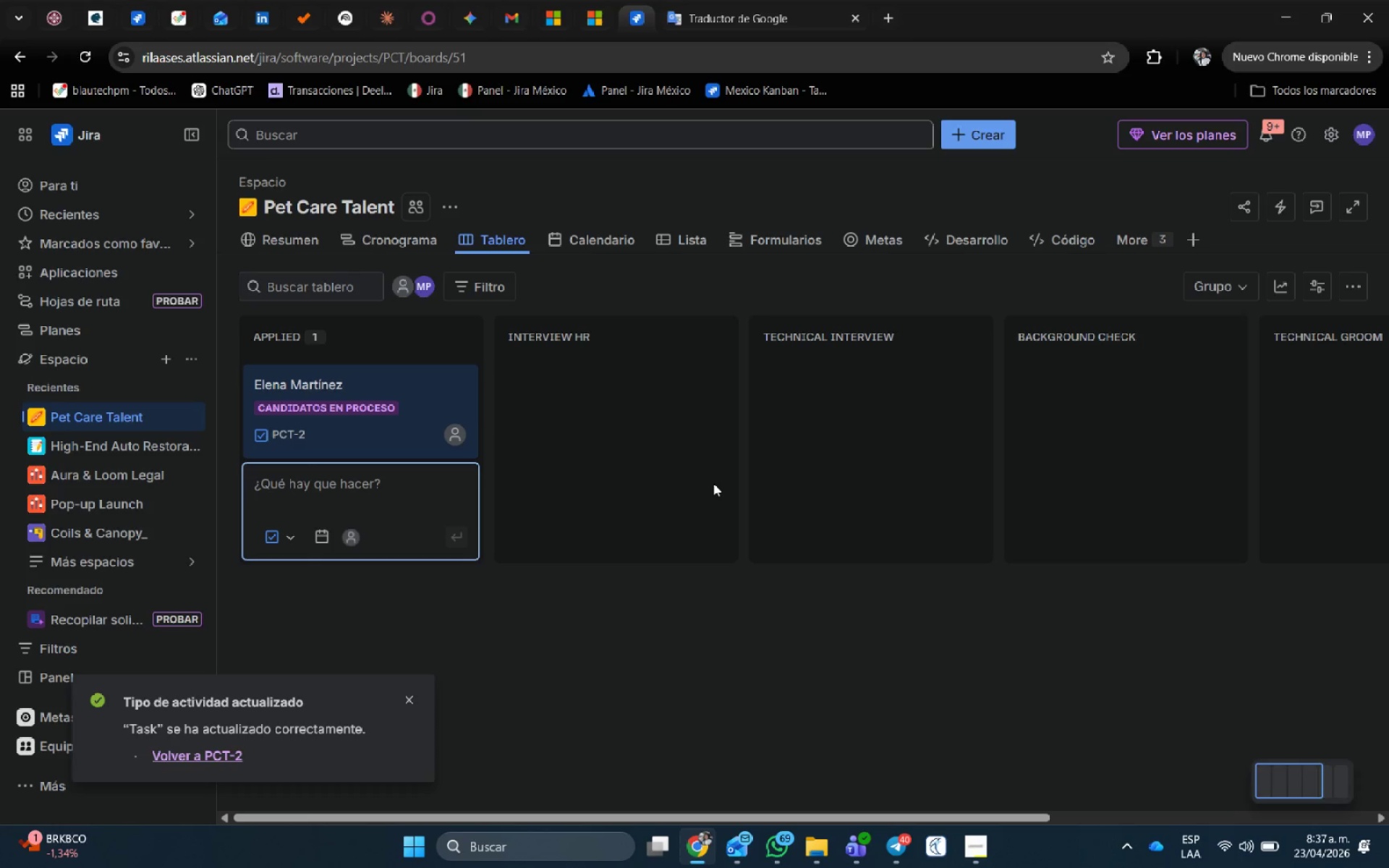 
type(Marcus Paz)
 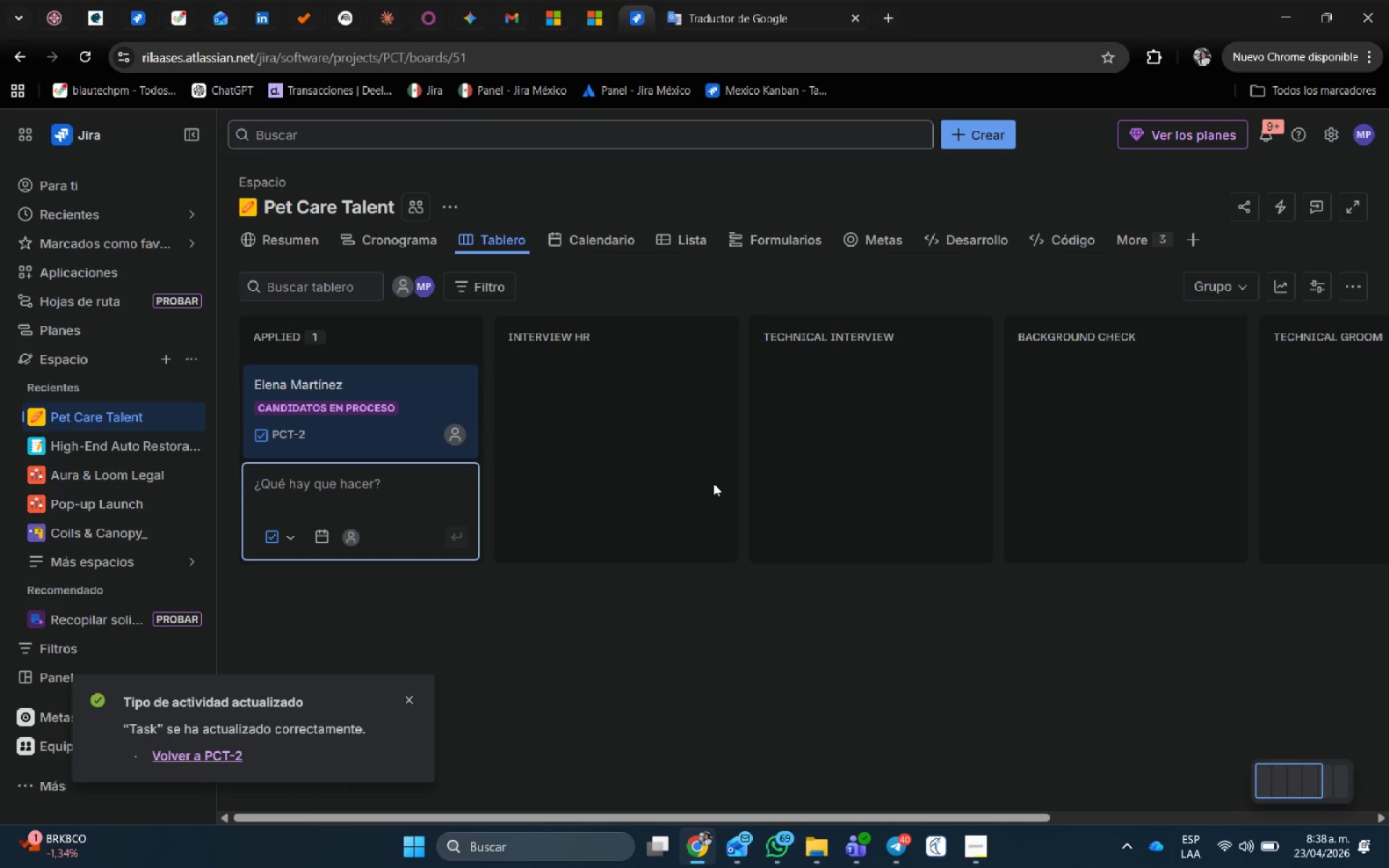 
 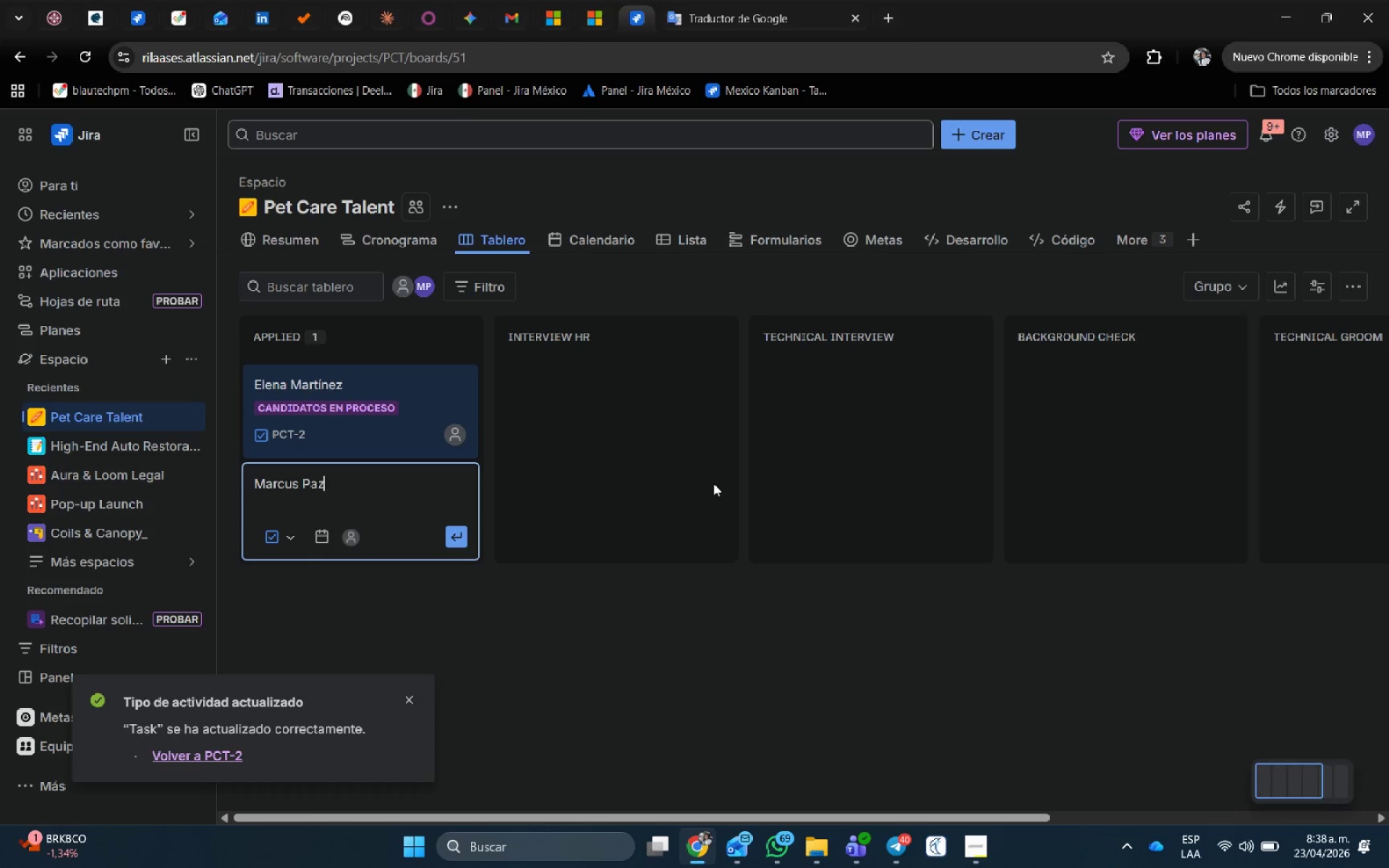 
key(Enter)
 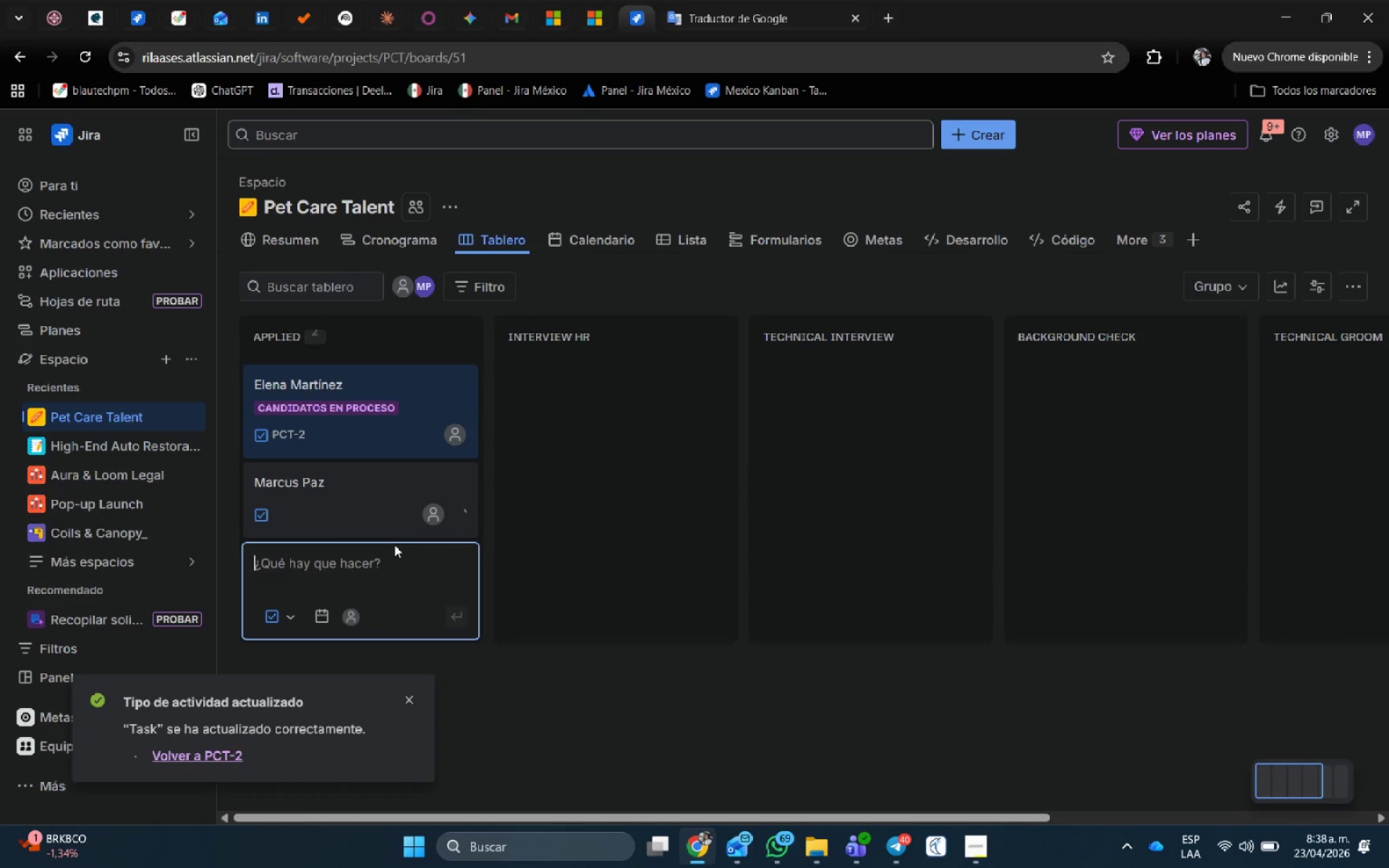 
left_click([349, 495])
 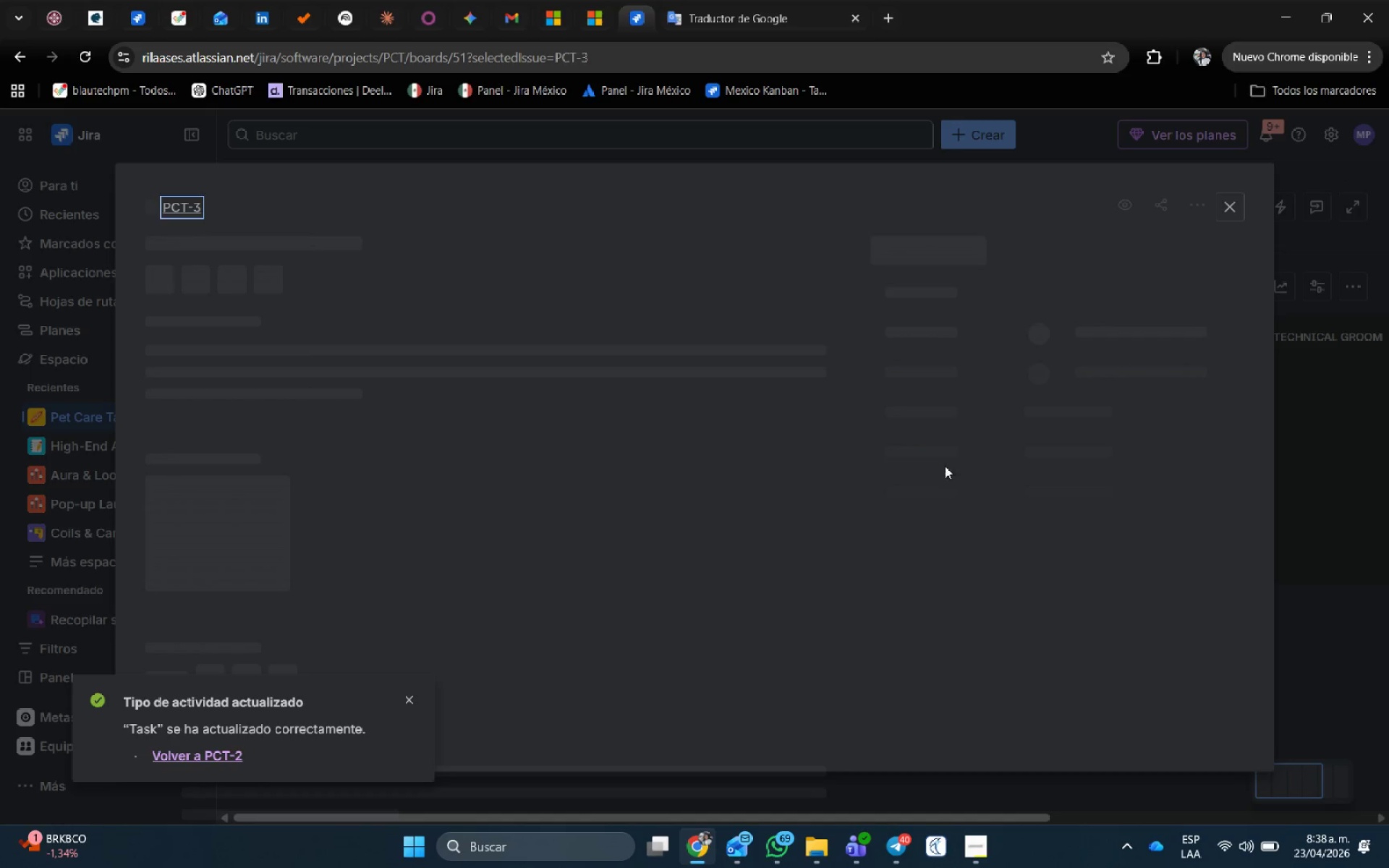 
wait(5.12)
 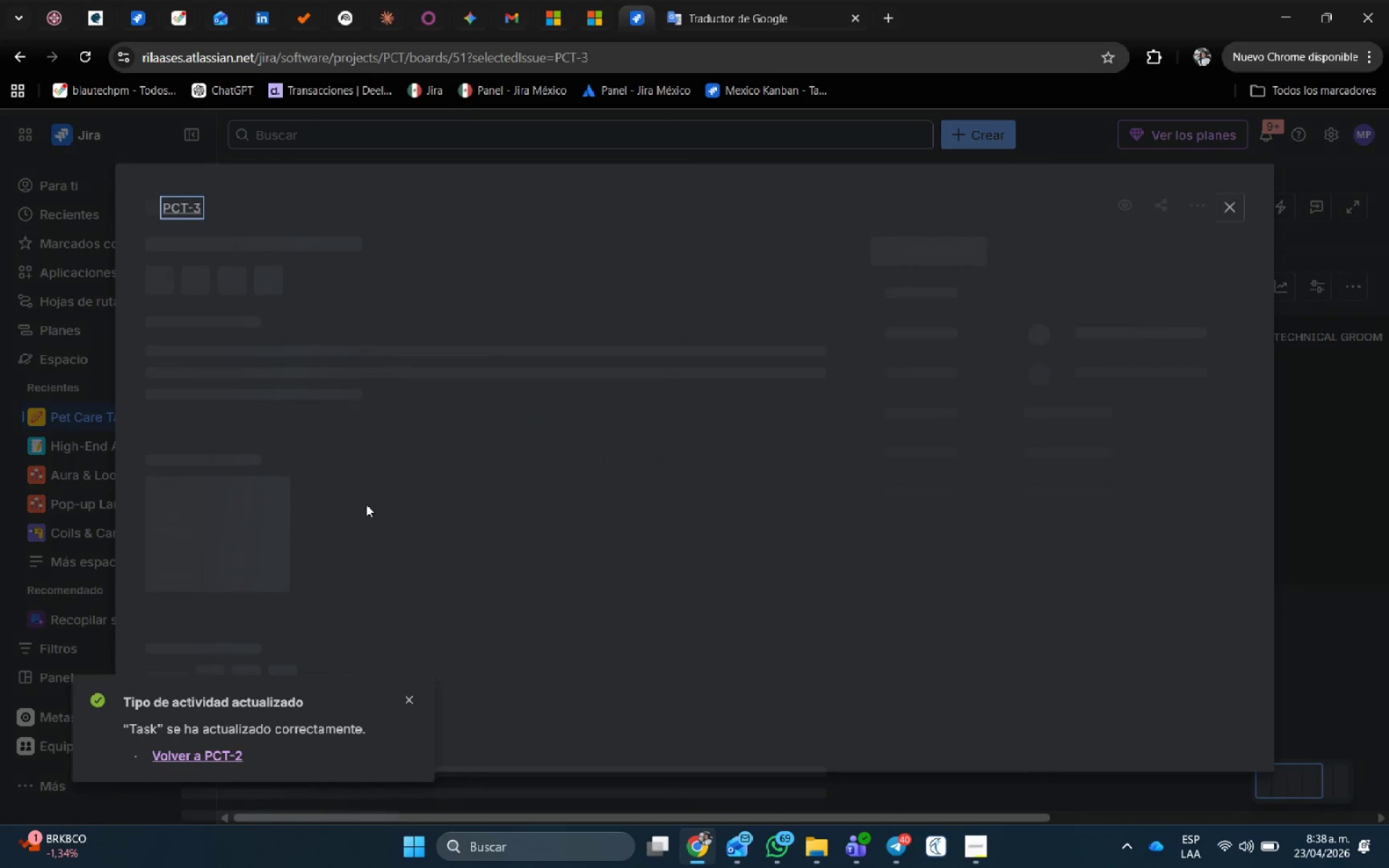 
left_click([218, 205])
 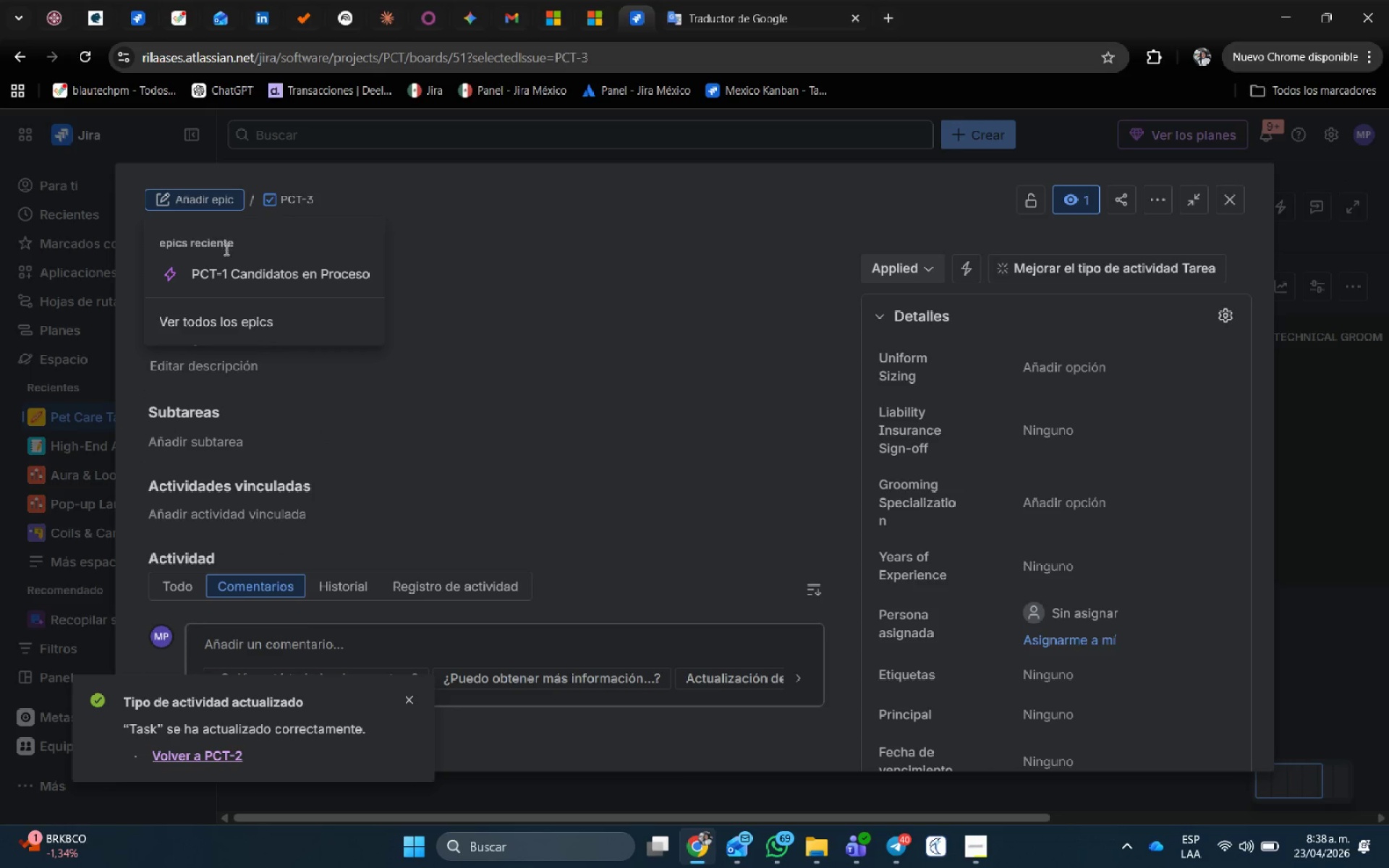 
left_click([229, 273])
 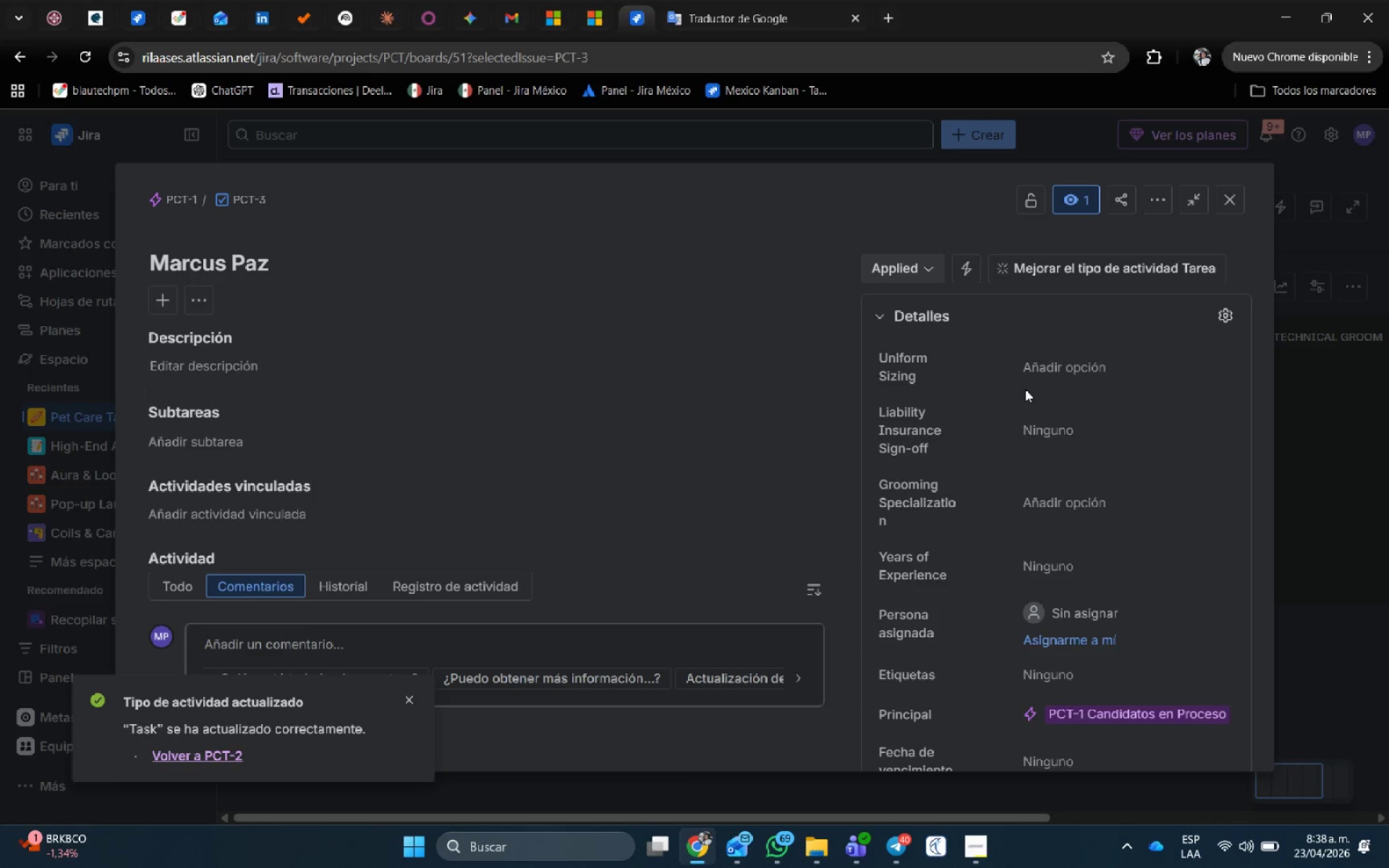 
wait(5.33)
 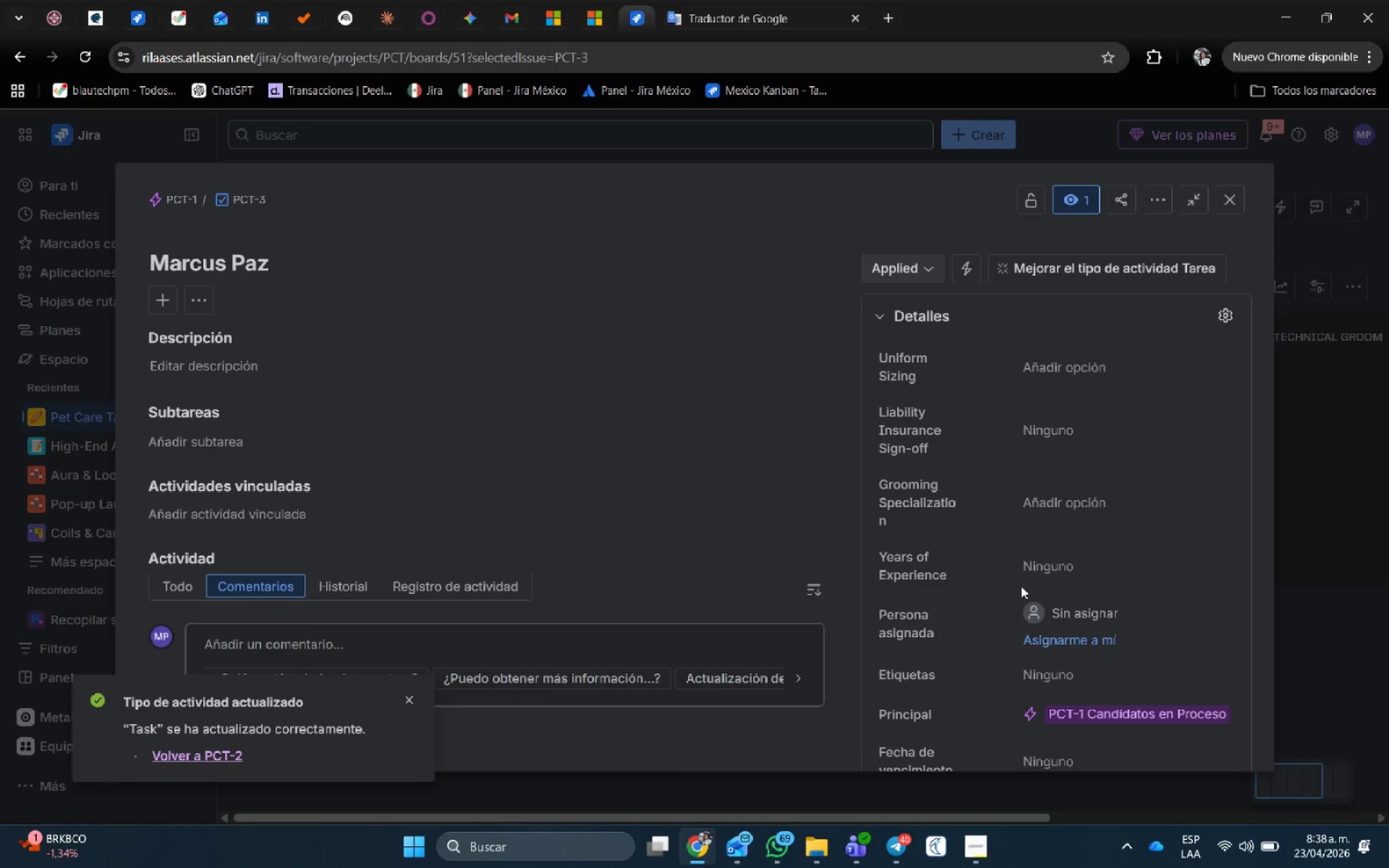 
left_click([1054, 567])
 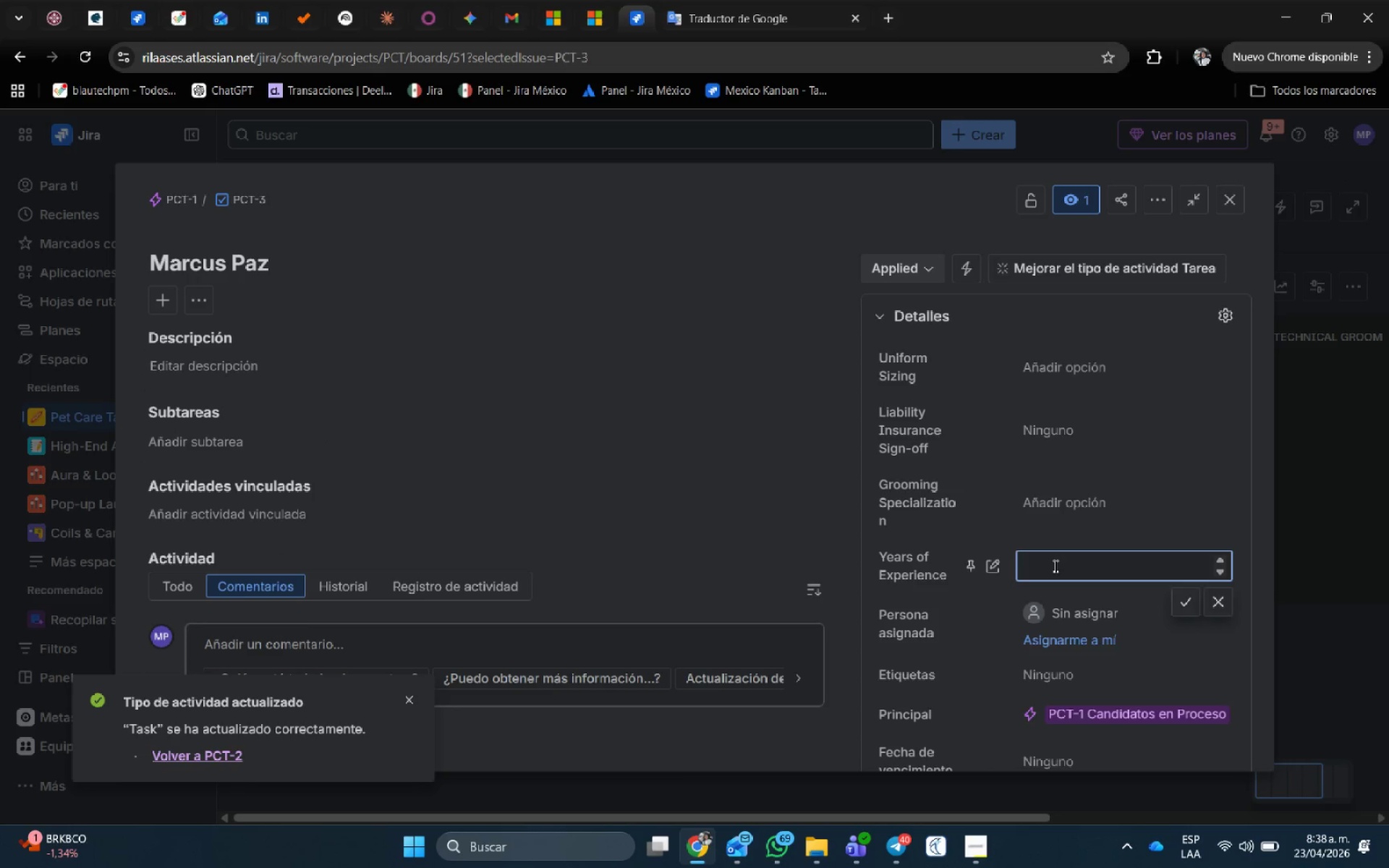 
key(Numpad4)
 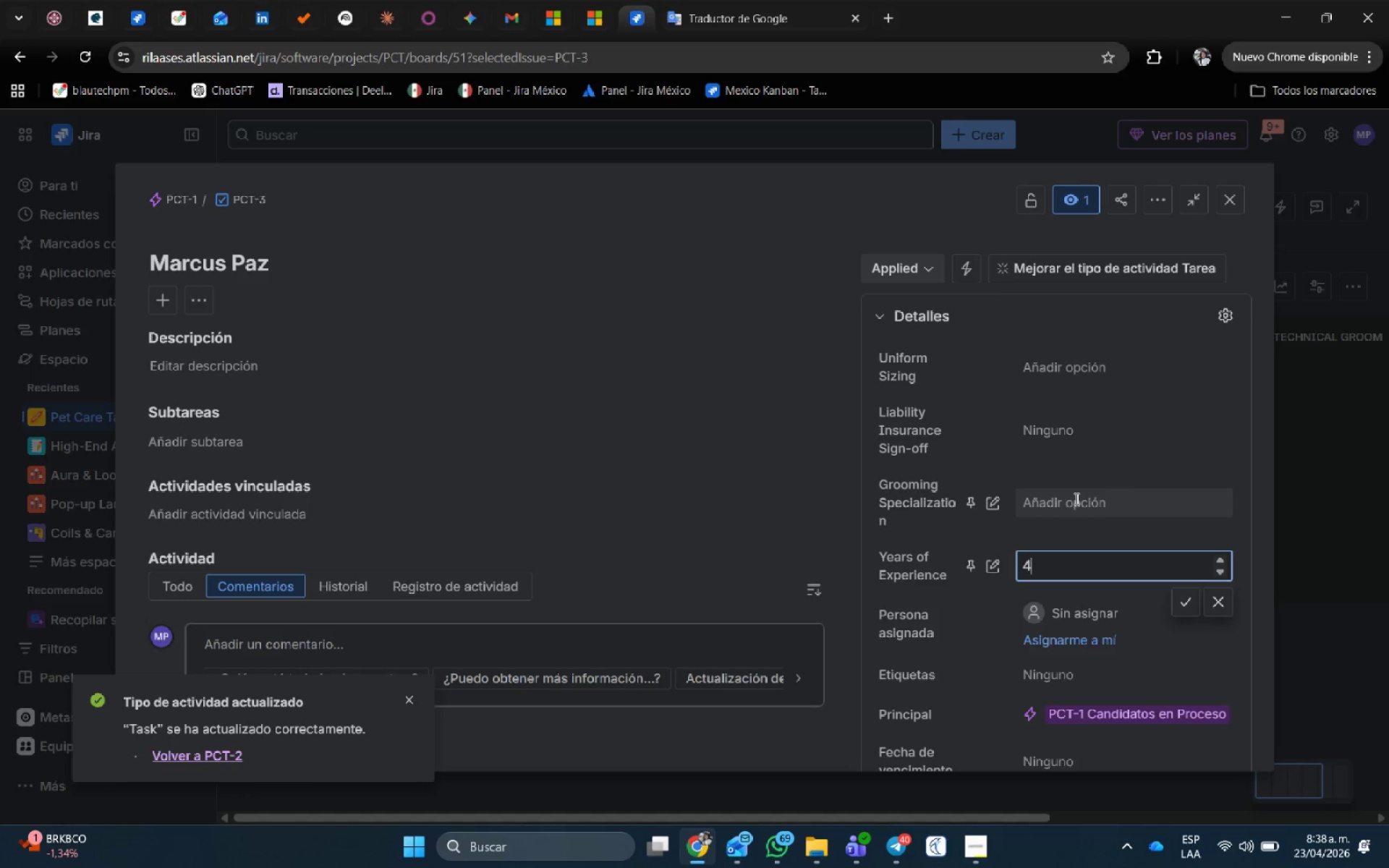 
left_click([1075, 498])
 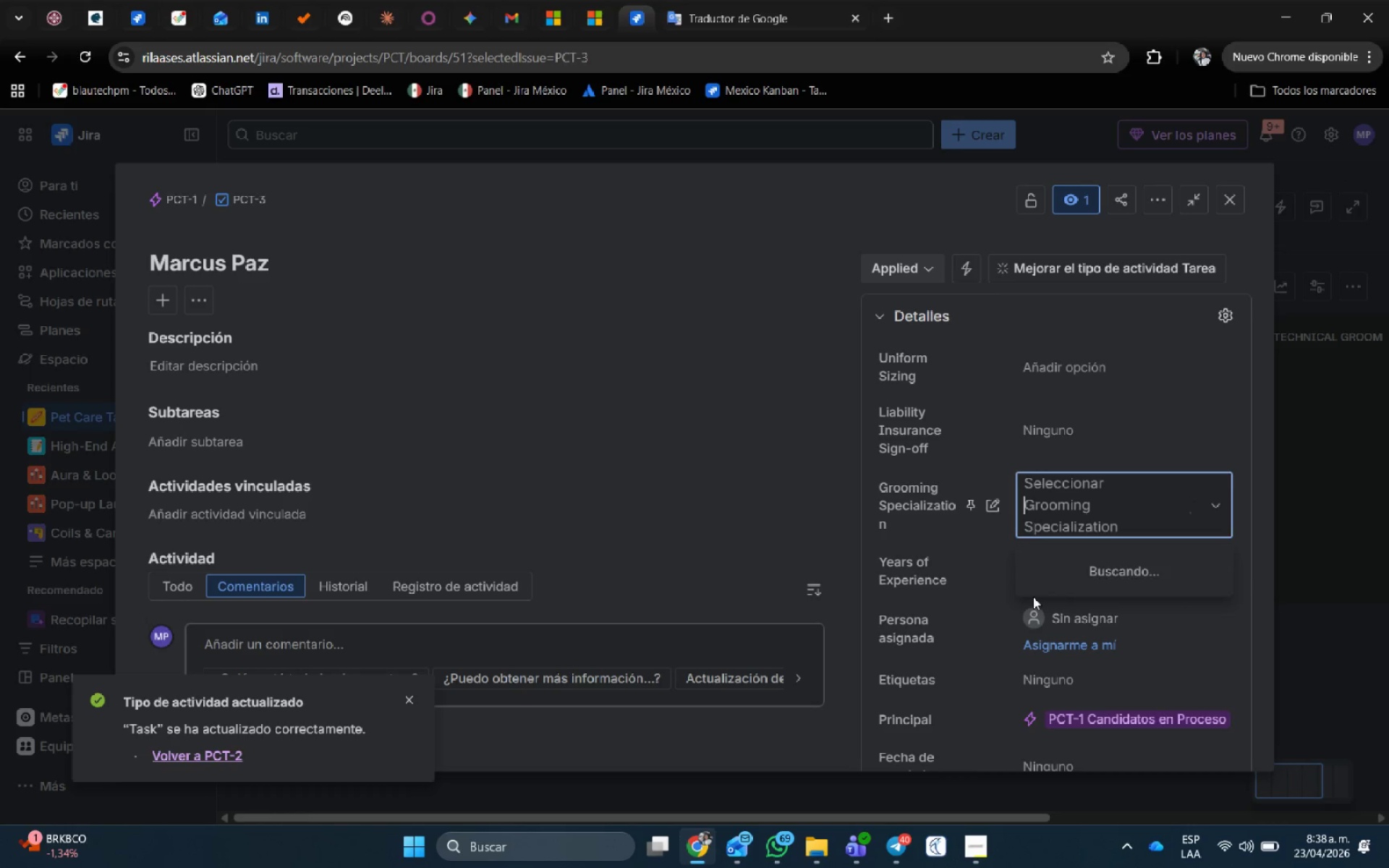 
left_click([1072, 581])
 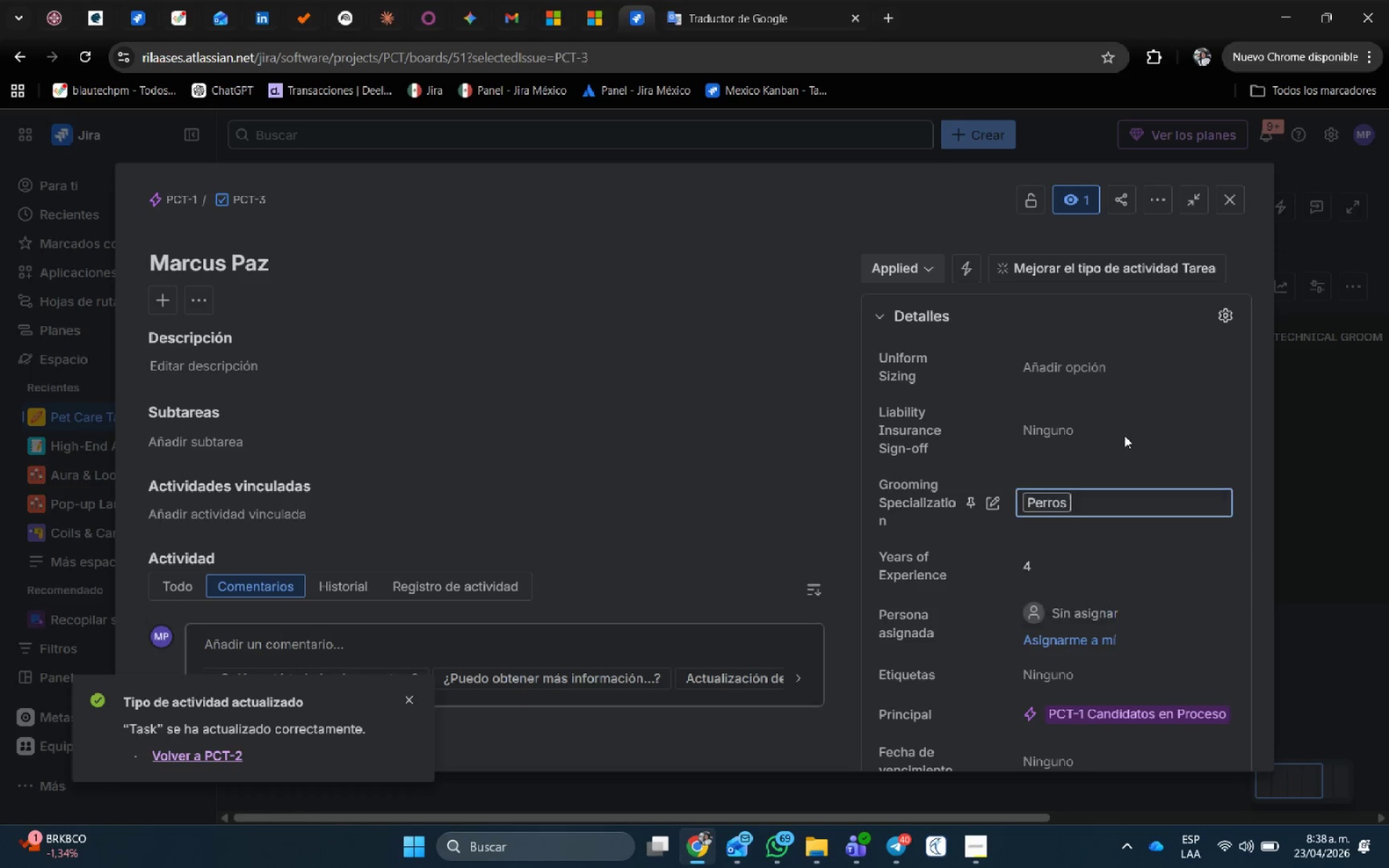 
left_click([1107, 431])
 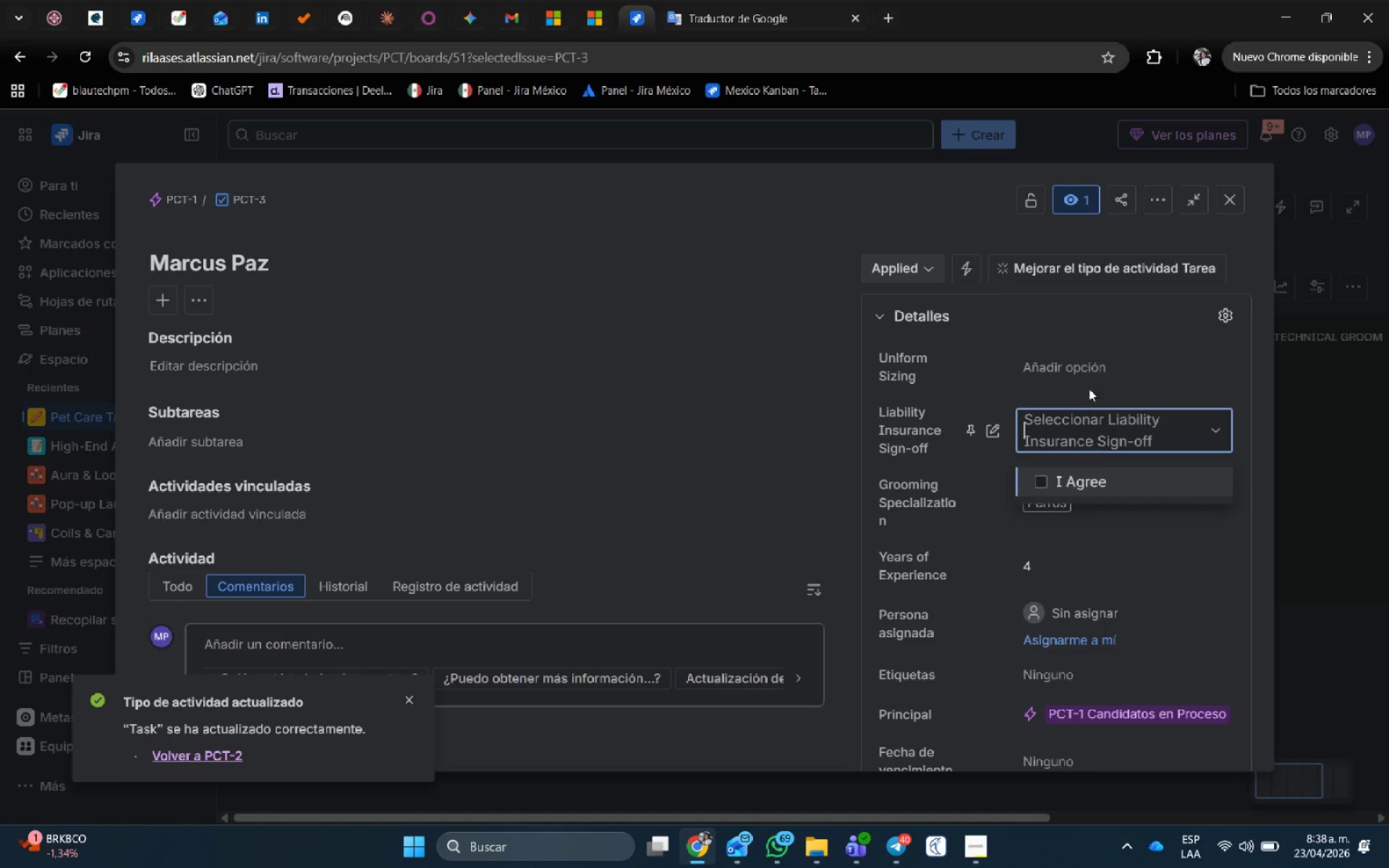 
left_click([1081, 375])
 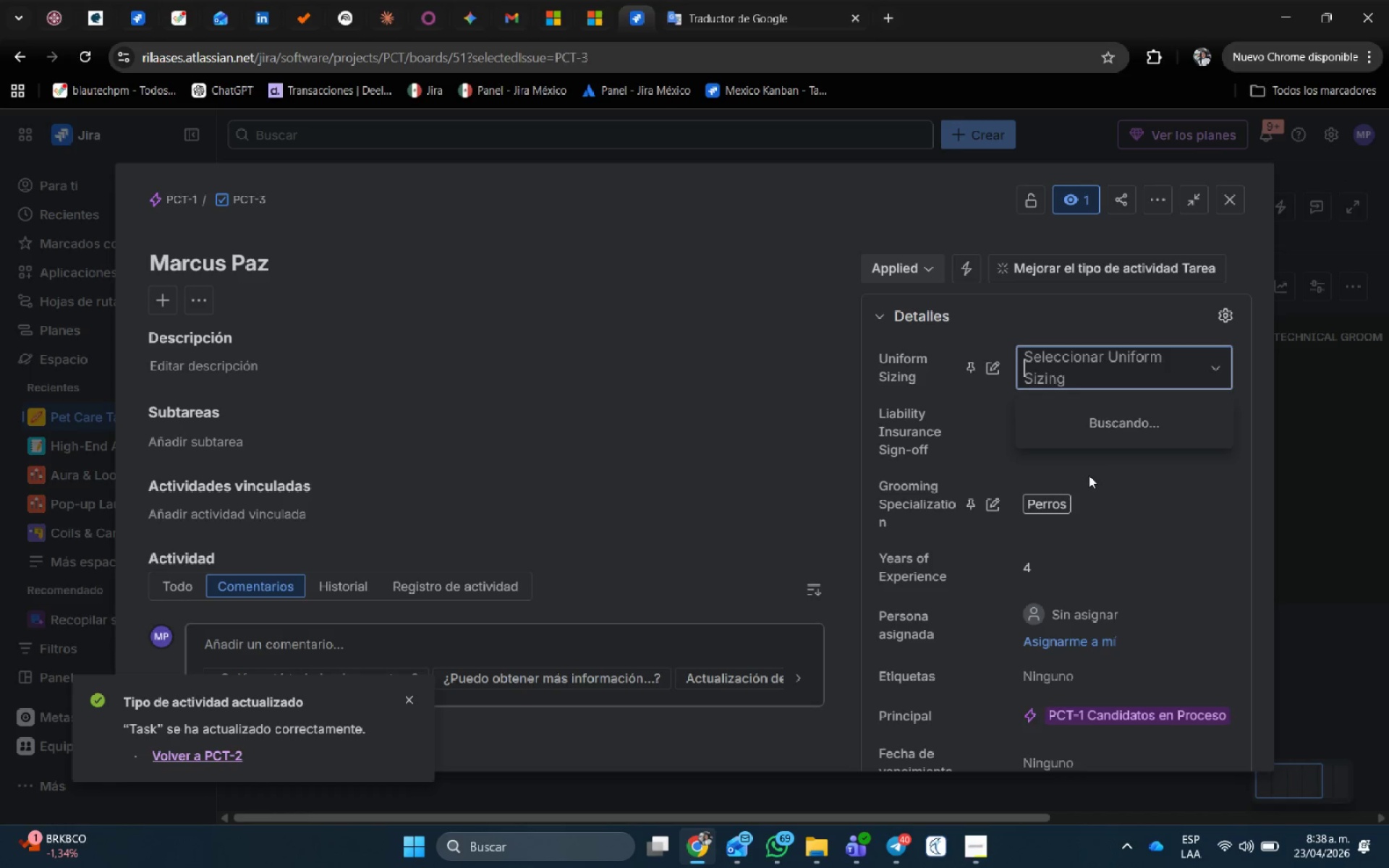 
left_click([1063, 510])
 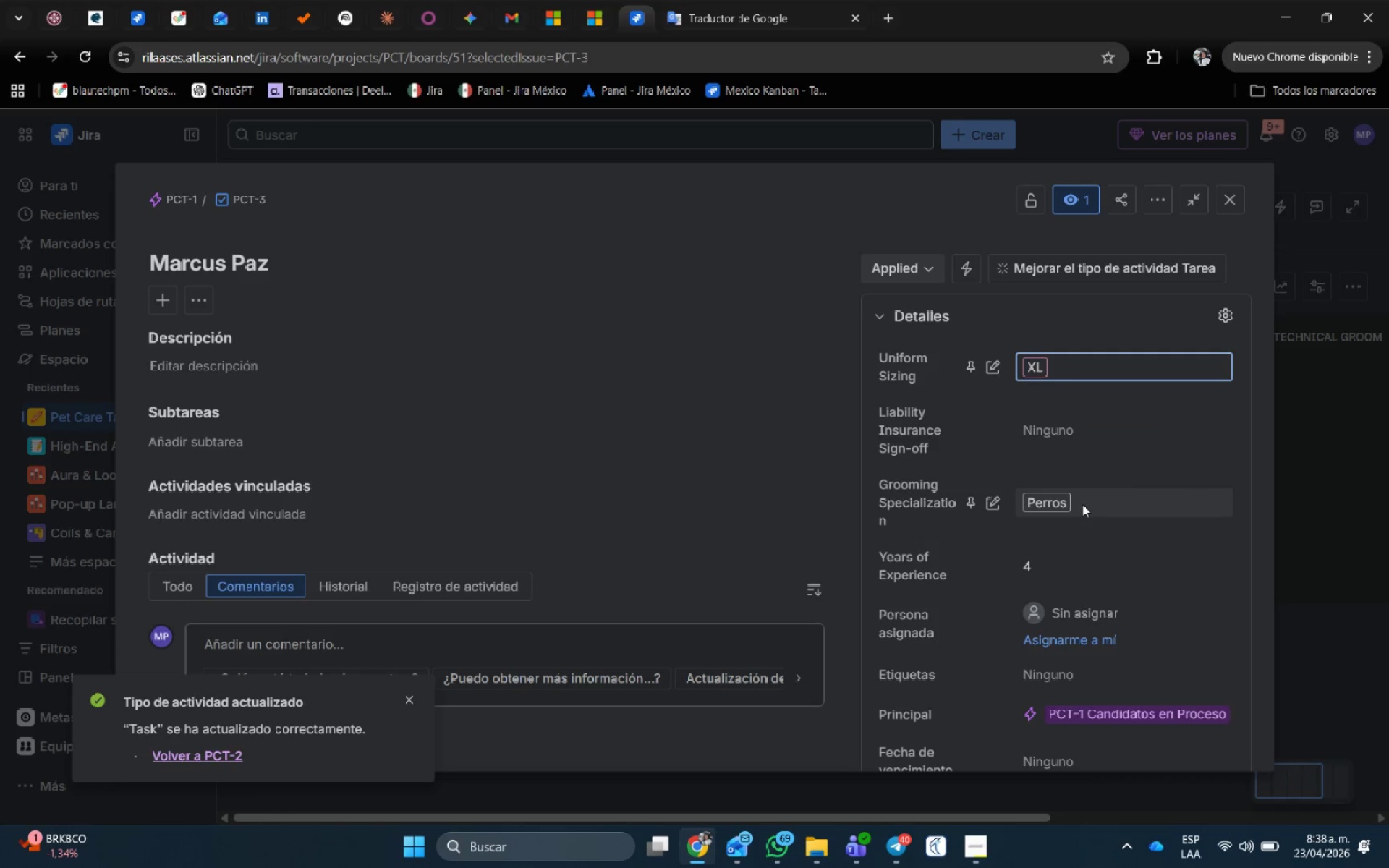 
wait(8.56)
 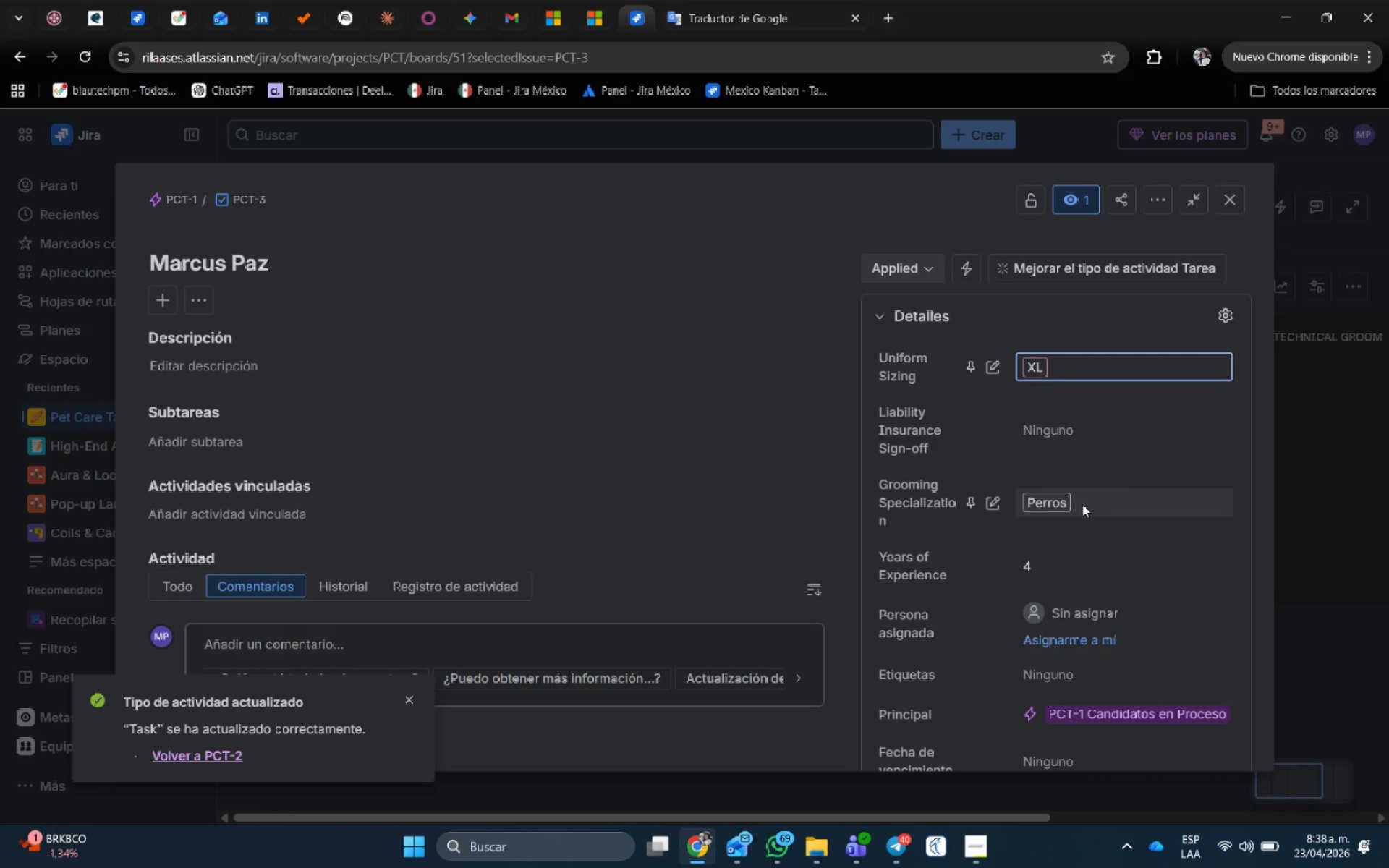 
left_click([404, 702])
 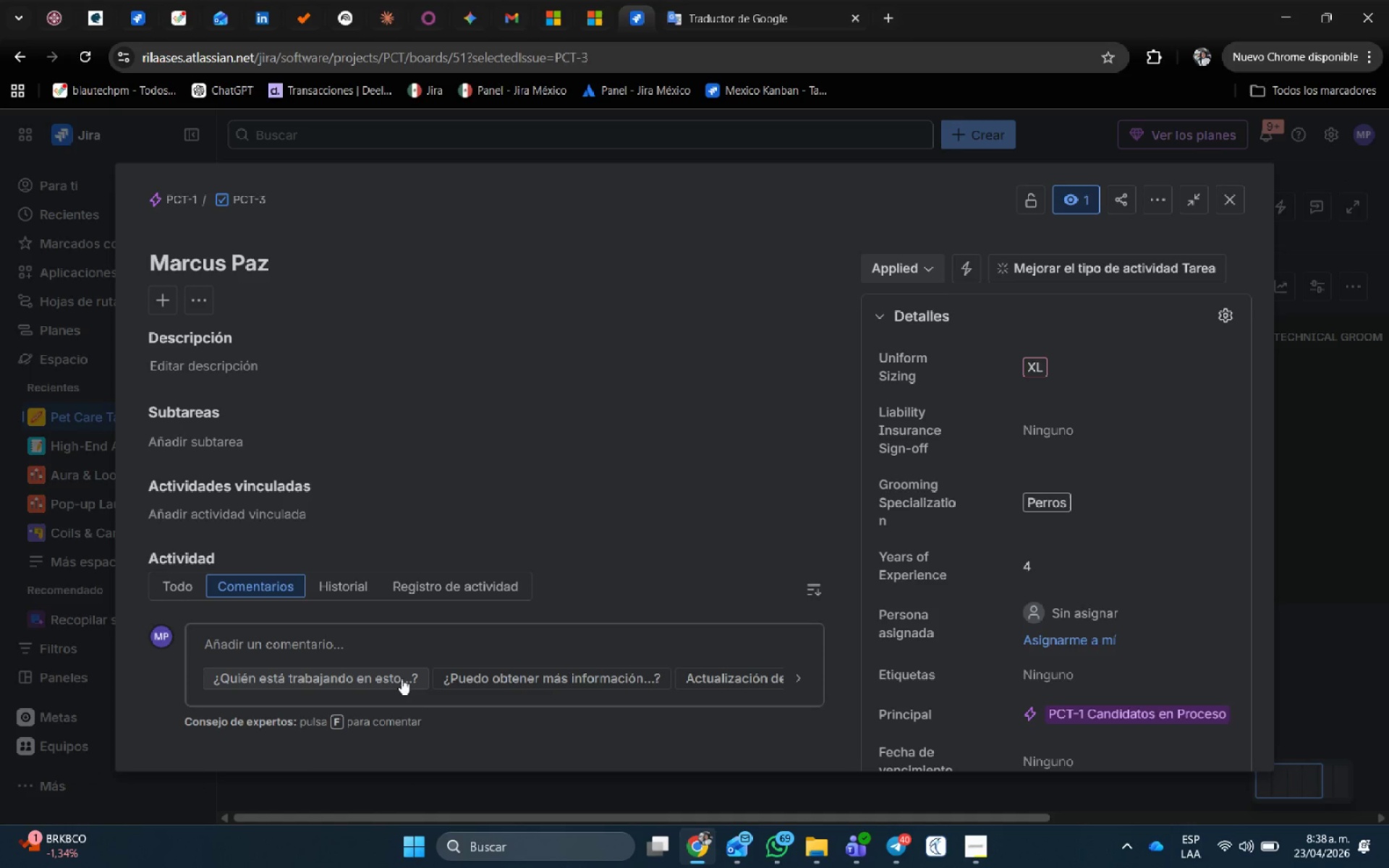 
wait(9.52)
 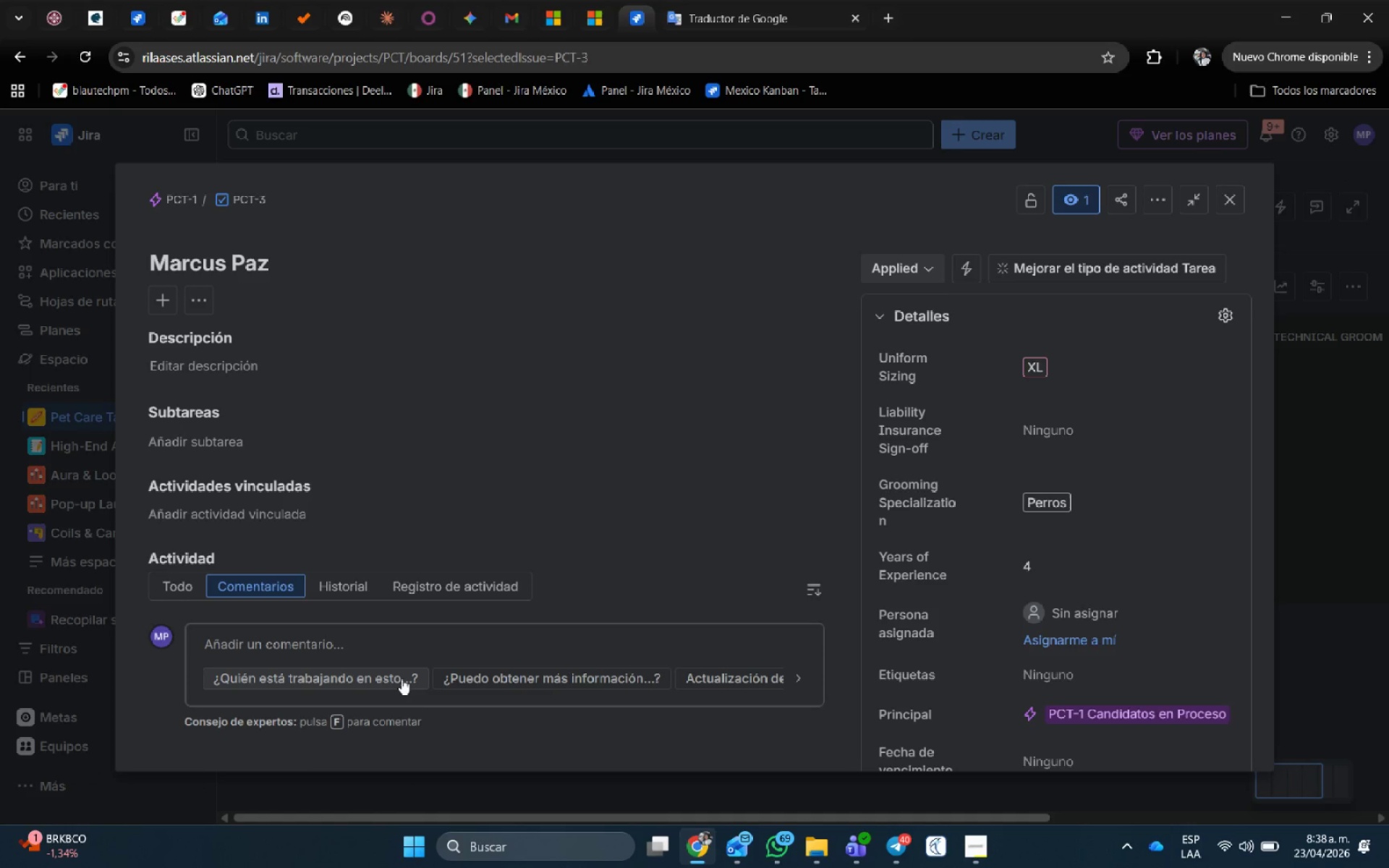 
left_click([1237, 197])
 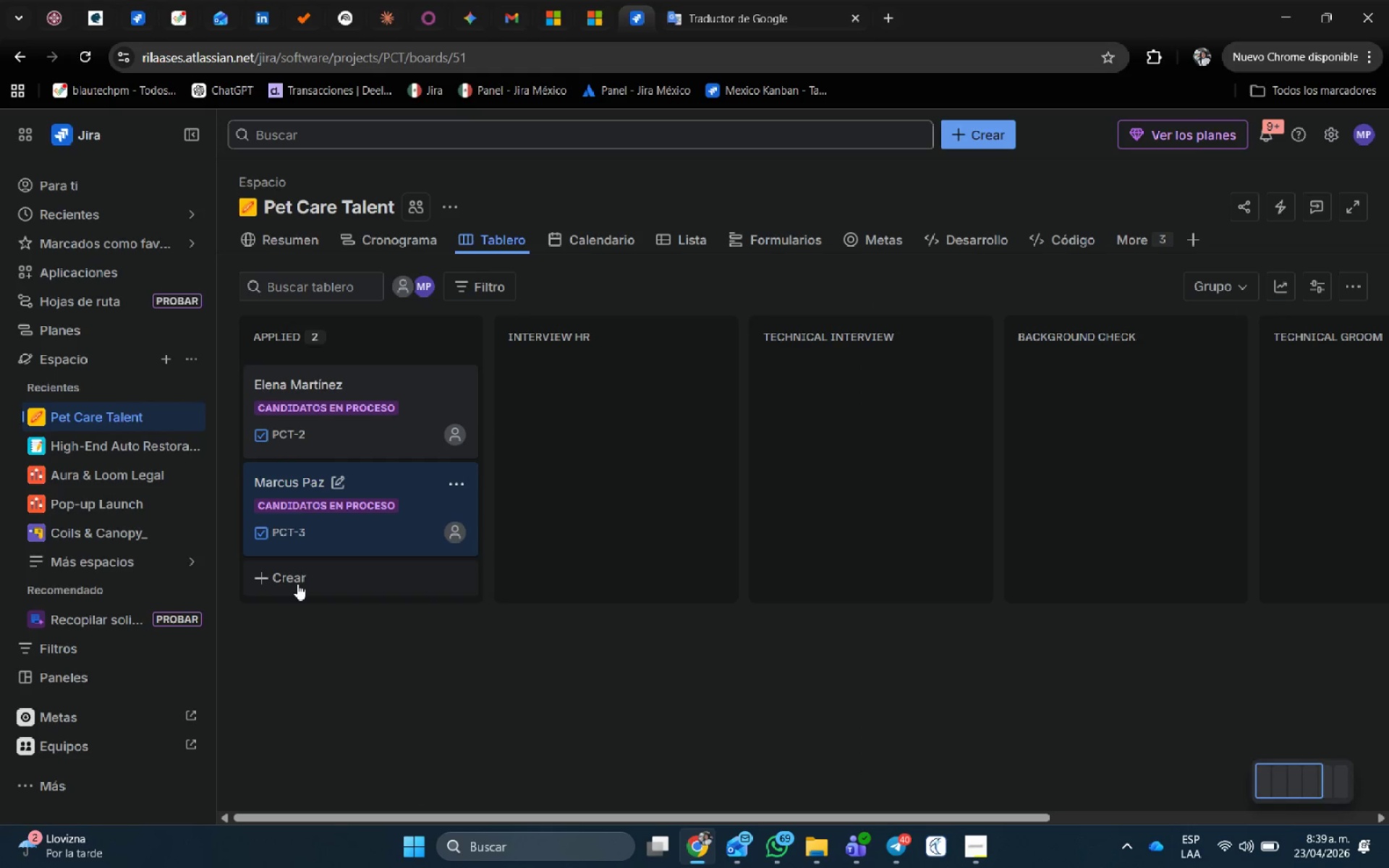 
left_click([297, 584])
 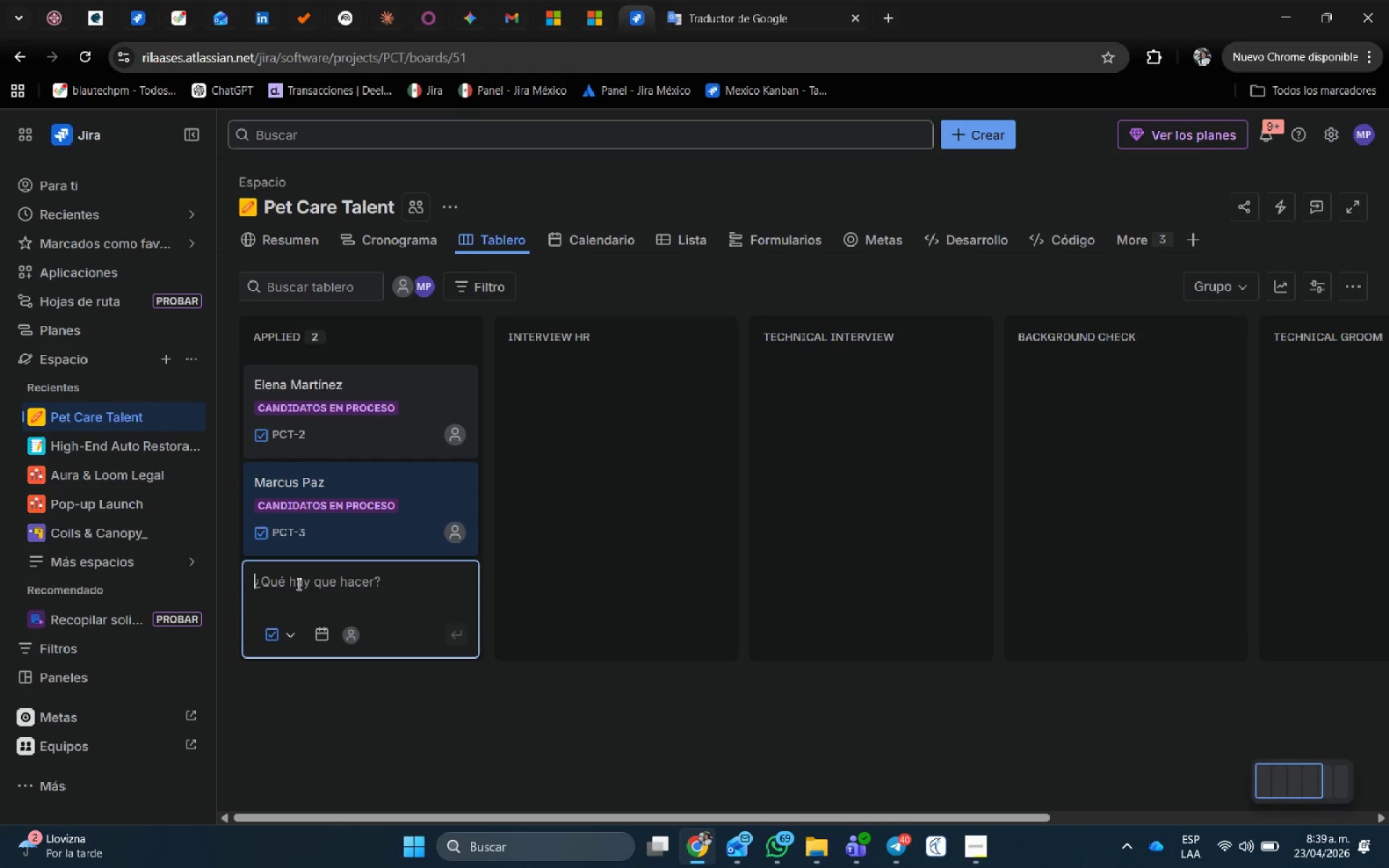 
type(Sof;ia Valde)
key(Backspace)
type(;ez)
key(Backspace)
type(s)
 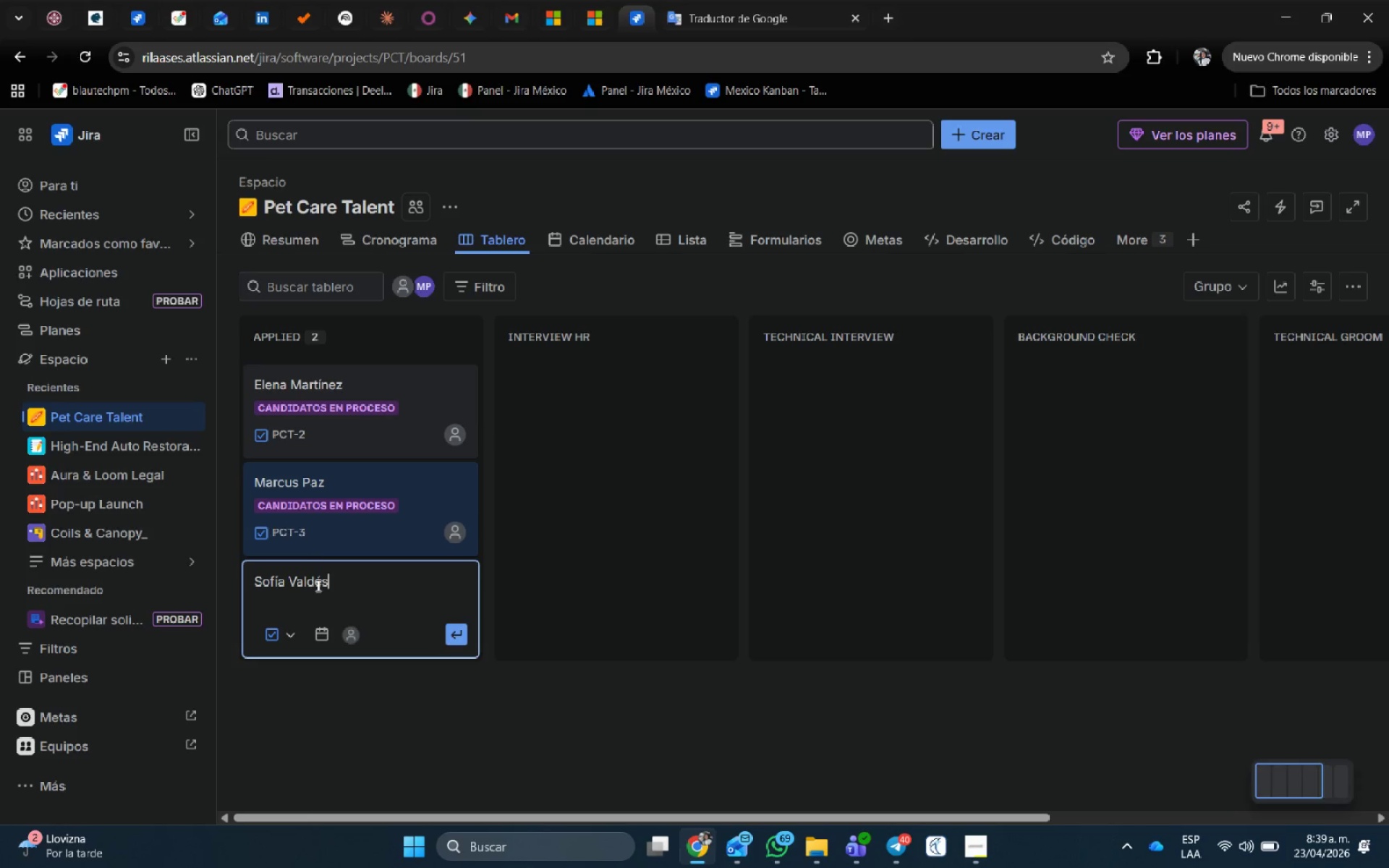 
 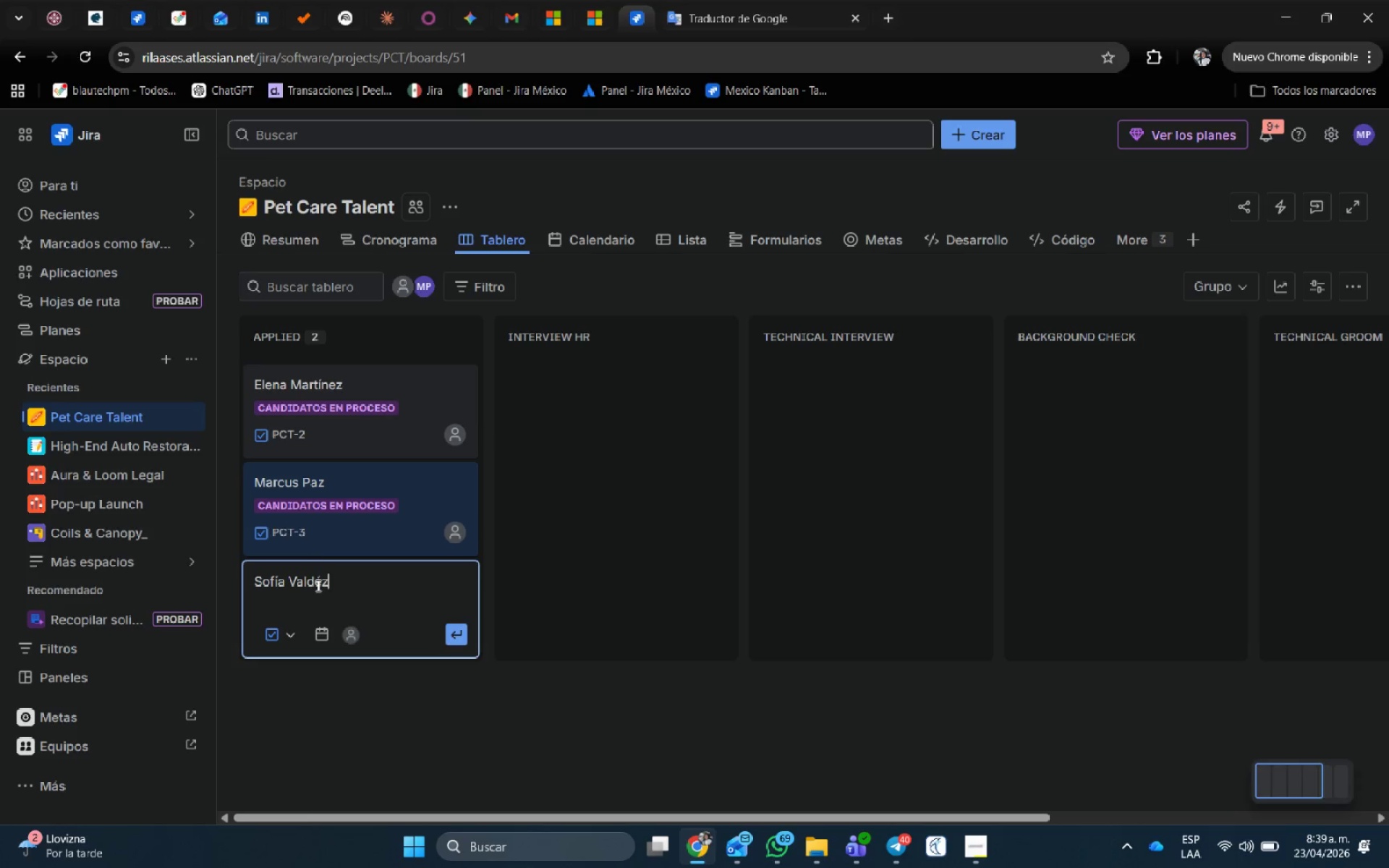 
key(Enter)
 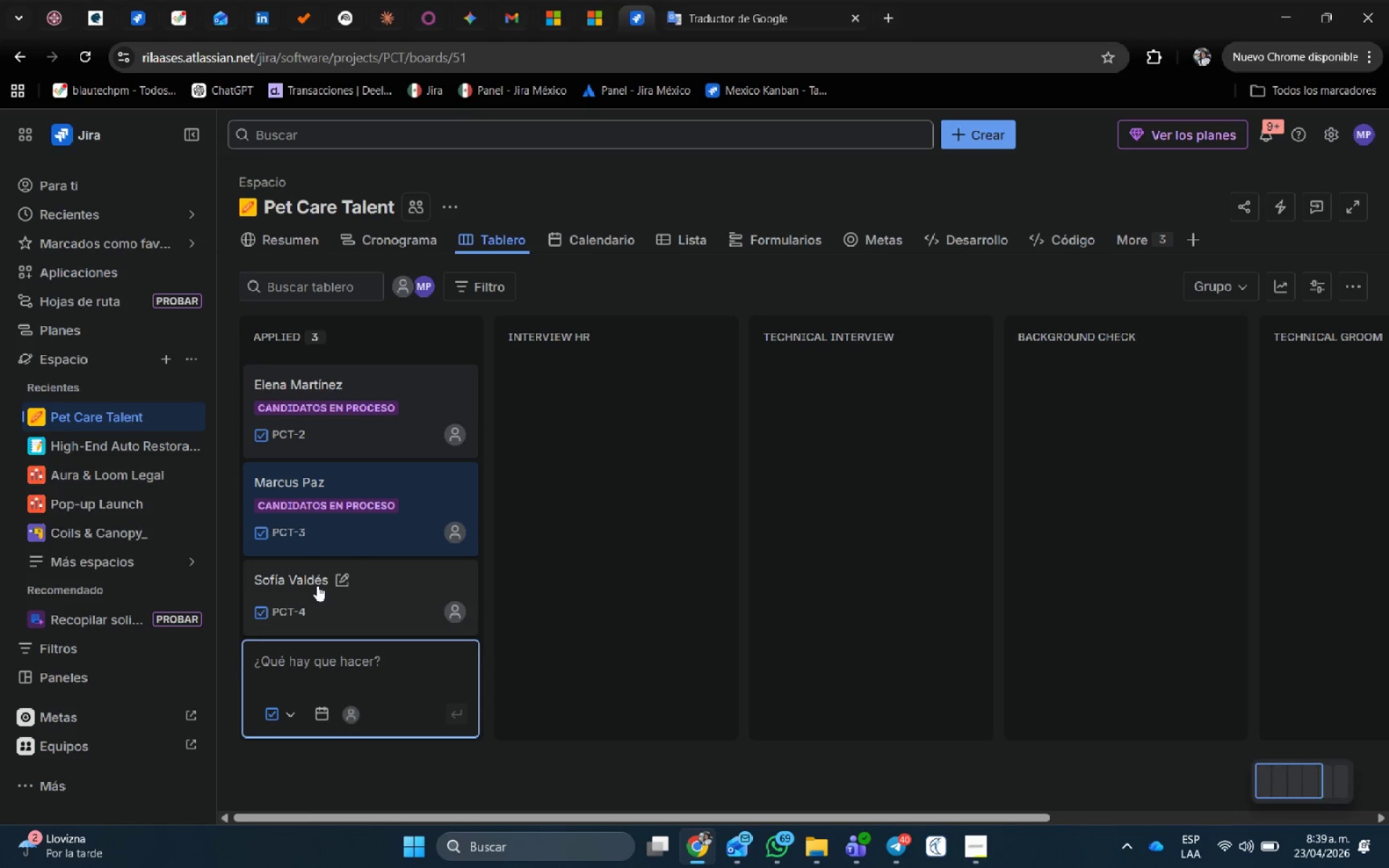 
wait(20.01)
 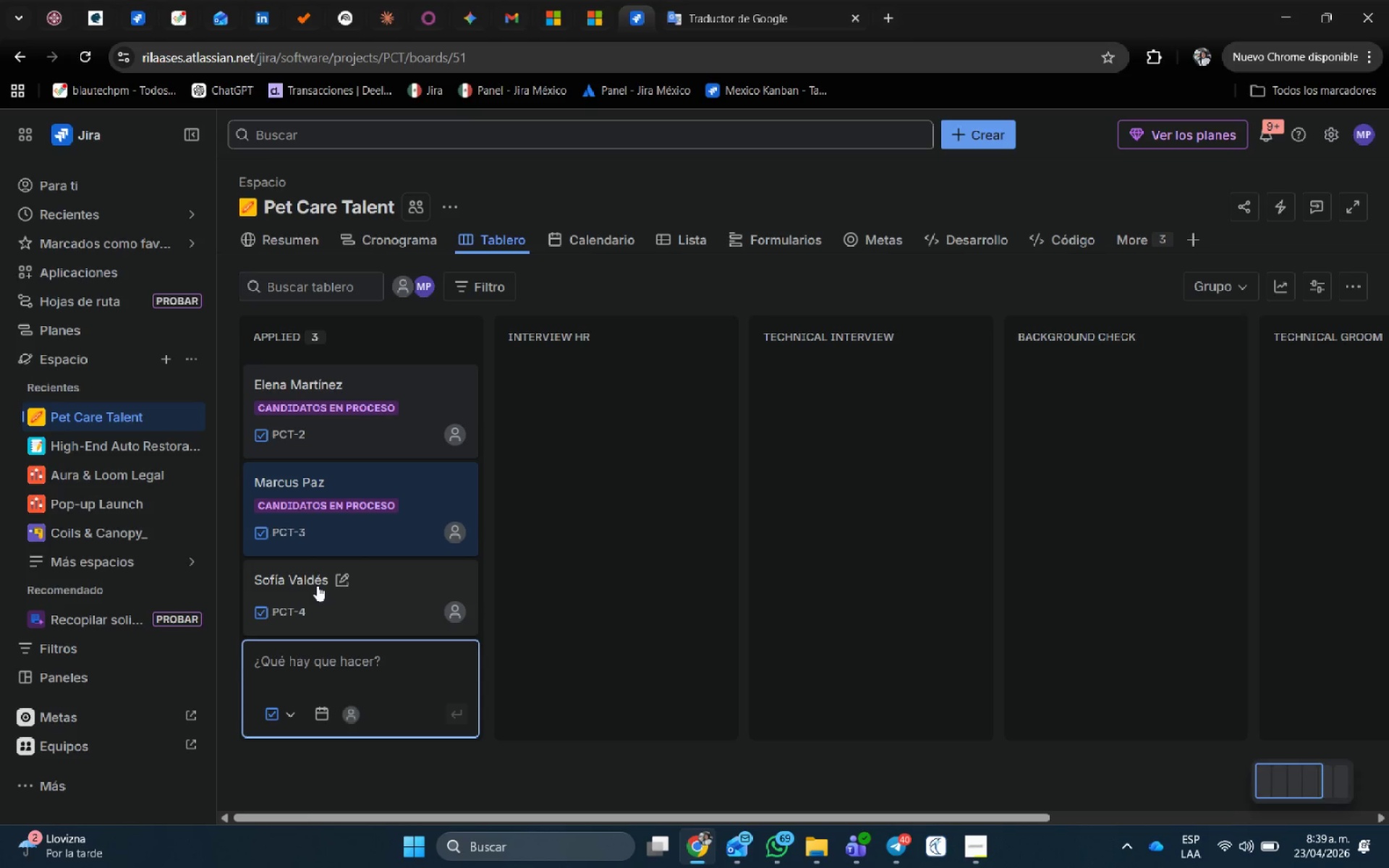 
type(Julian Beck)
 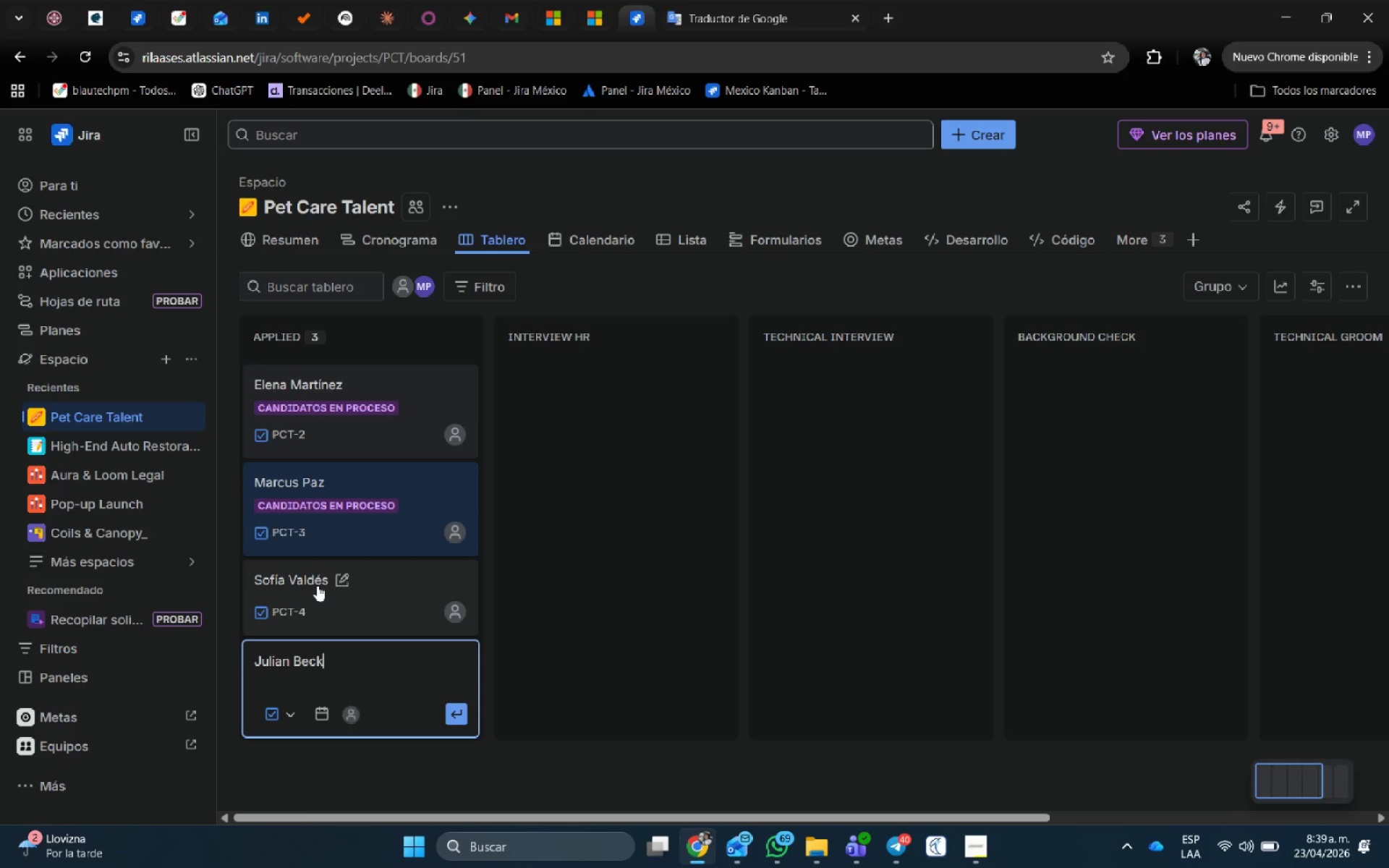 
key(Enter)
 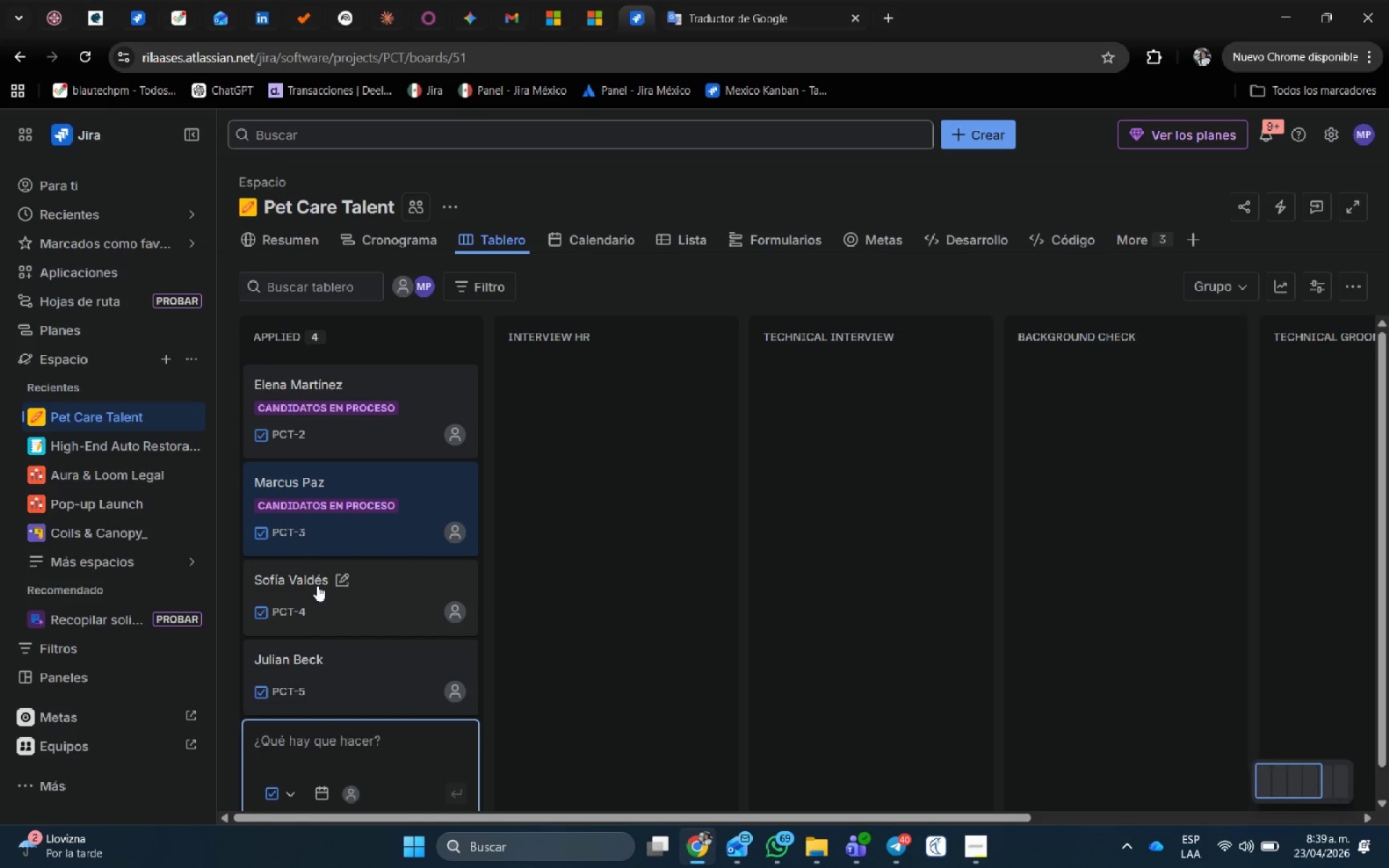 
type(clara)
key(Backspace)
key(Backspace)
key(Backspace)
key(Backspace)
key(Backspace)
key(Backspace)
type(Clara Rossetti)
 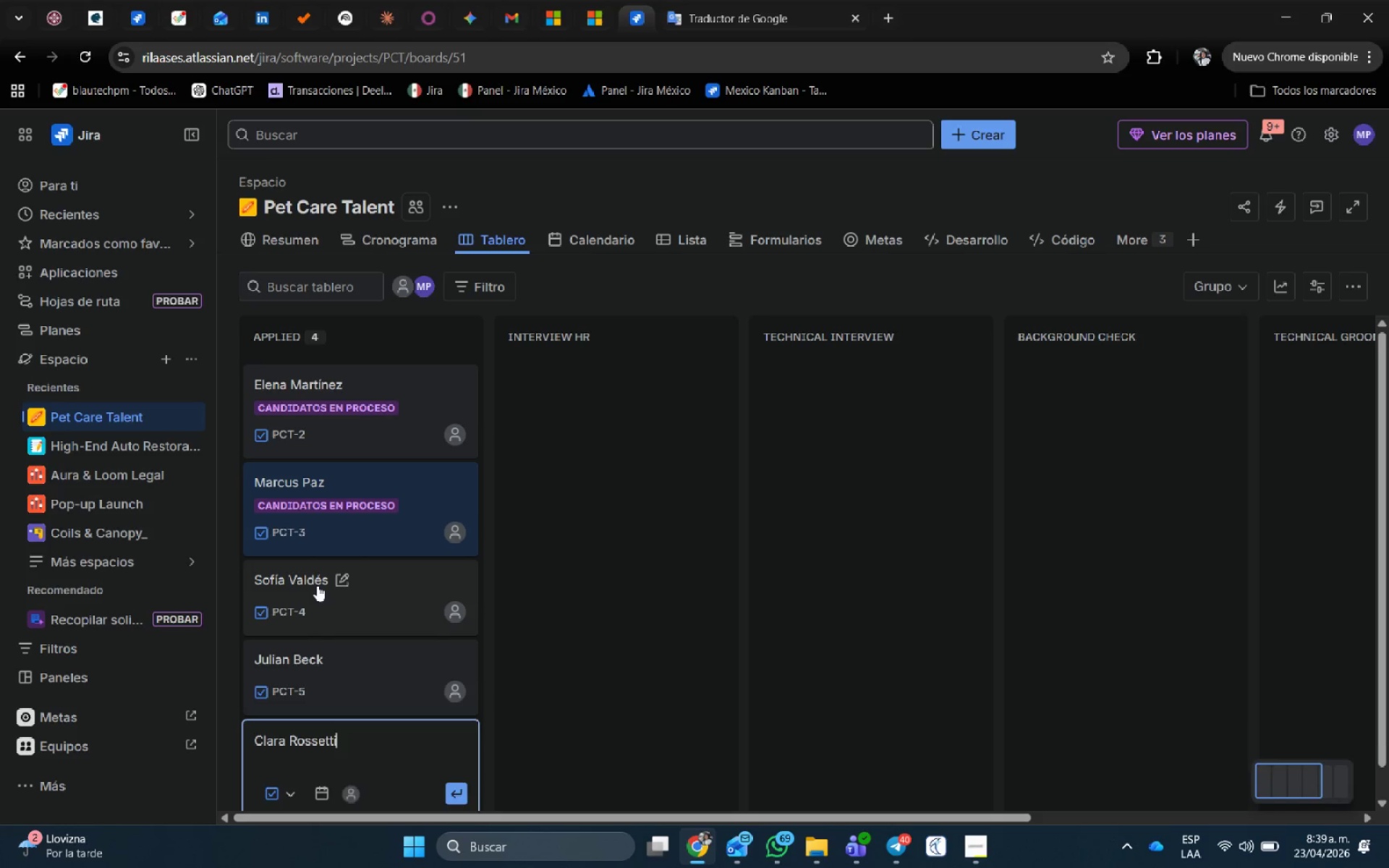 
 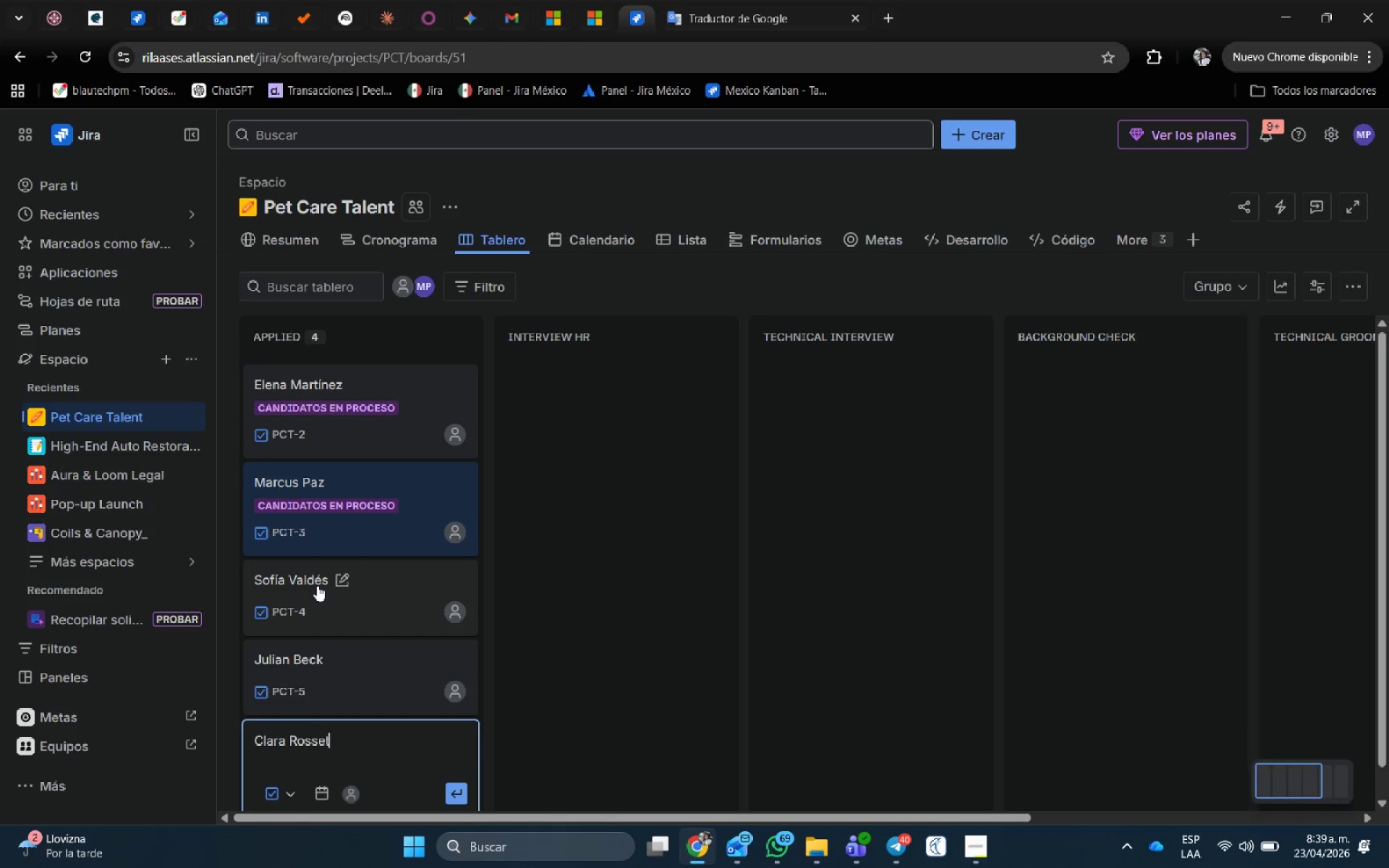 
key(Enter)
 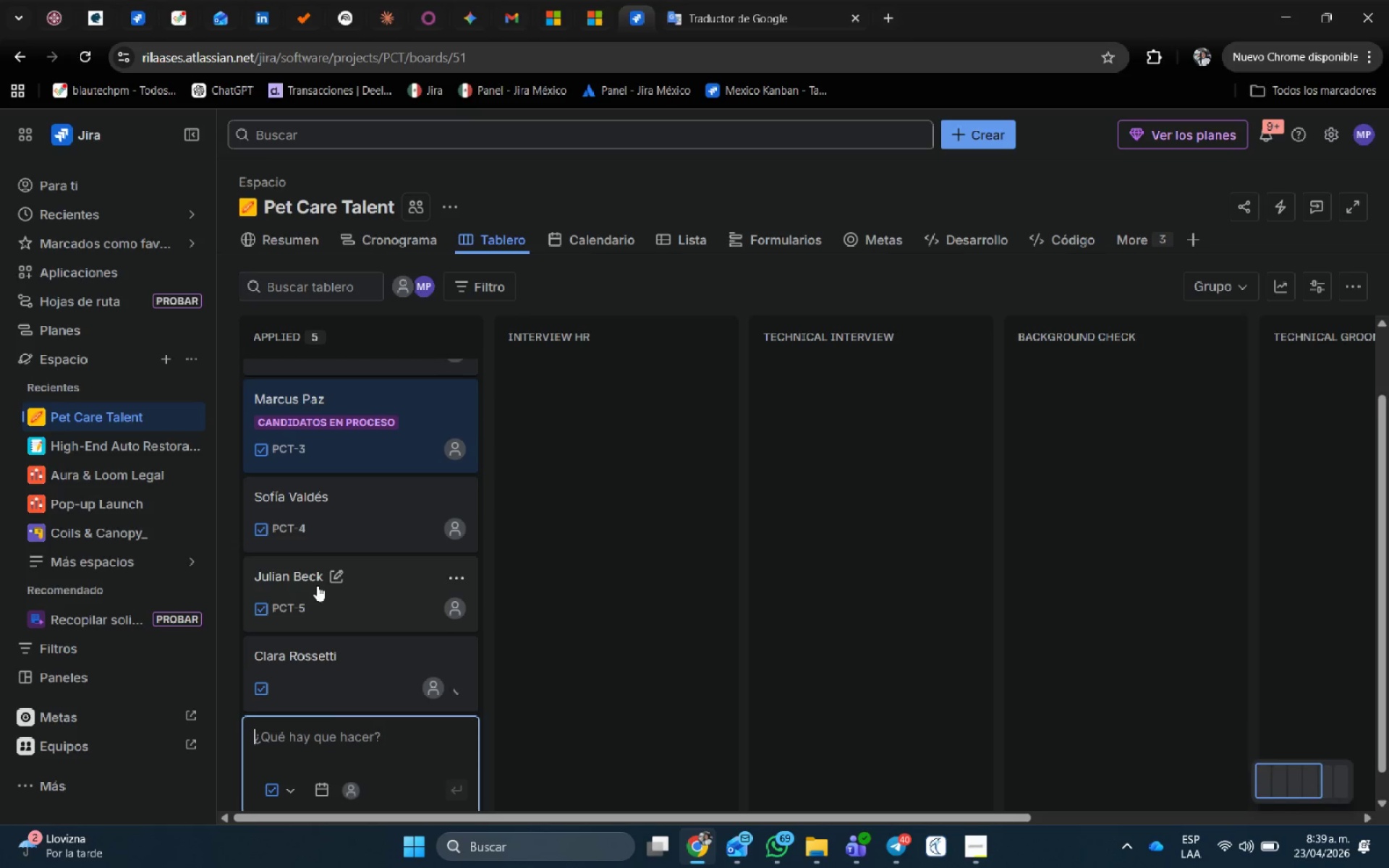 
scroll: coordinate [298, 552], scroll_direction: down, amount: 3.0
 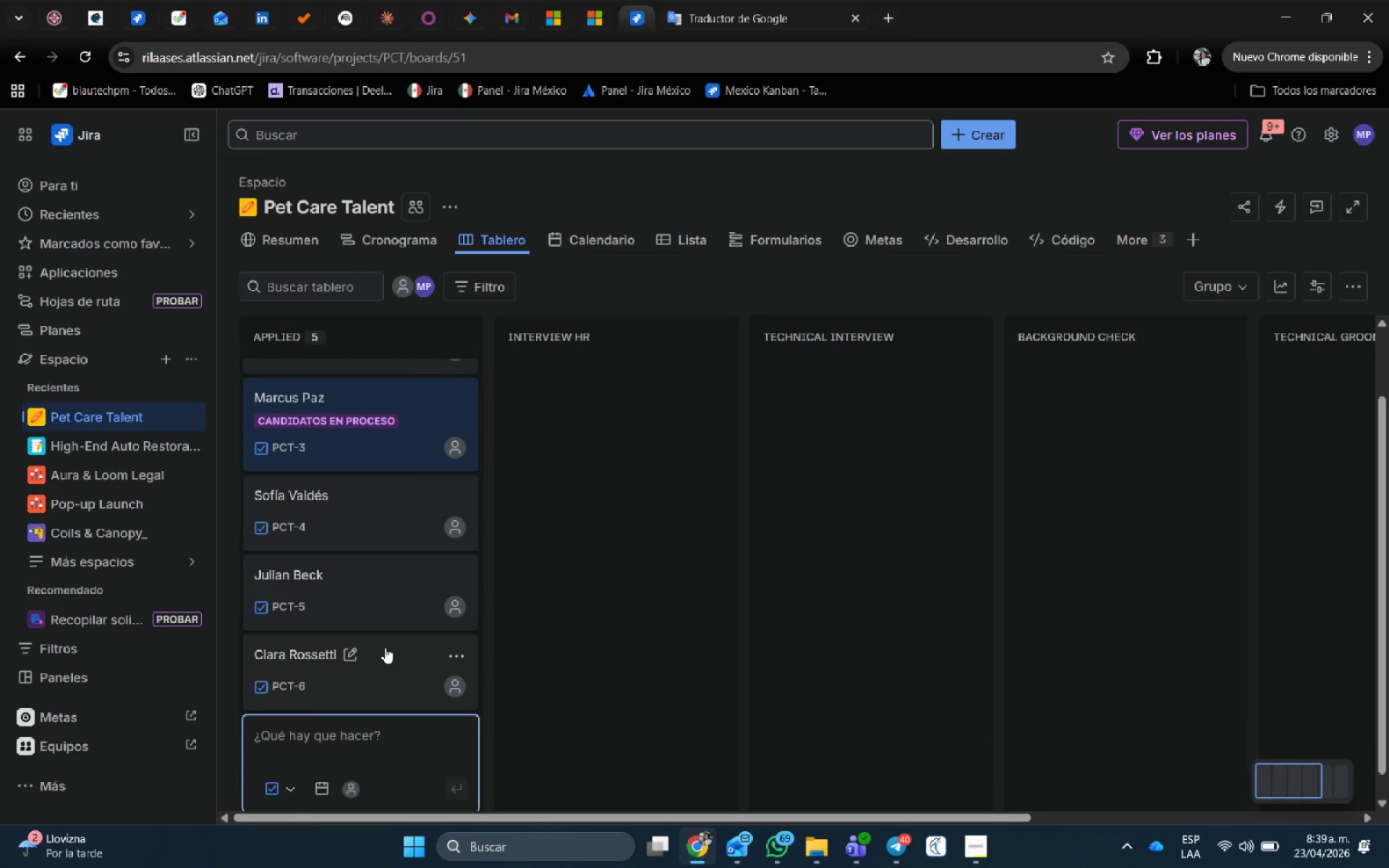 
type(David c)
key(Backspace)
type(Cho)
 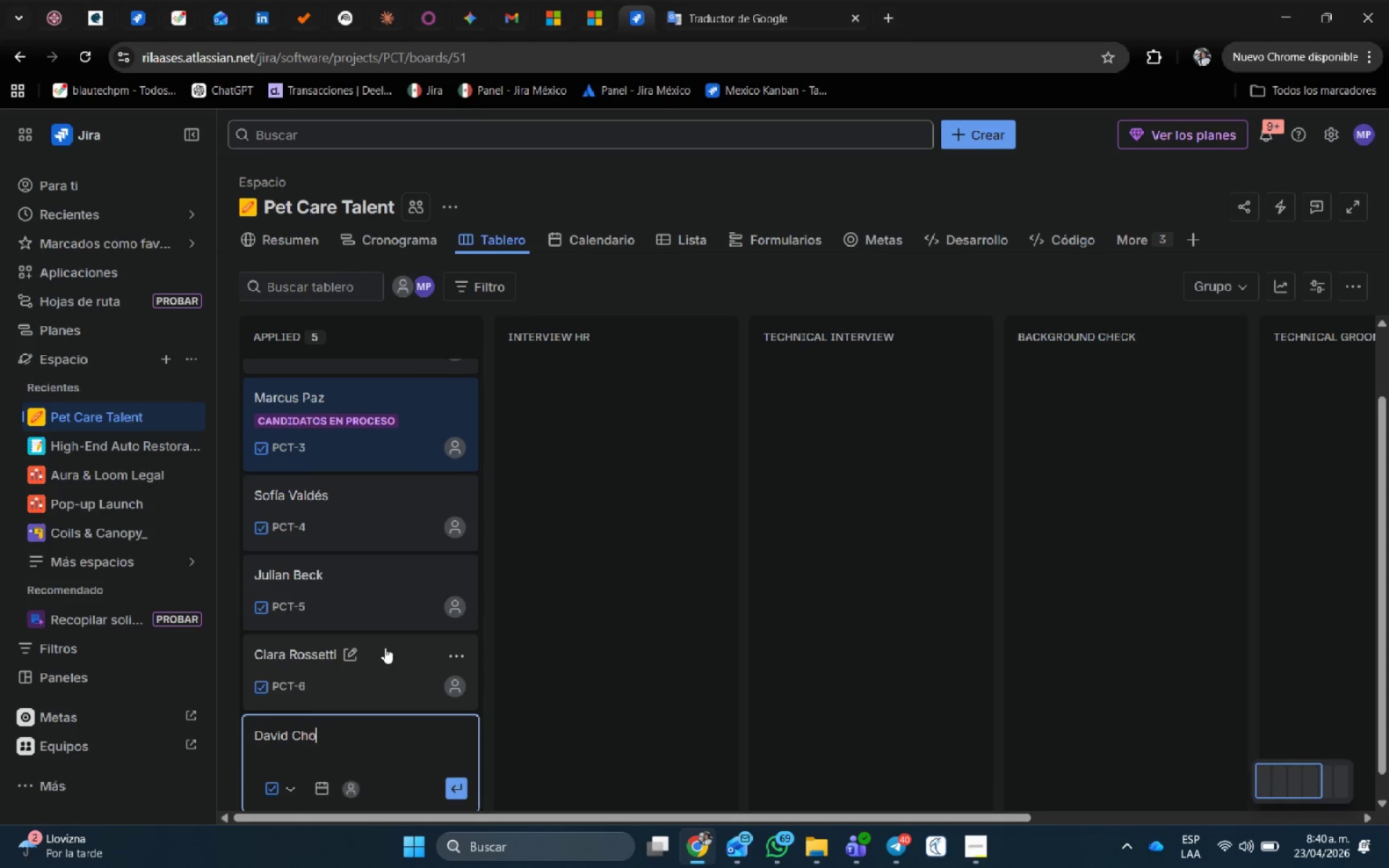 
key(Enter)
 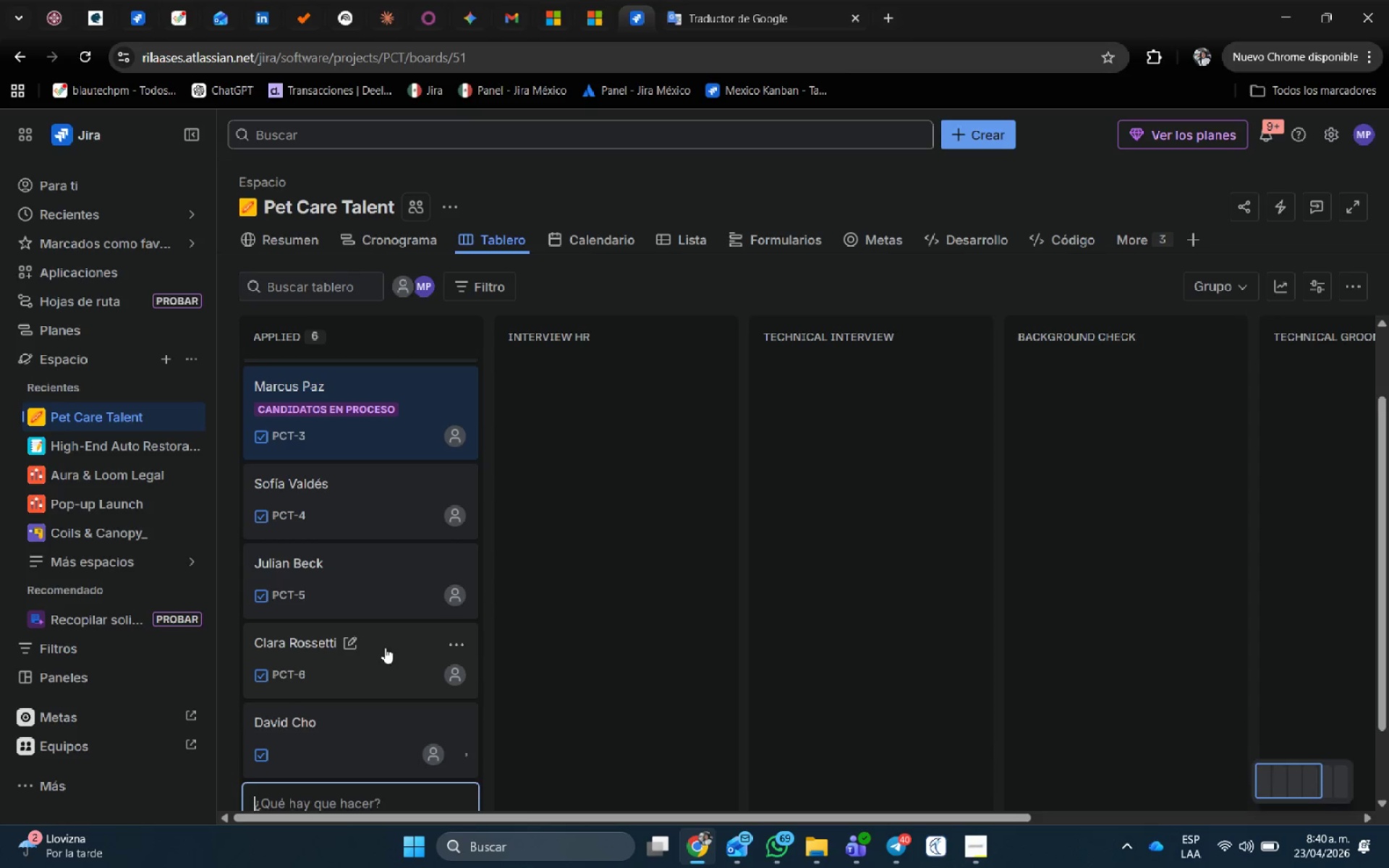 
scroll: coordinate [450, 551], scroll_direction: down, amount: 3.0
 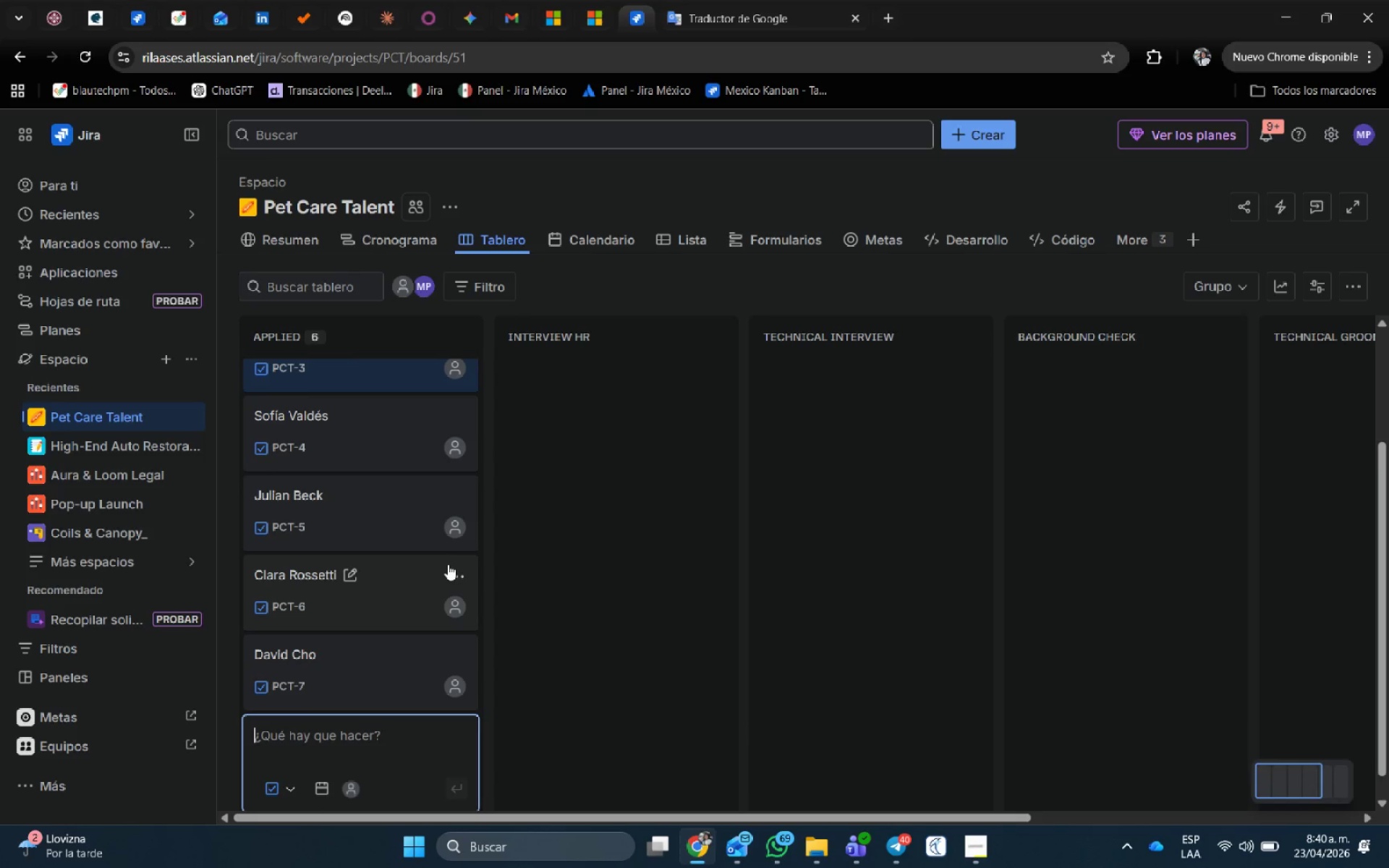 
type(Sara K)
key(Backspace)
type(Jenkins)
 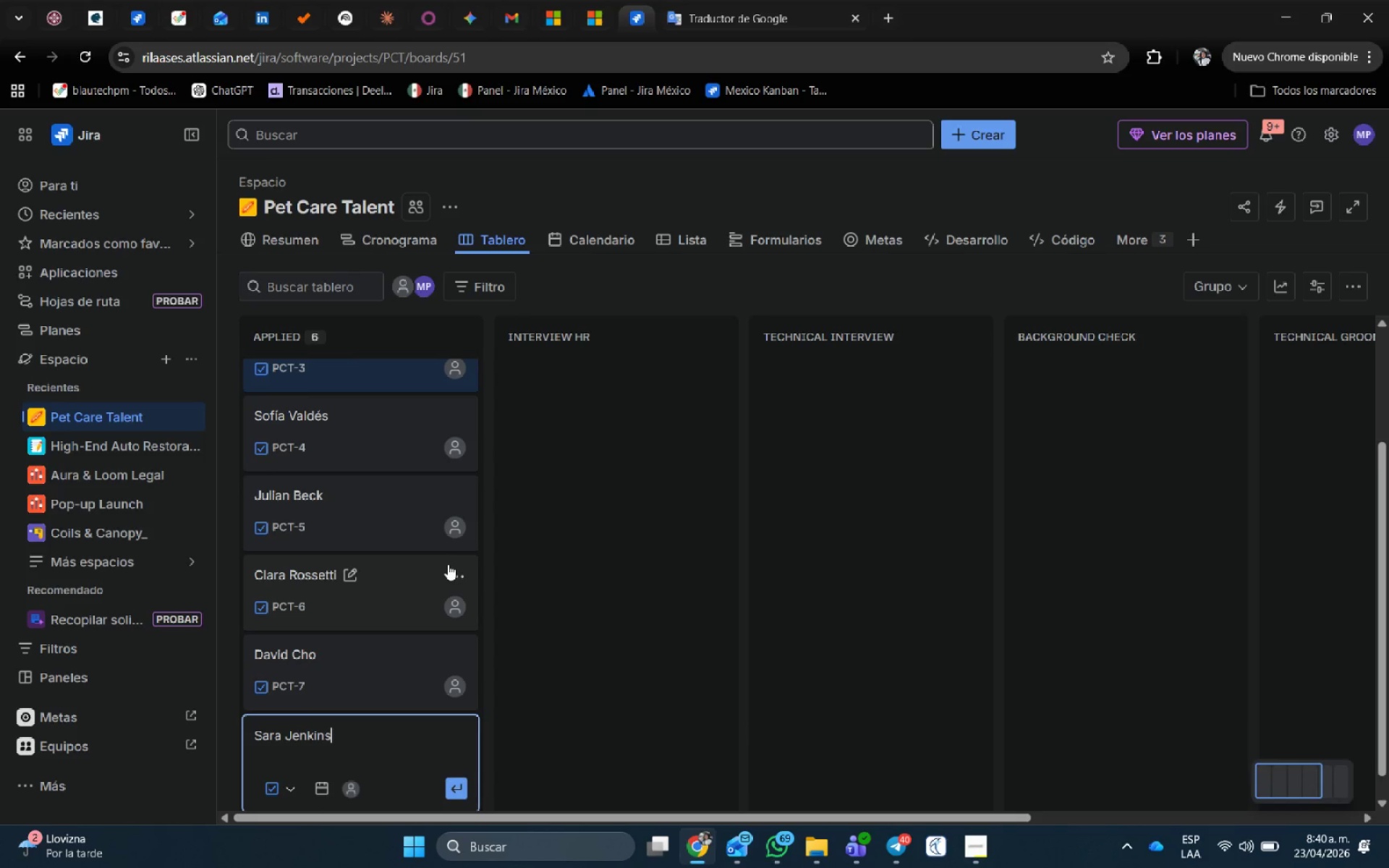 
 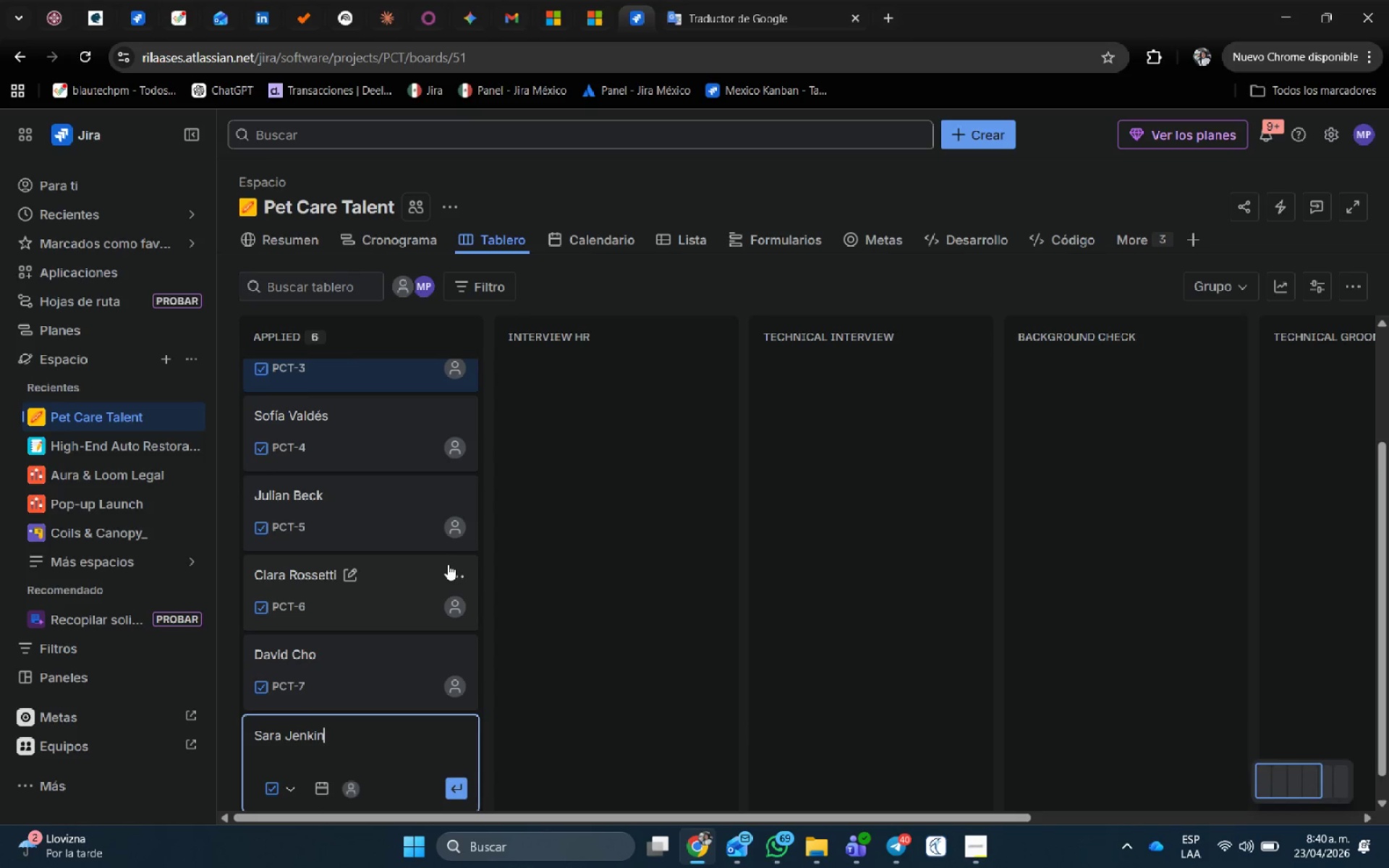 
key(Enter)
 